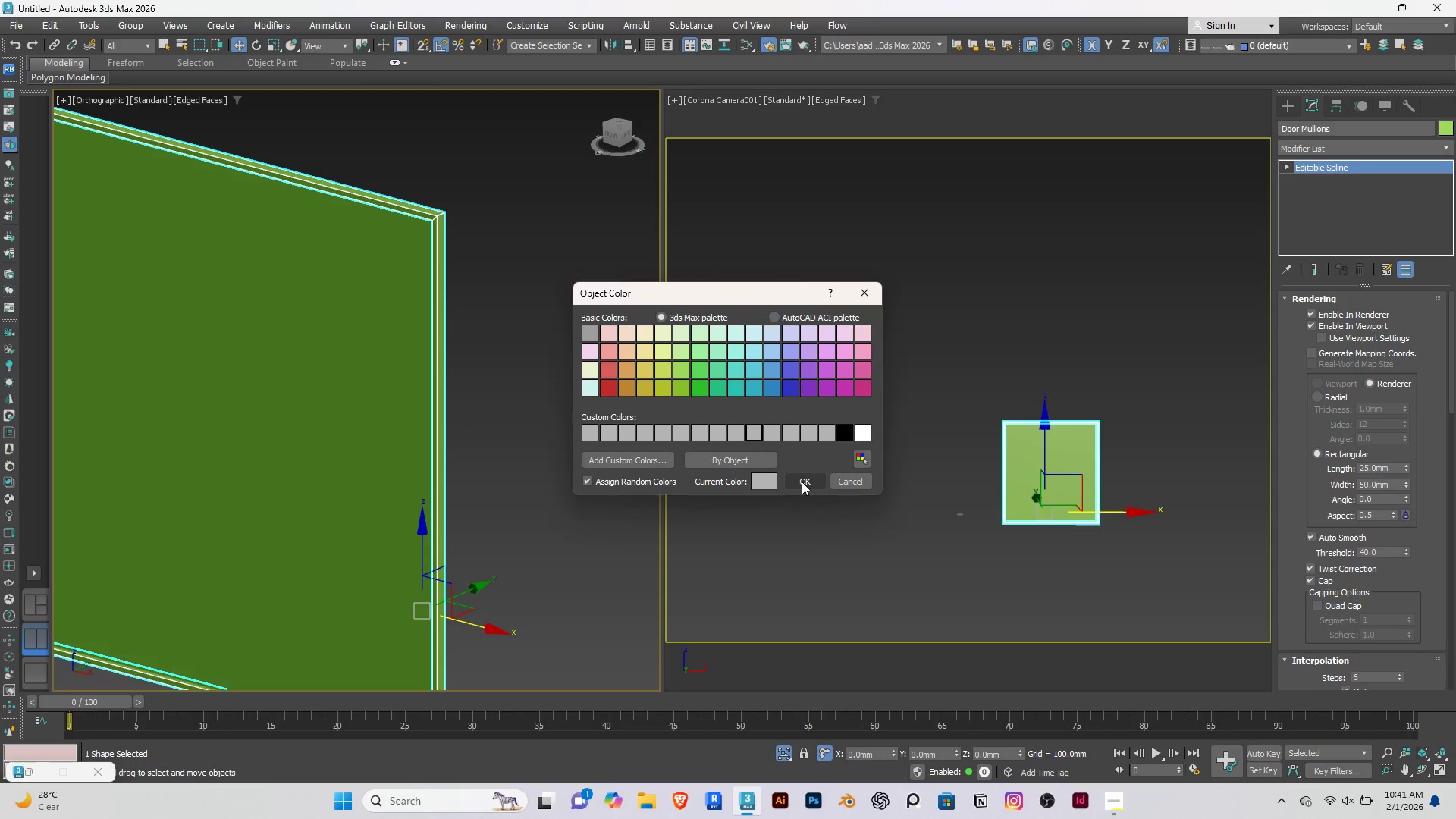 
left_click([799, 480])
 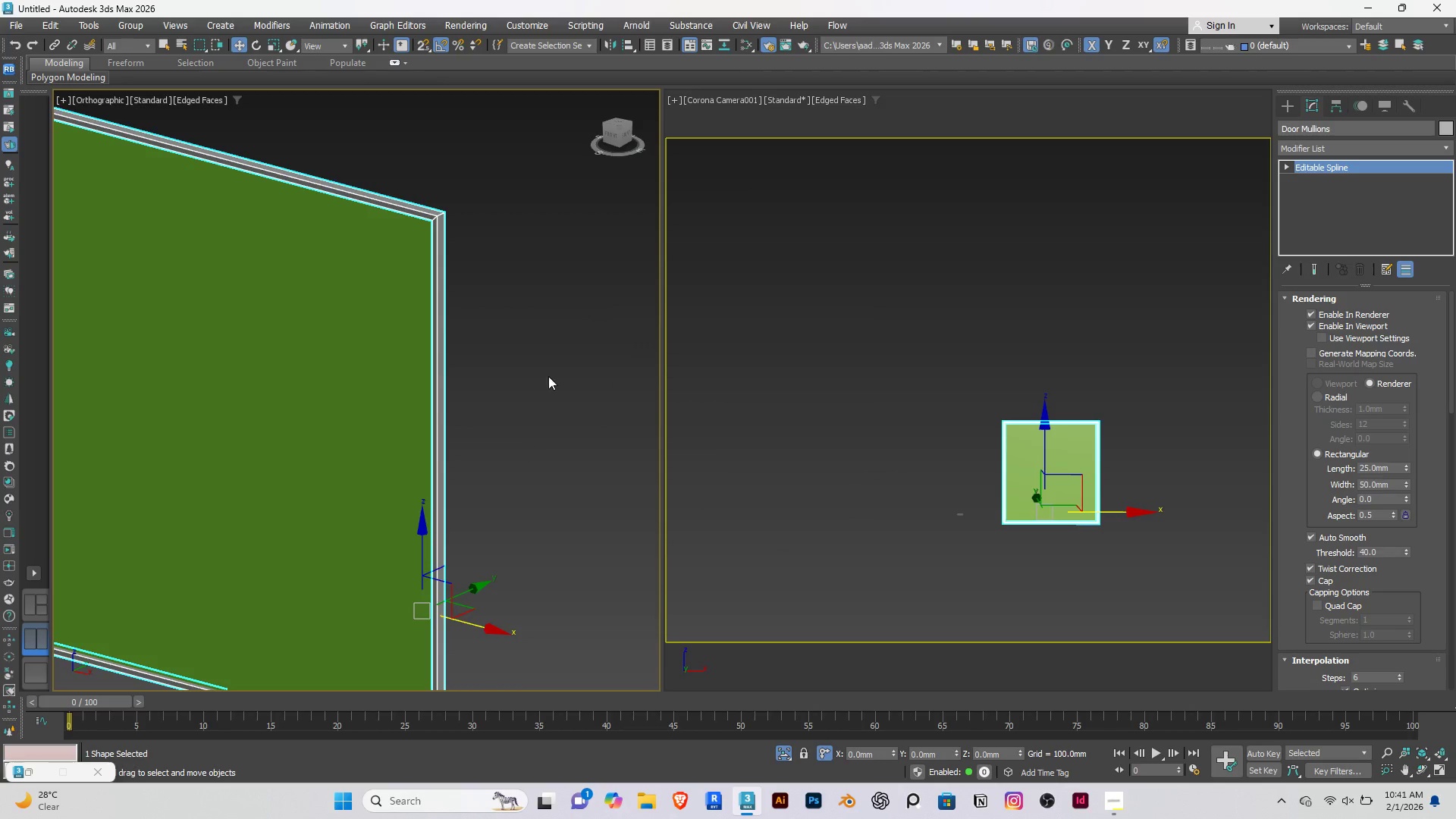 
left_click([551, 372])
 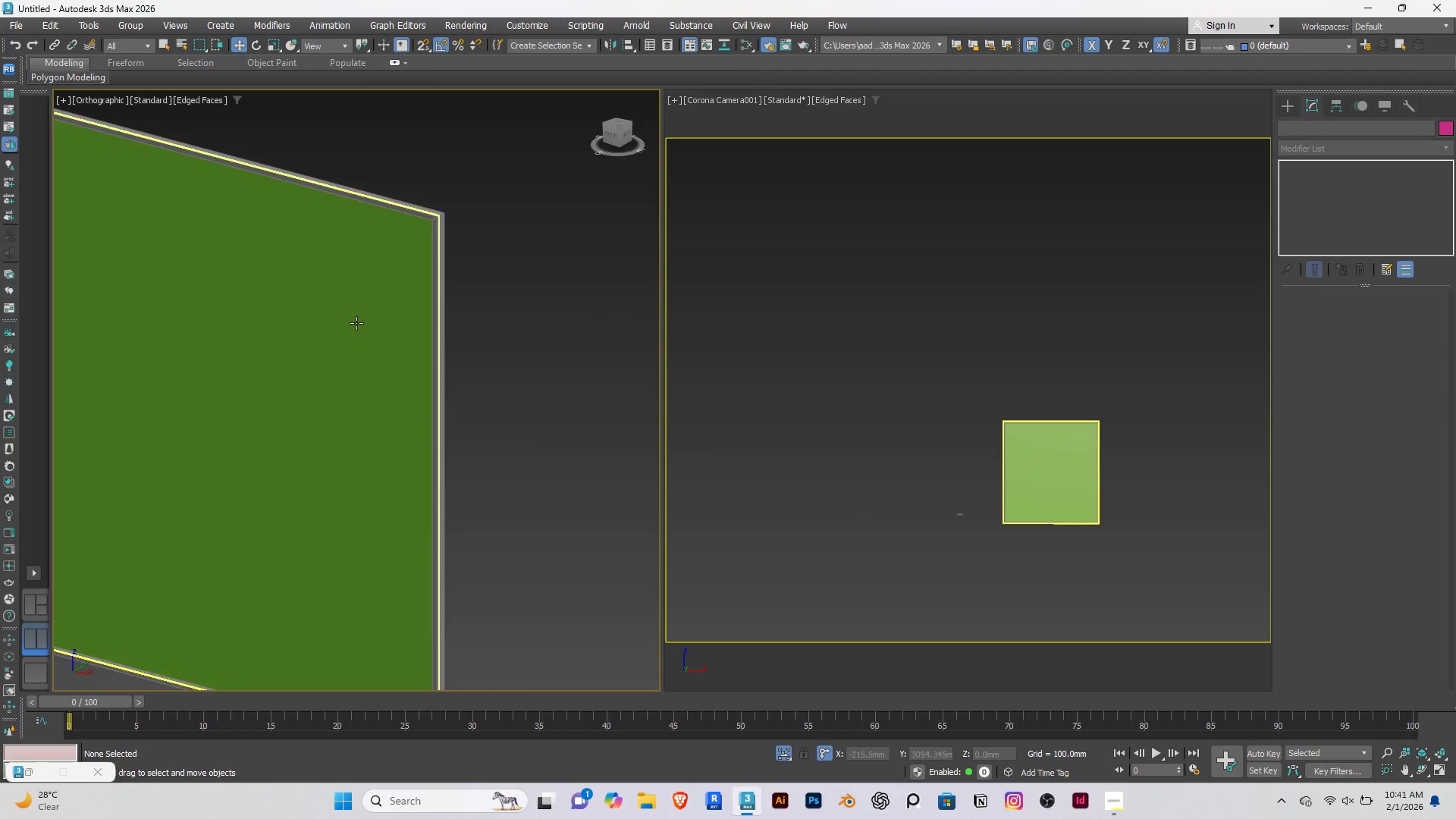 
double_click([356, 323])
 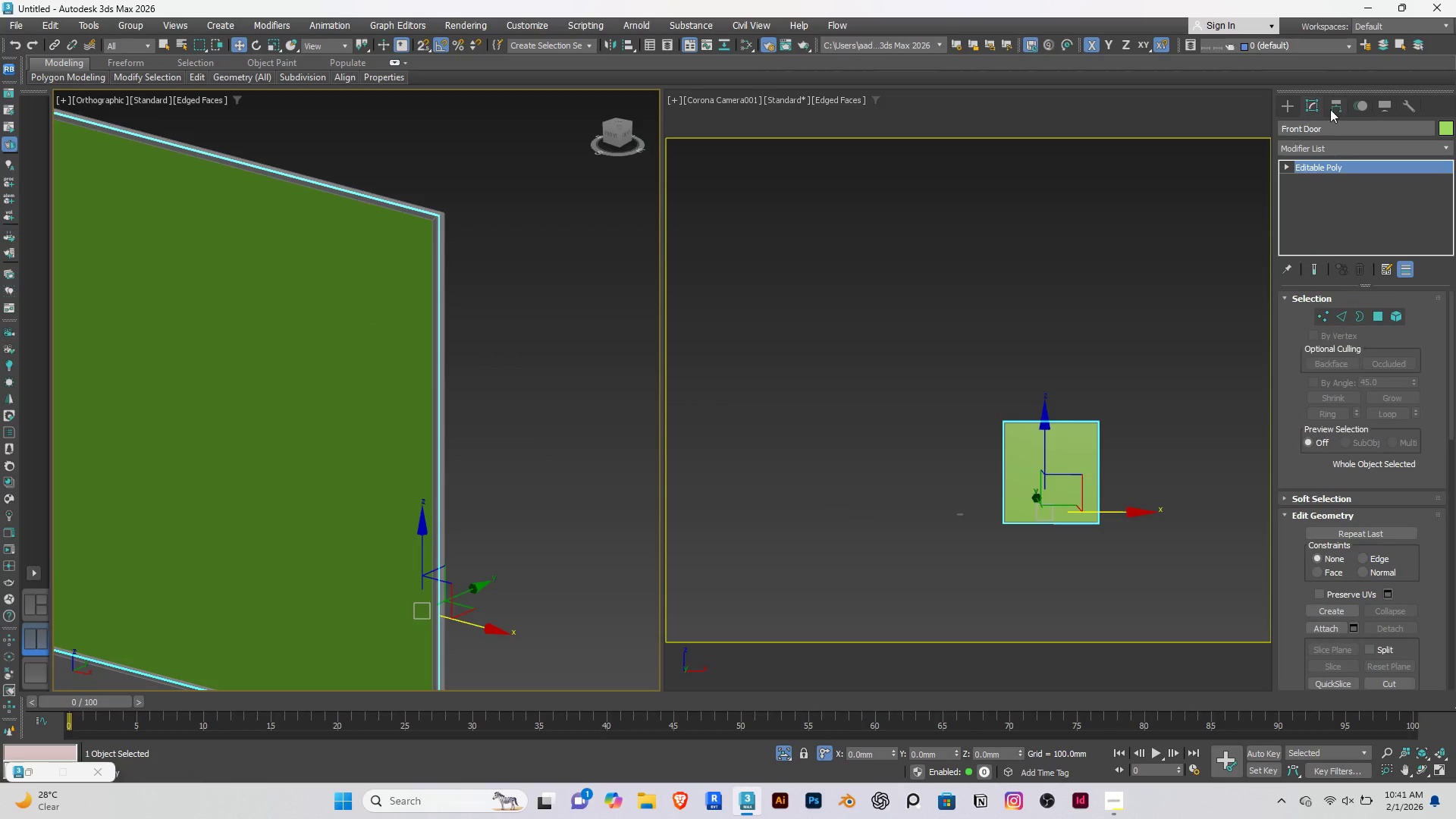 
mouse_move([1341, 135])
 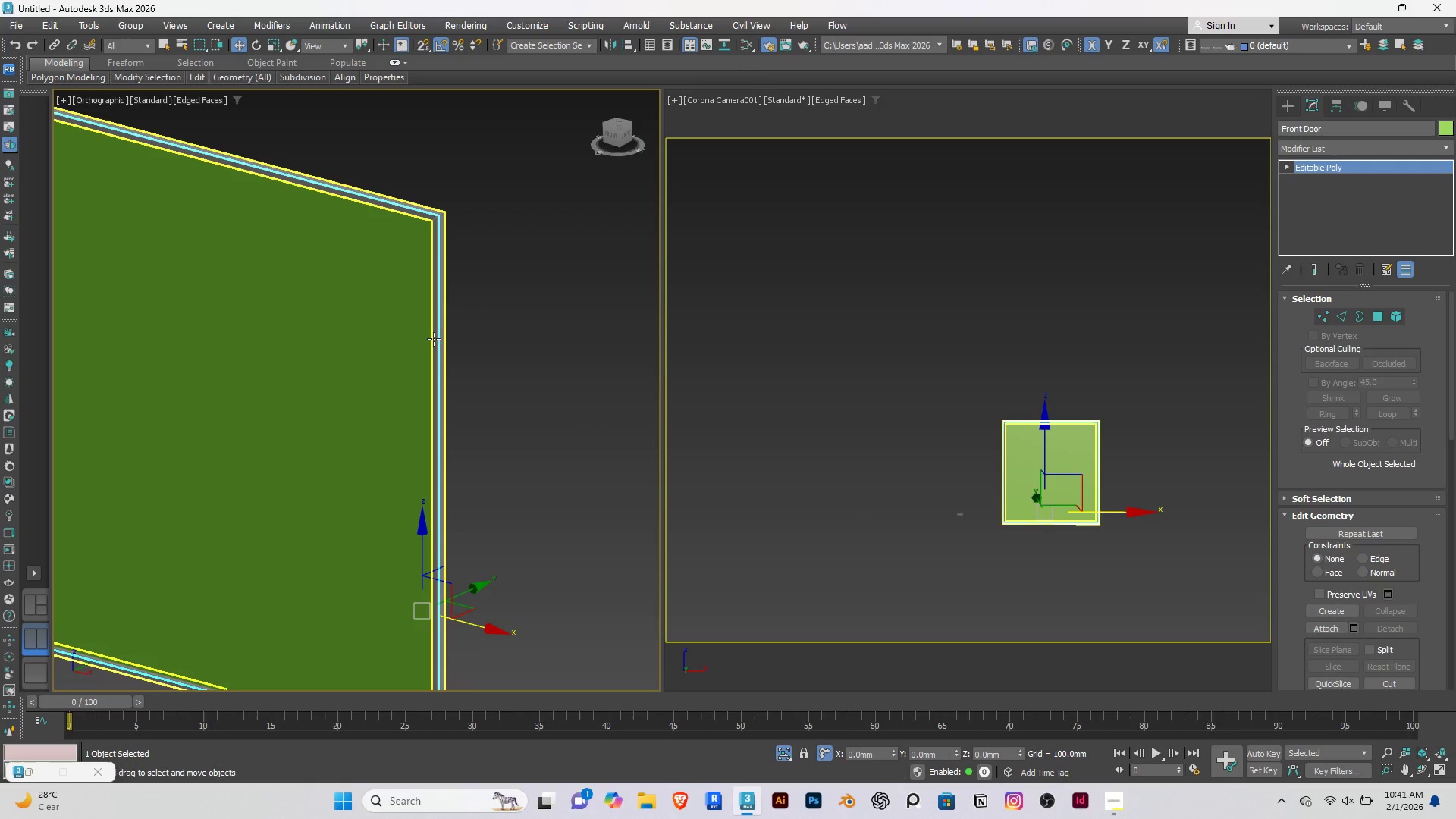 
key(Alt+AltLeft)
 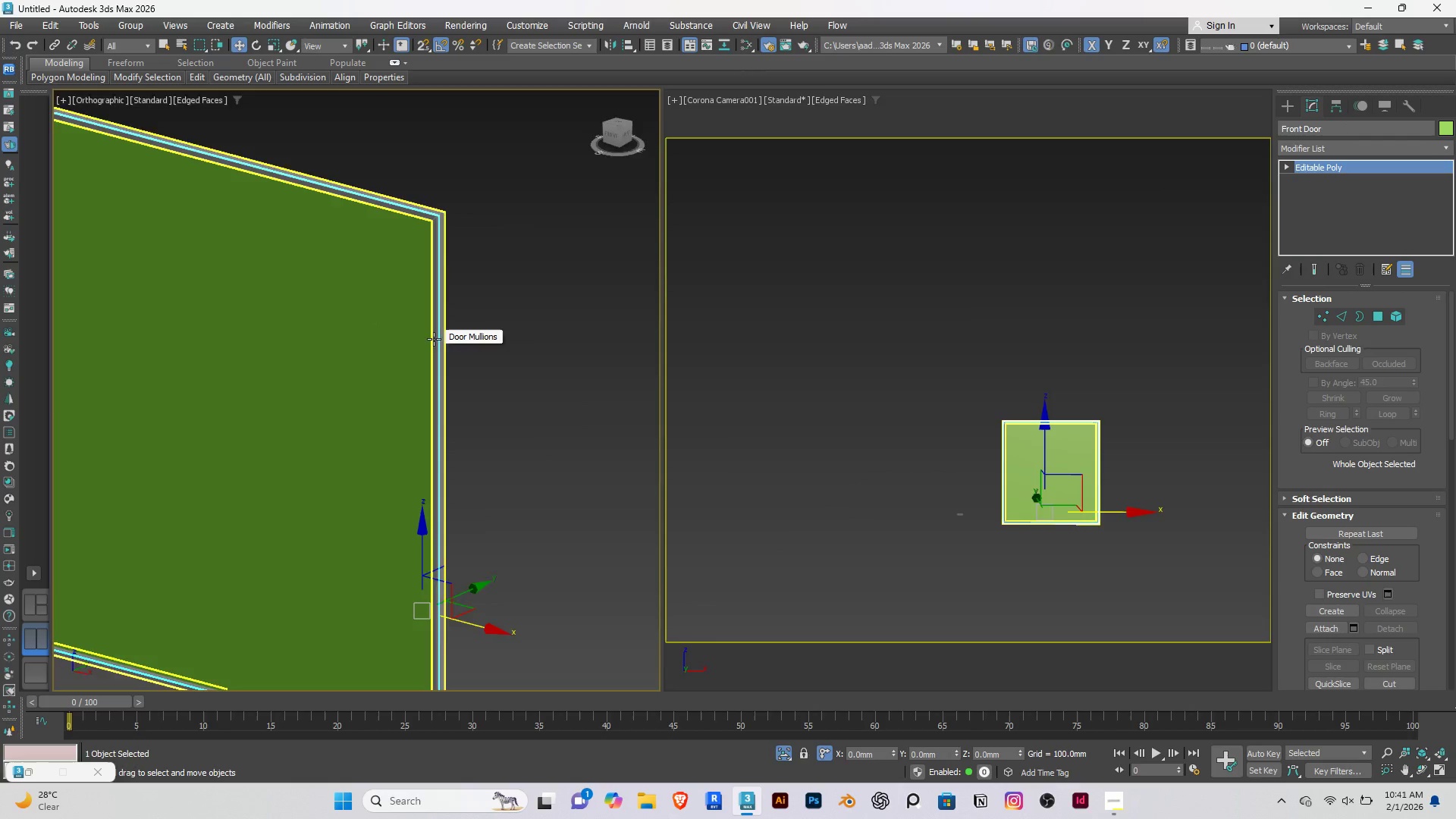 
key(Alt+Q)
 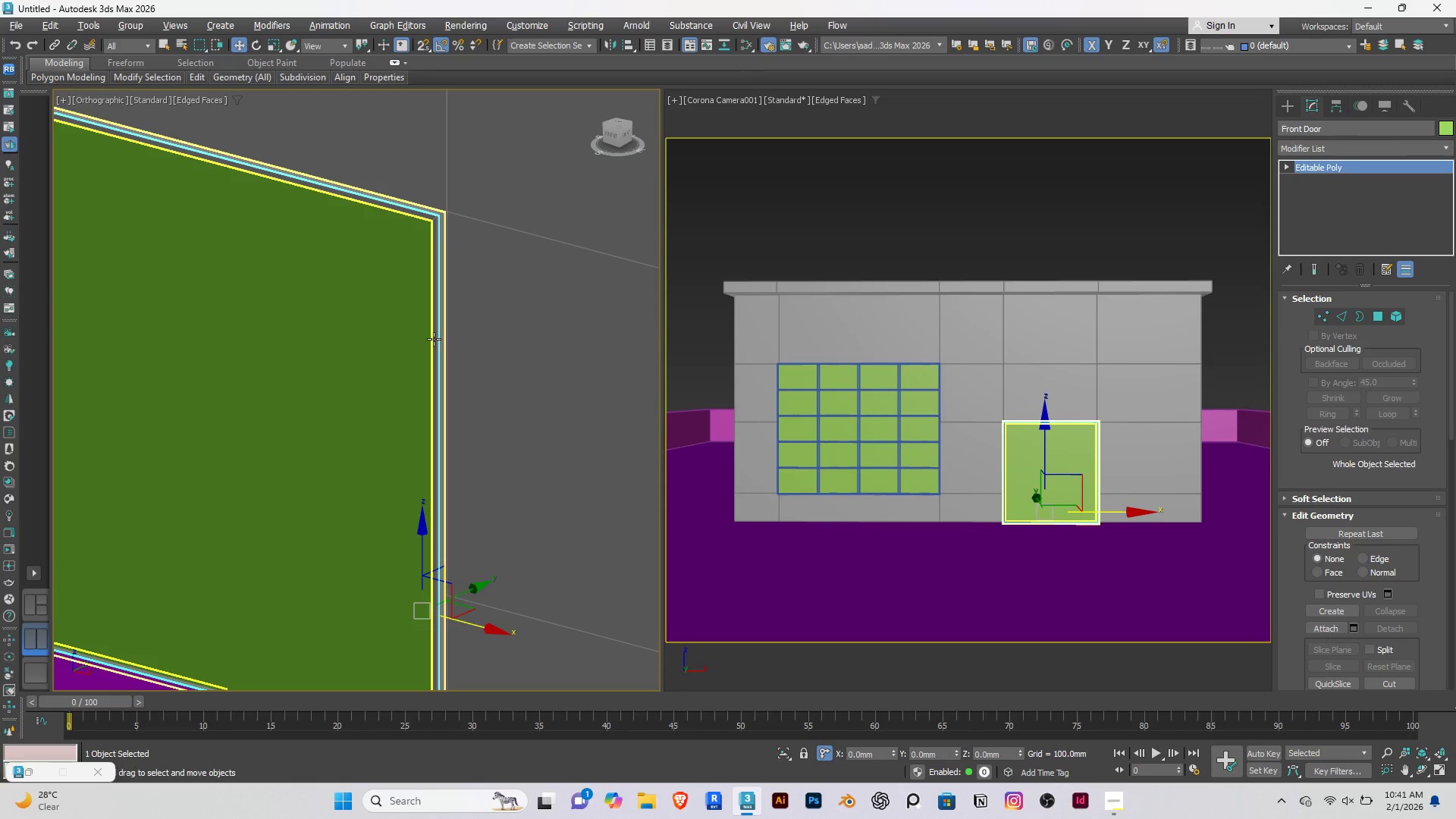 
key(Alt+AltLeft)
 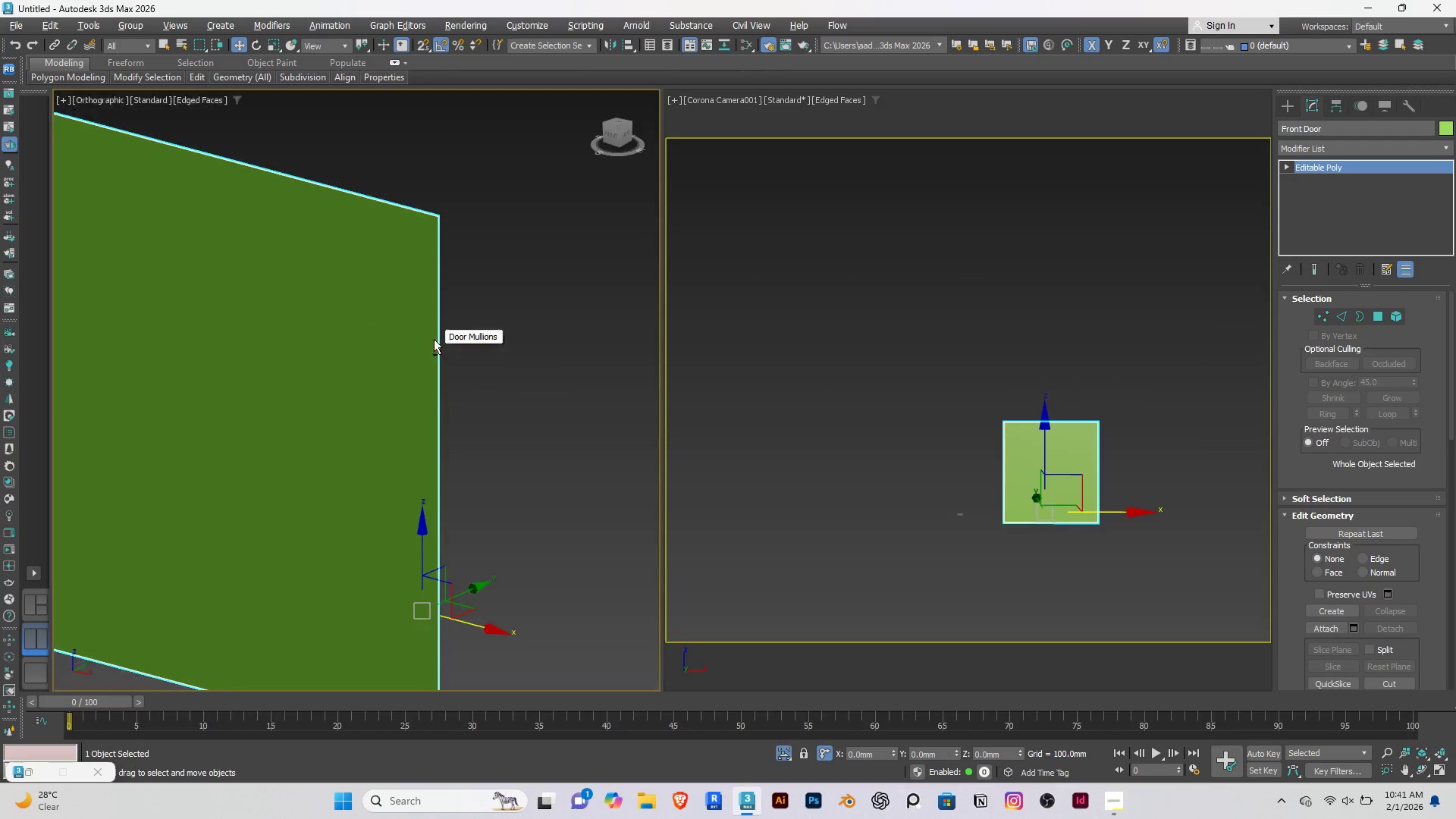 
key(Alt+Q)
 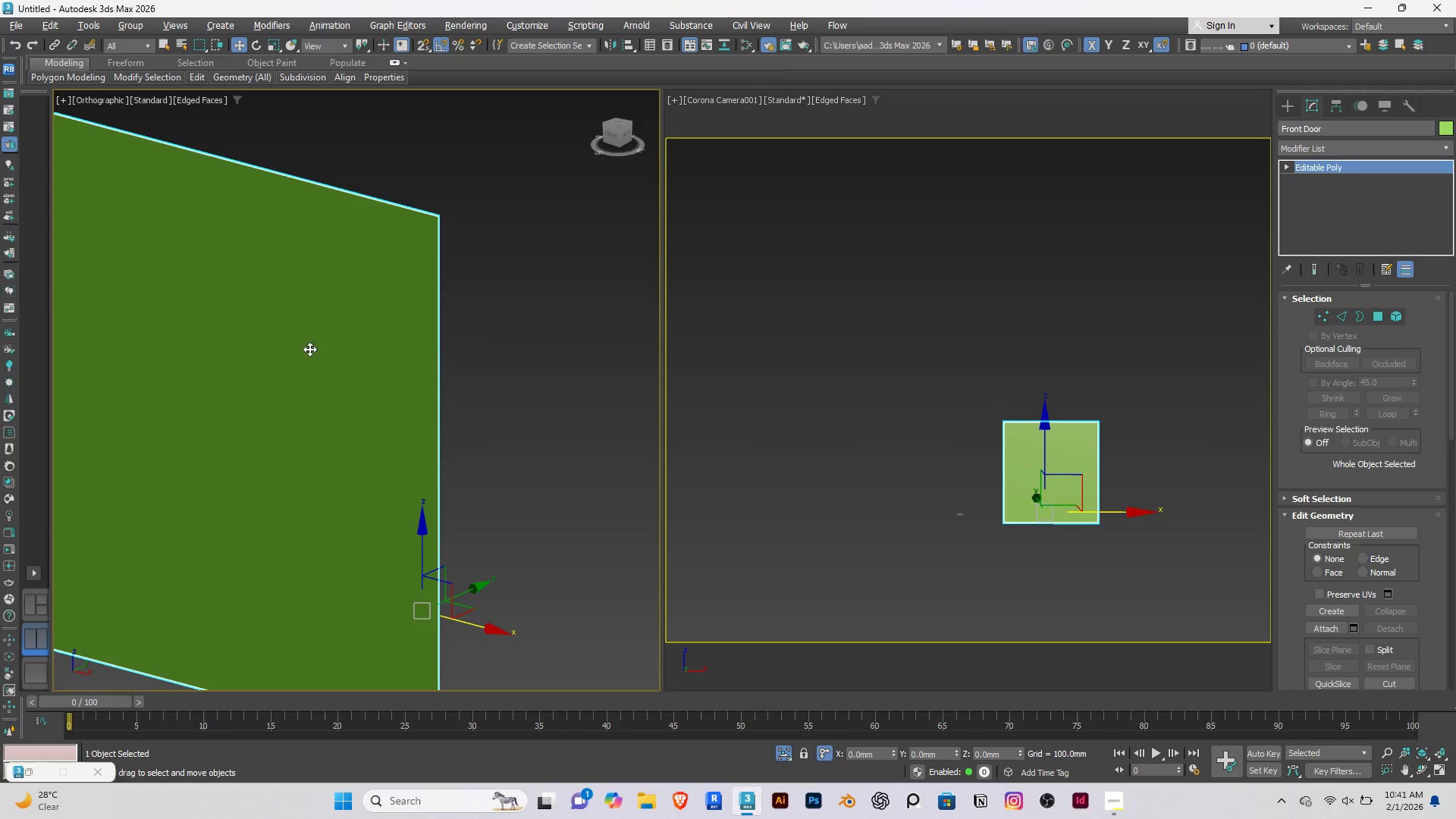 
scroll: coordinate [298, 352], scroll_direction: down, amount: 3.0
 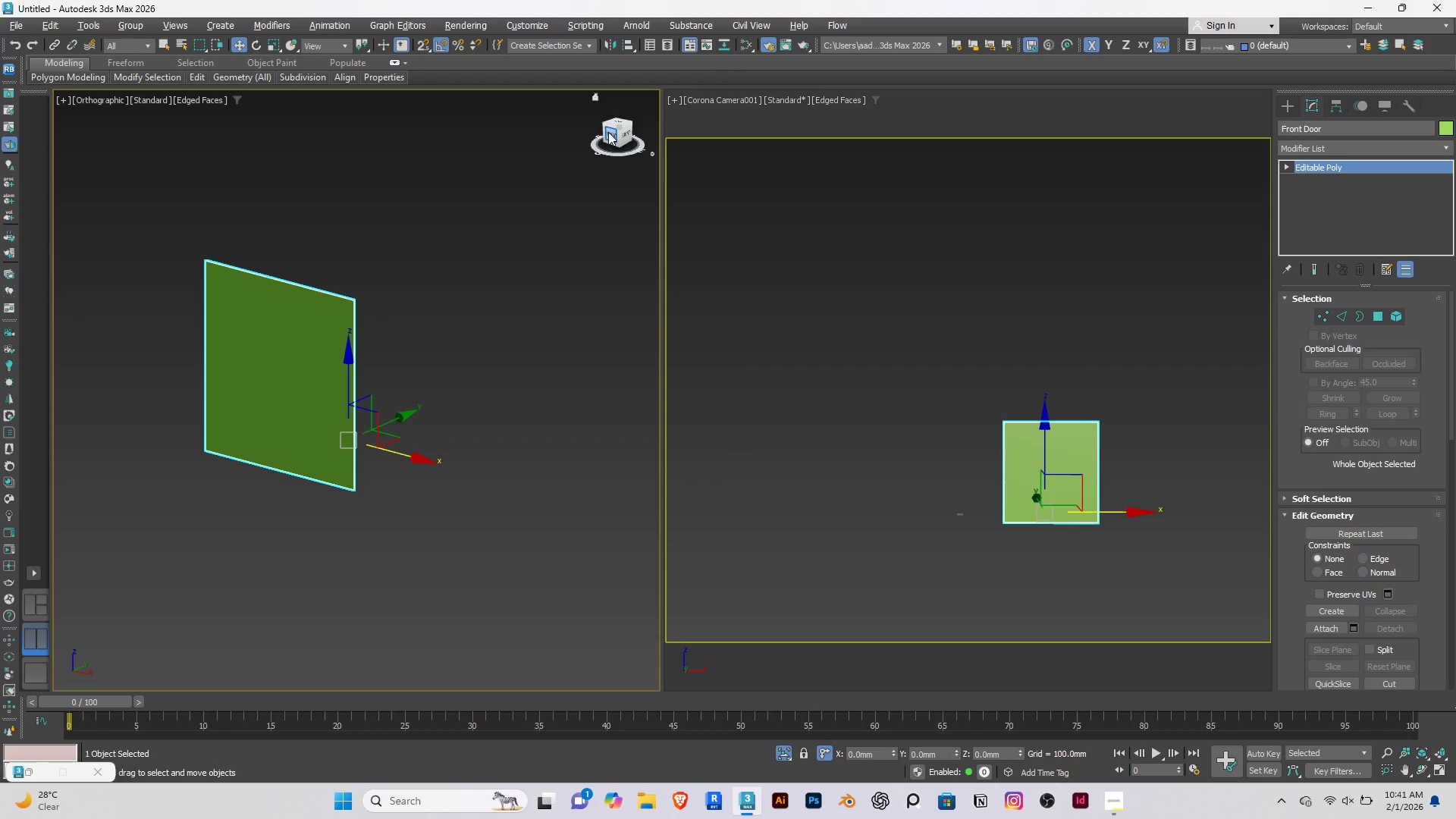 
left_click([608, 132])
 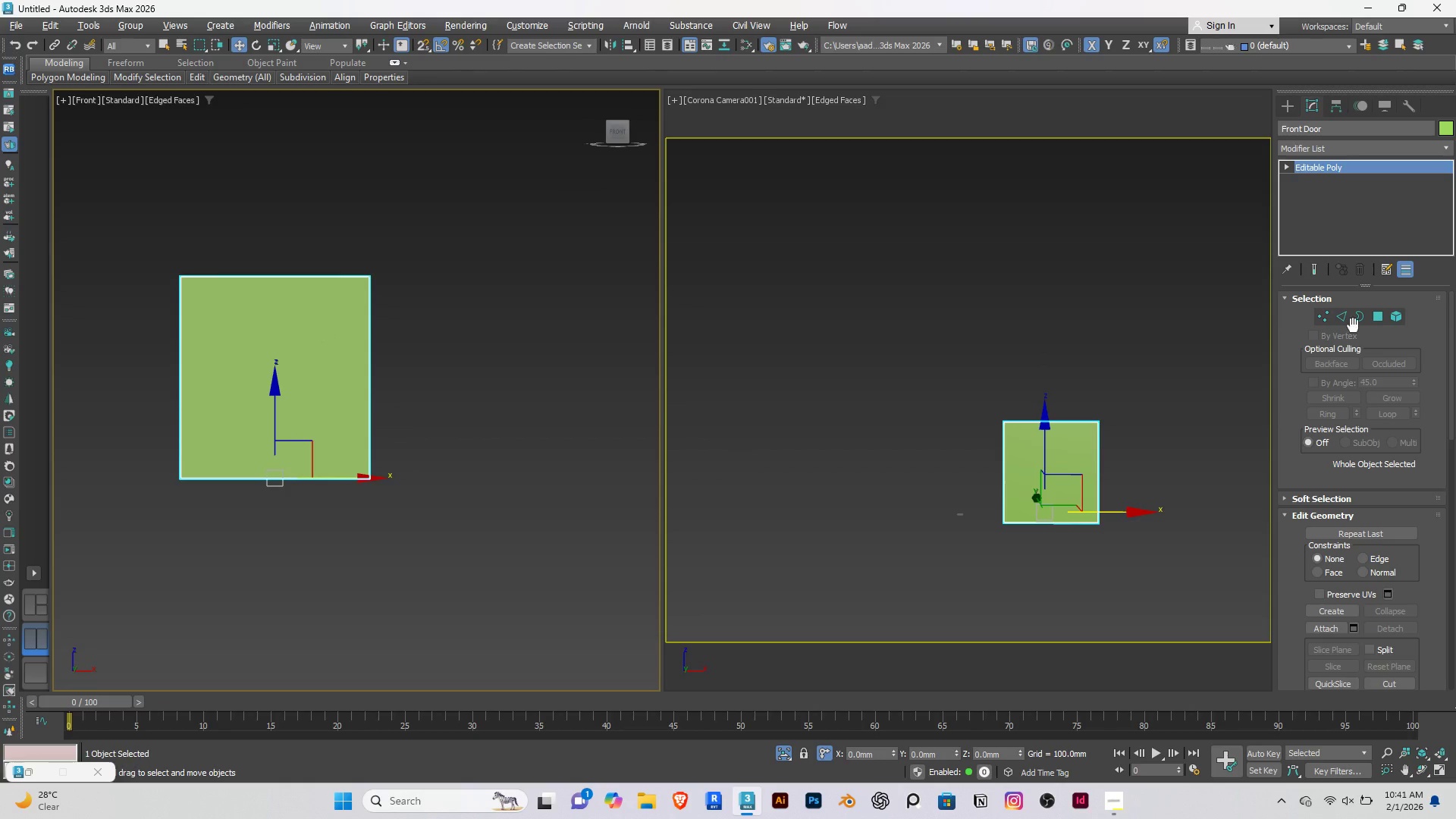 
left_click([1341, 318])
 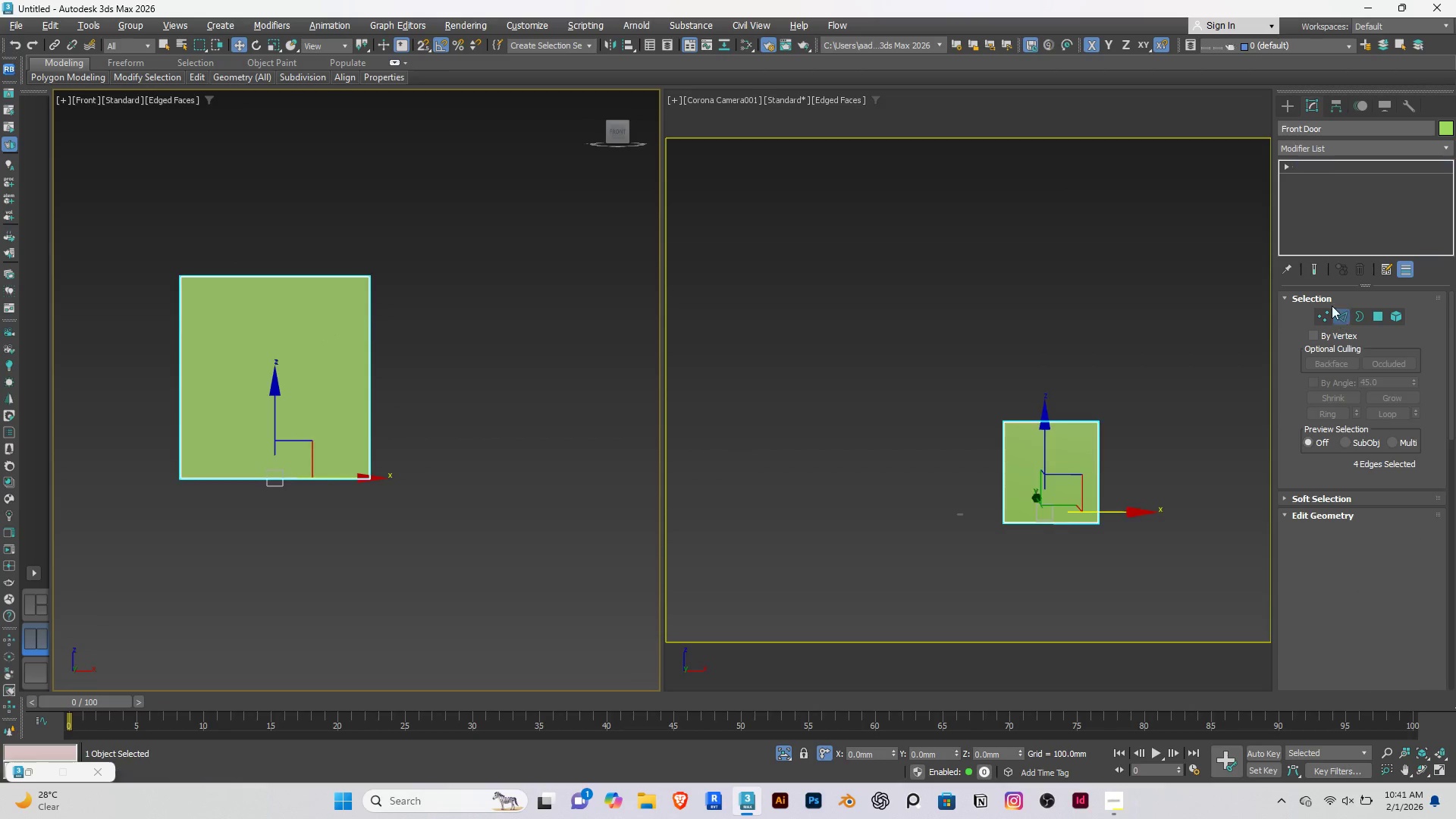 
mouse_move([1323, 309])
 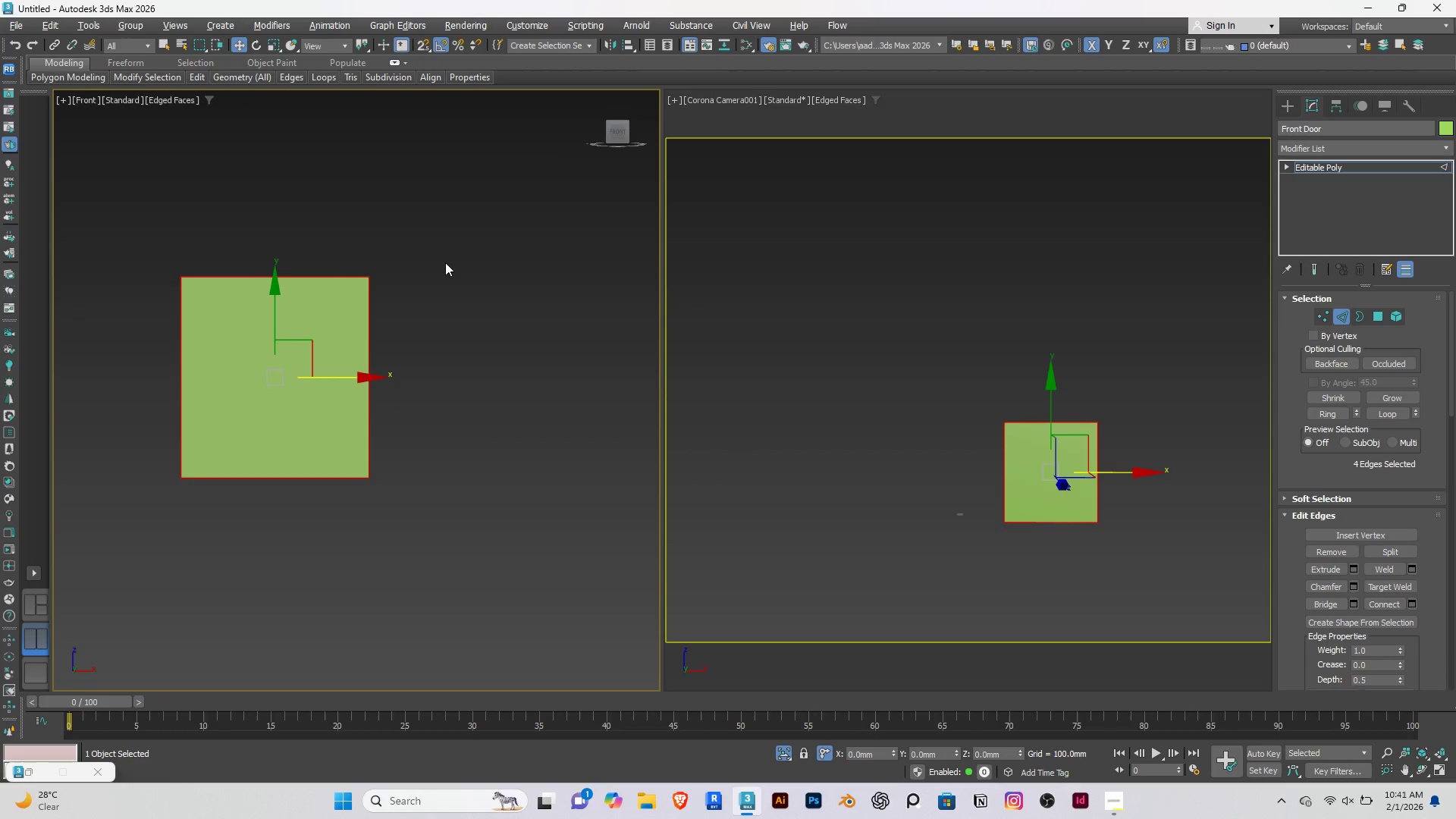 
left_click([445, 262])
 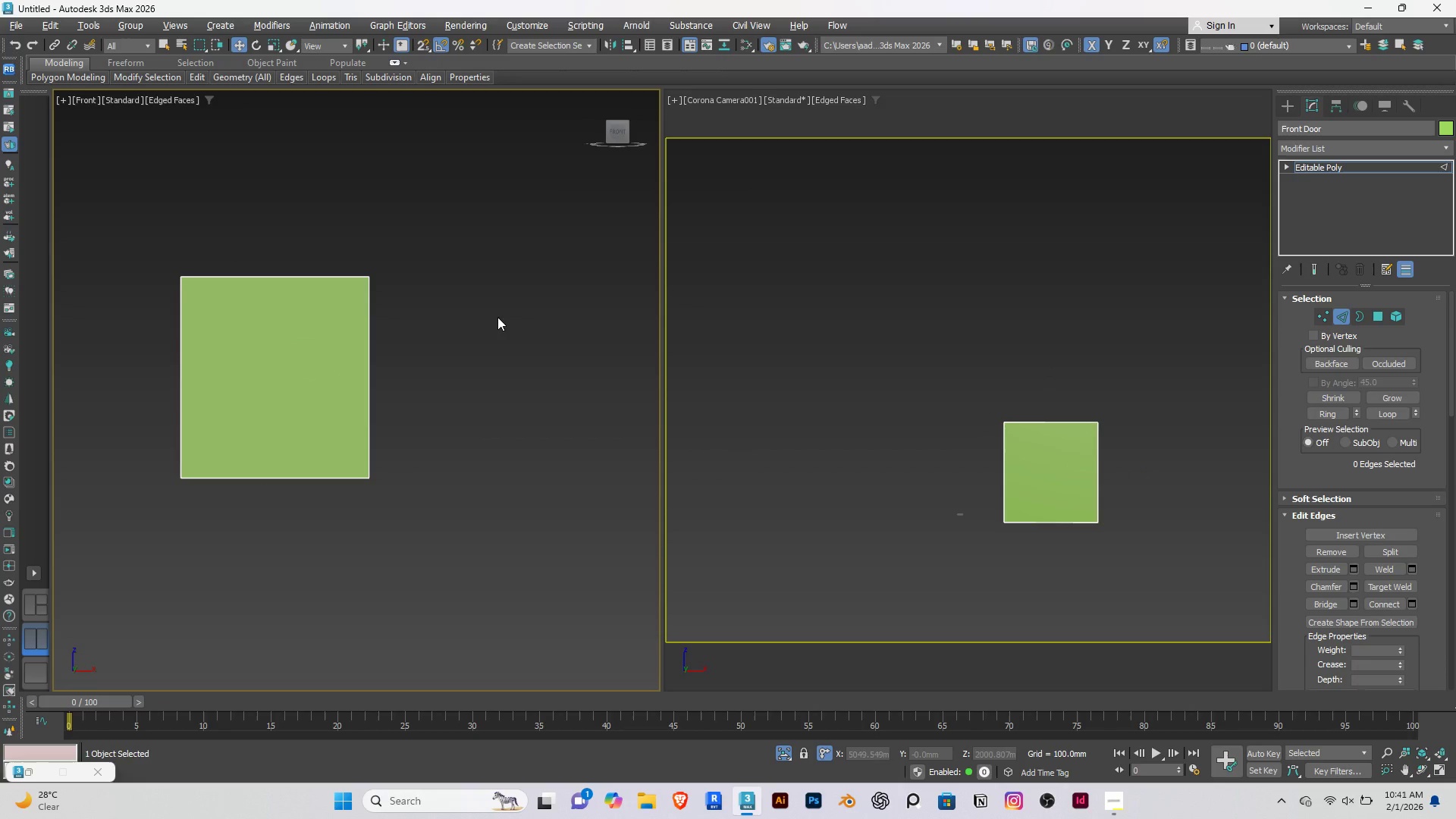 
left_click_drag(start_coordinate=[497, 317], to_coordinate=[118, 365])
 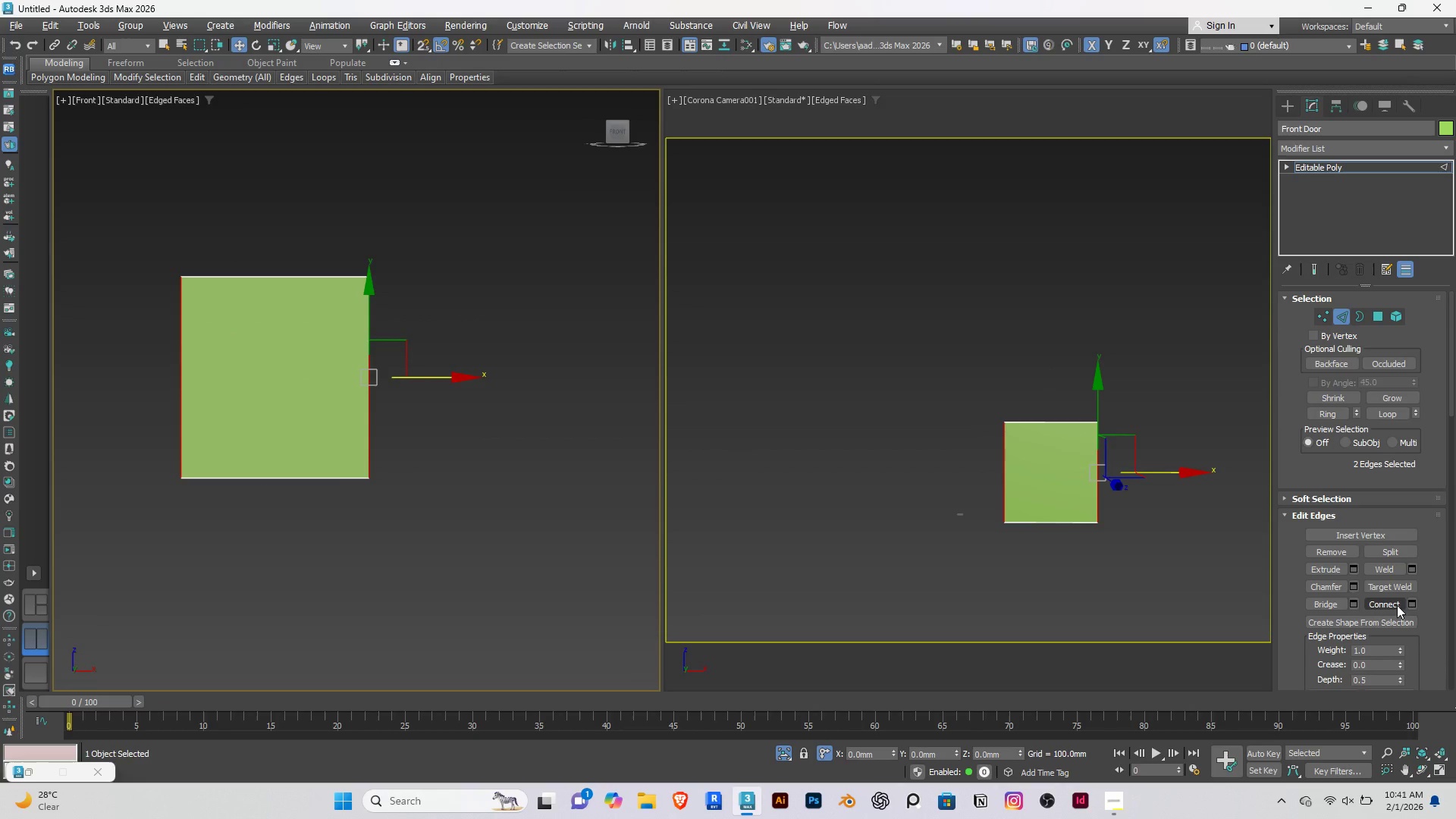 
left_click([1414, 604])
 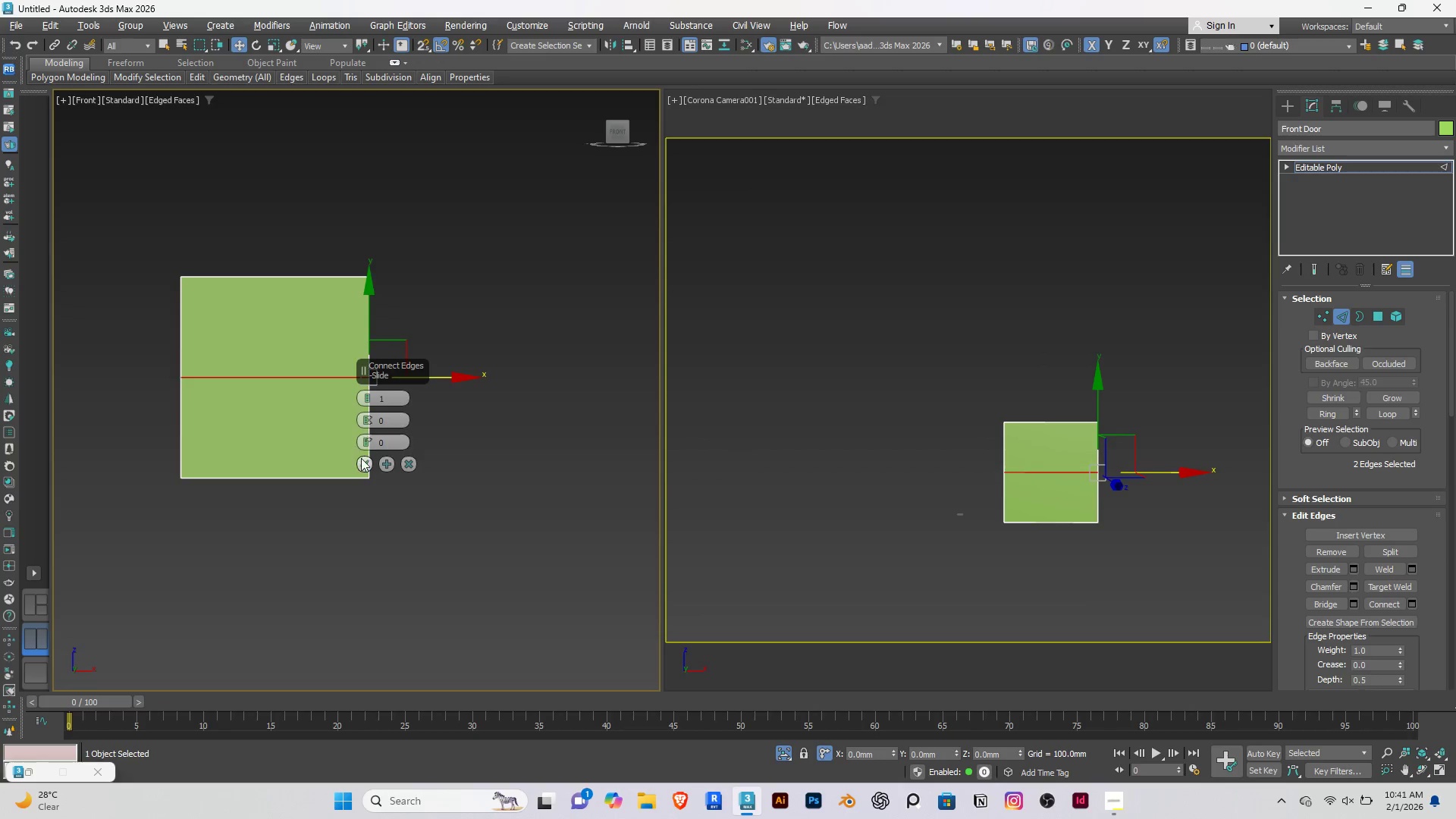 
left_click([366, 466])
 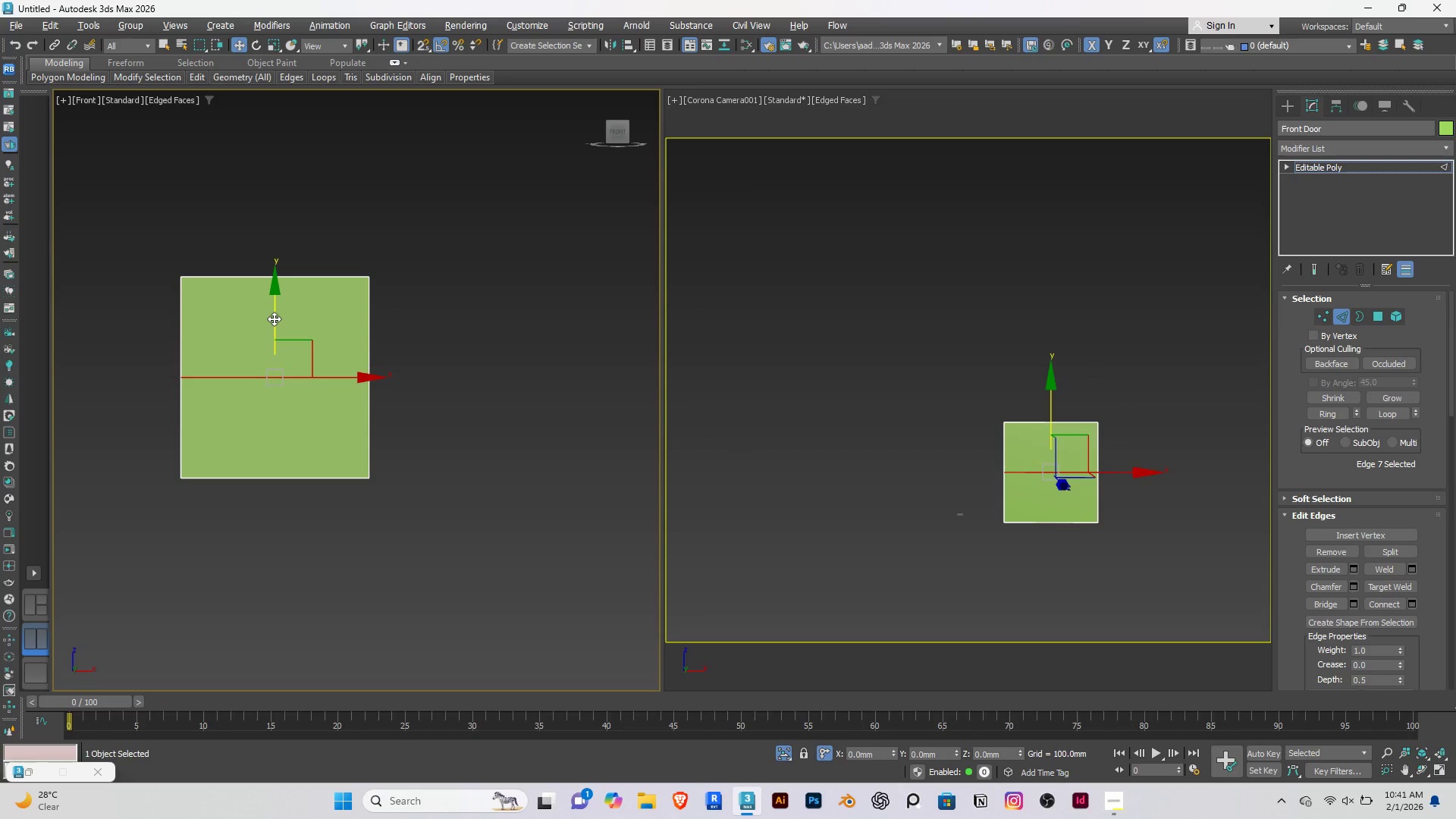 
left_click_drag(start_coordinate=[274, 318], to_coordinate=[269, 255])
 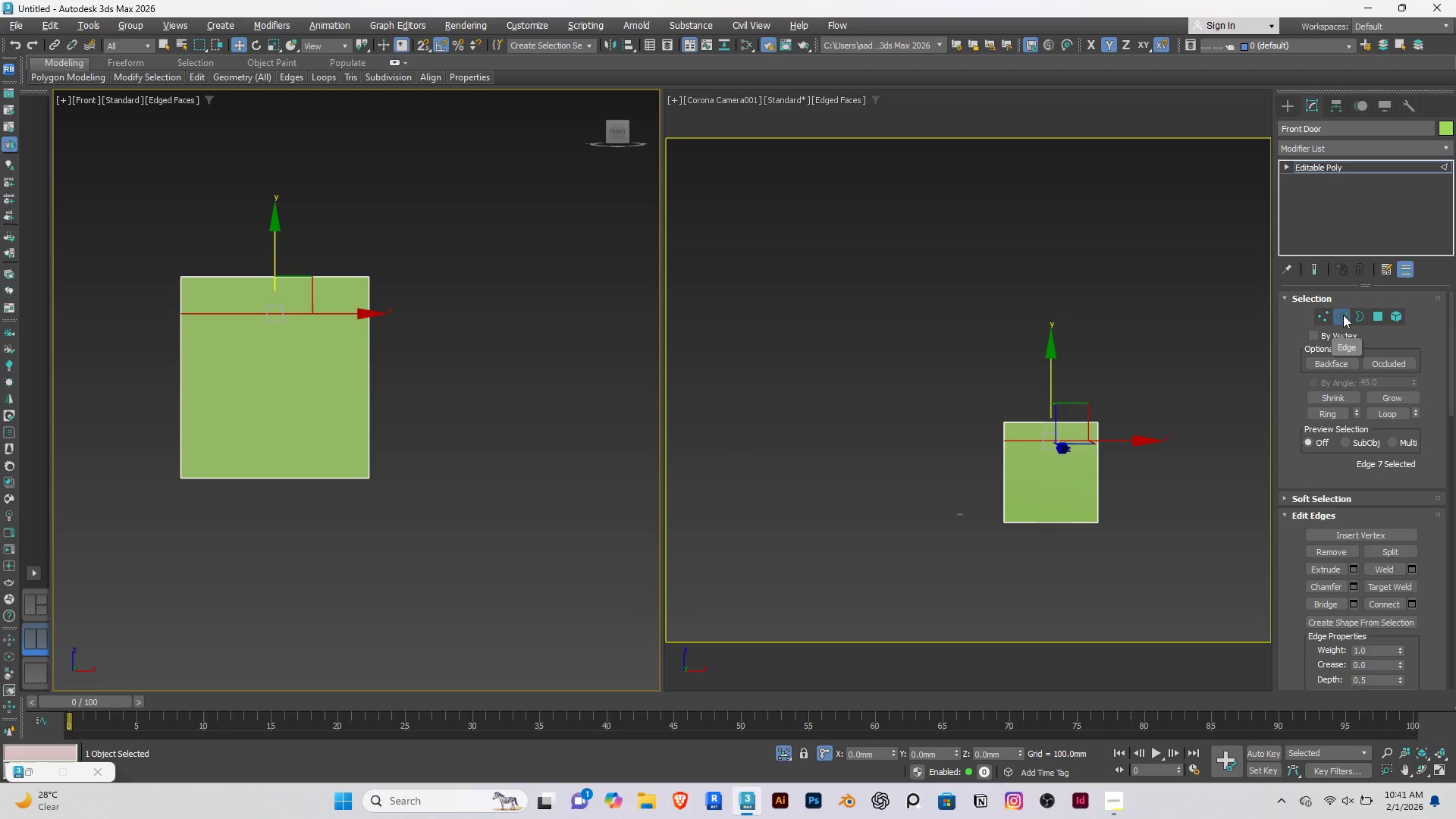 
wait(5.67)
 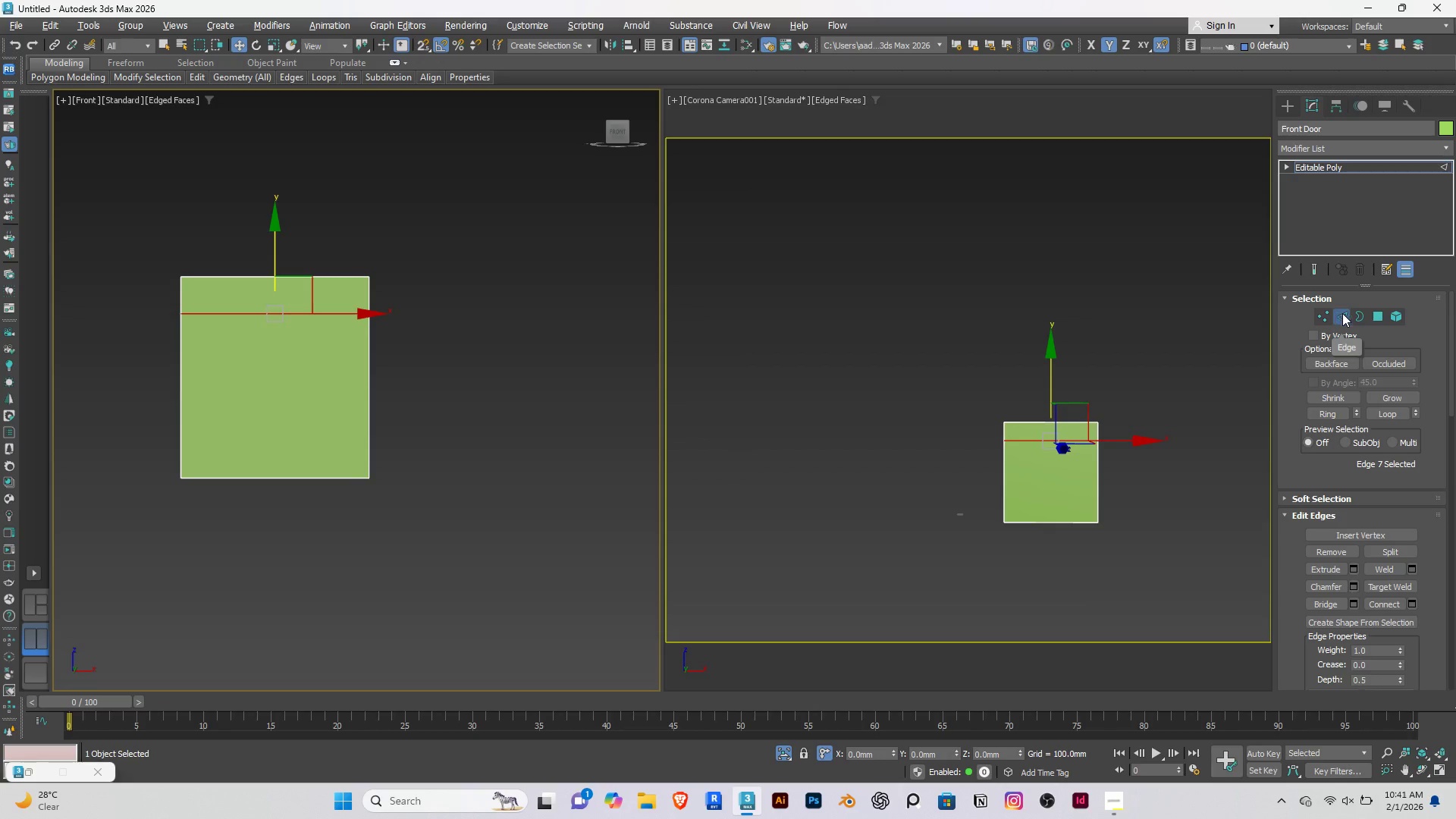 
left_click([491, 168])
 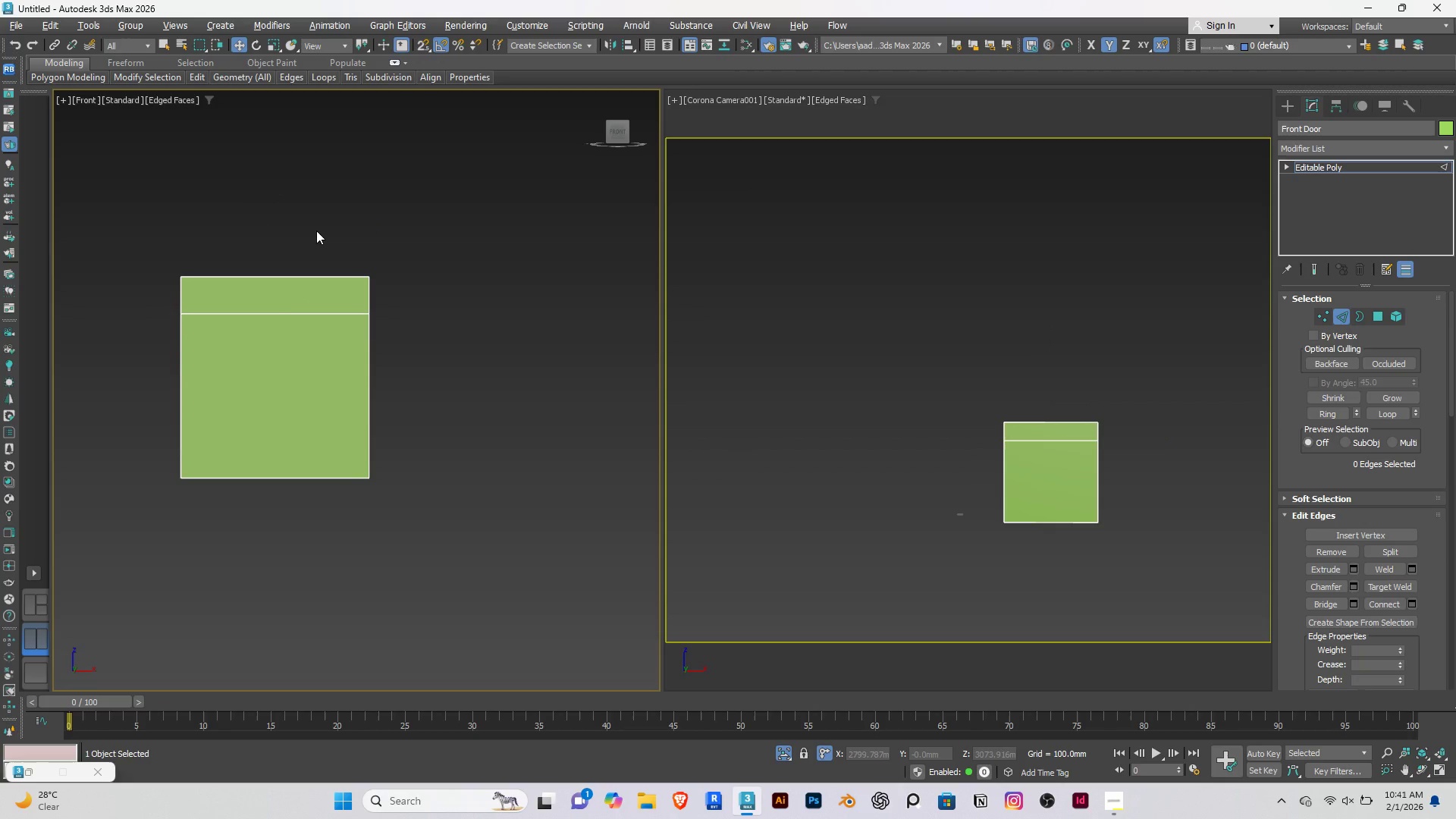 
left_click_drag(start_coordinate=[326, 197], to_coordinate=[228, 536])
 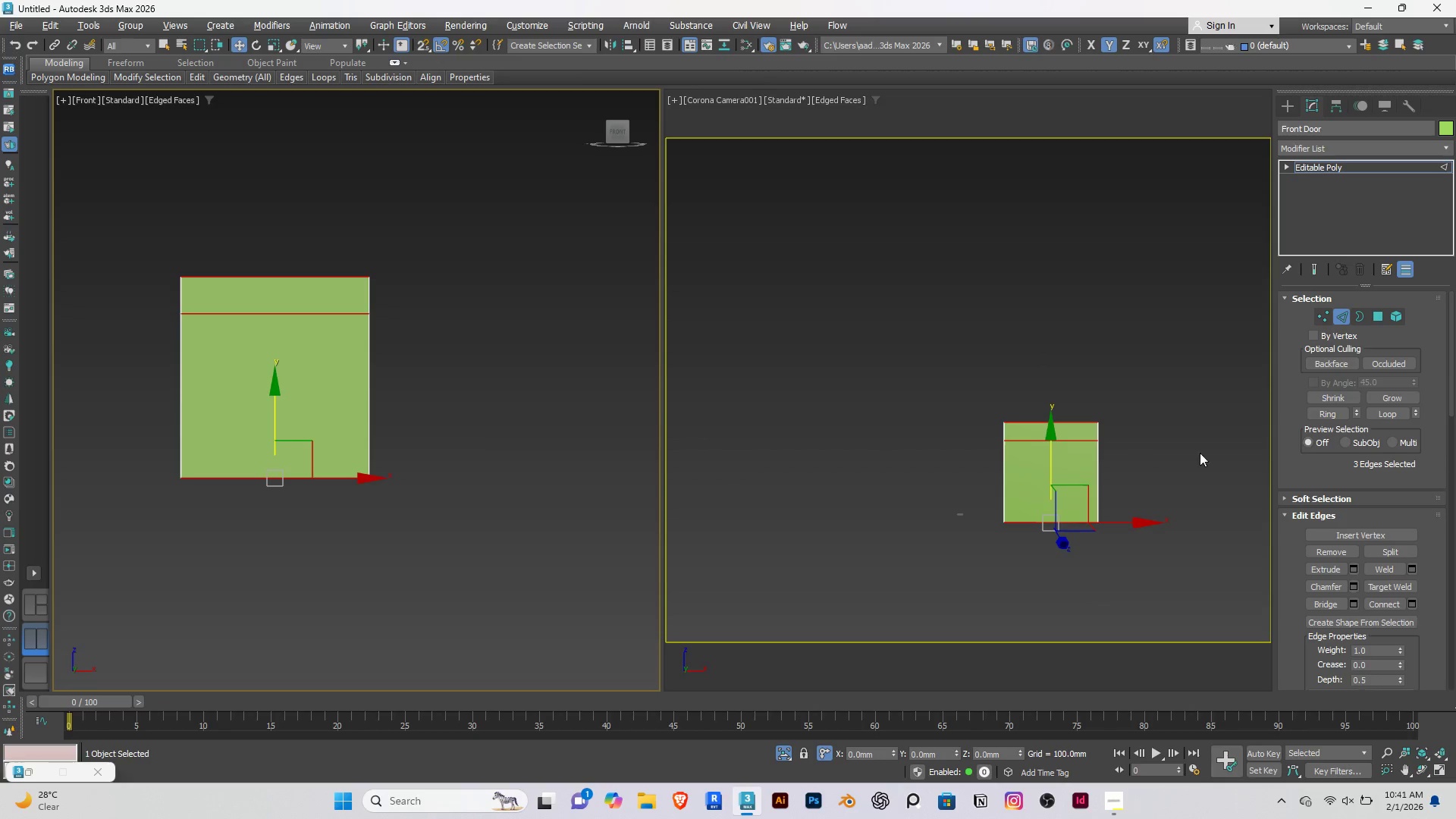 
wait(5.3)
 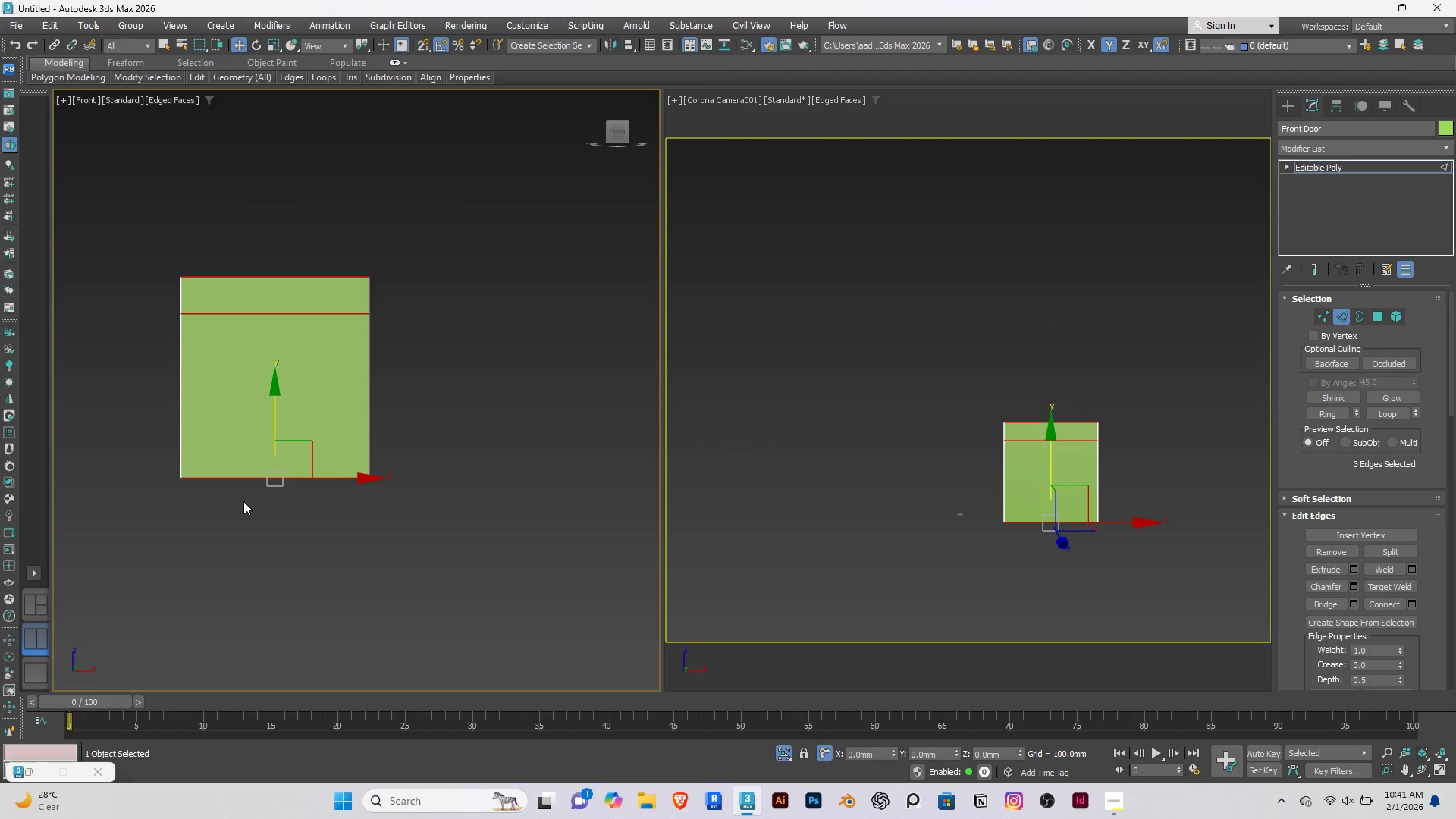 
left_click([1409, 604])
 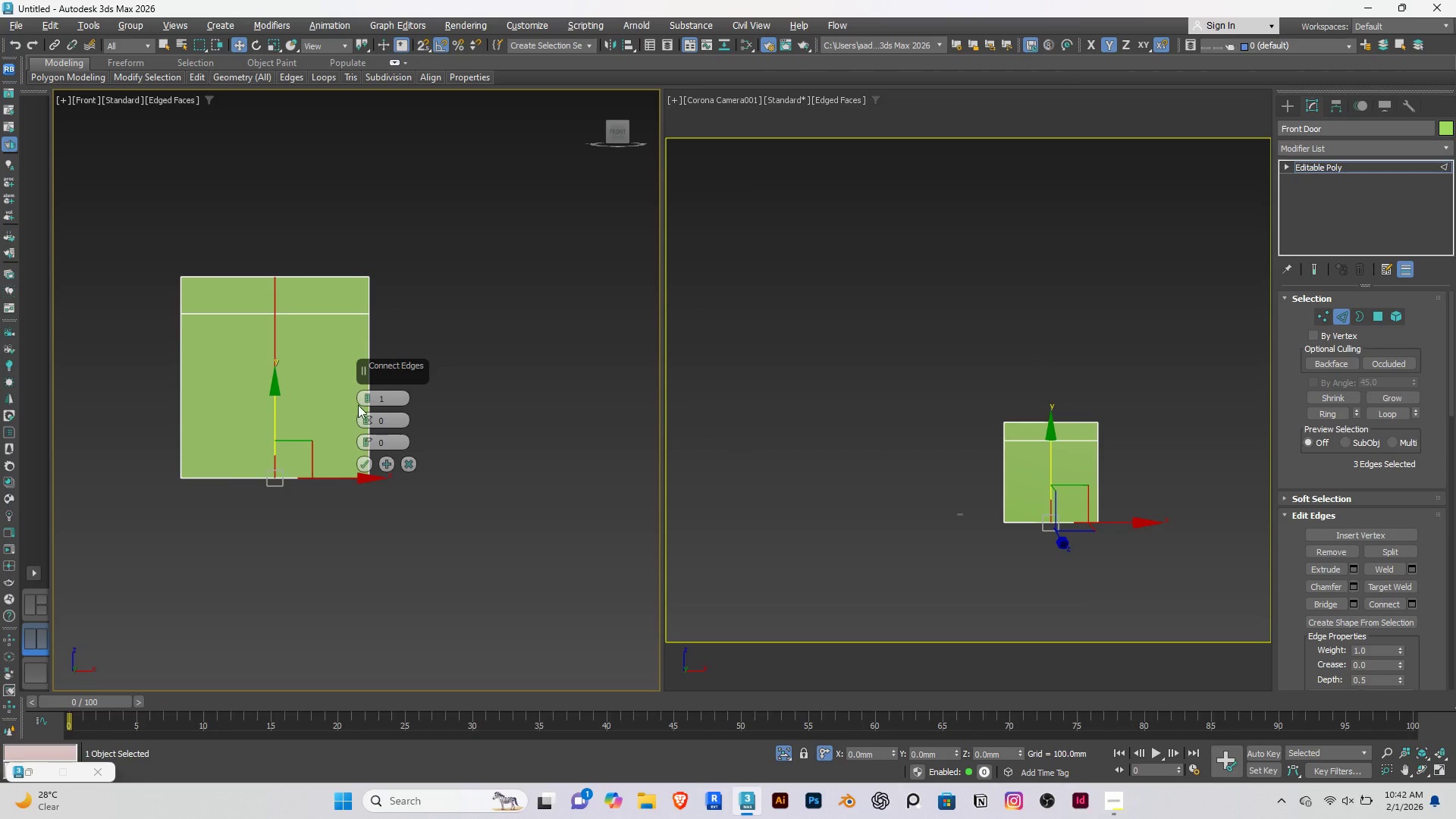 
left_click([369, 396])
 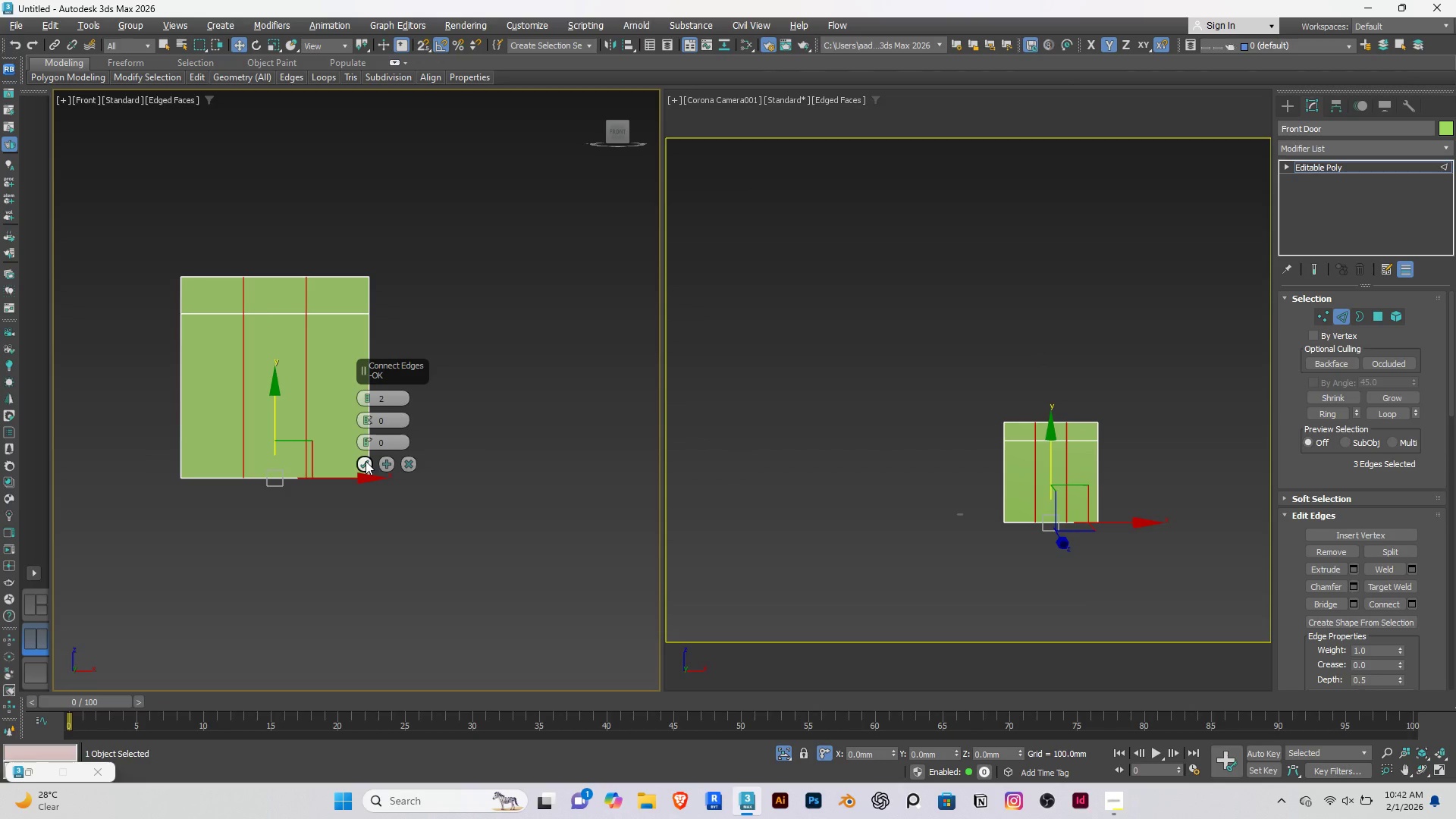 
left_click([366, 461])
 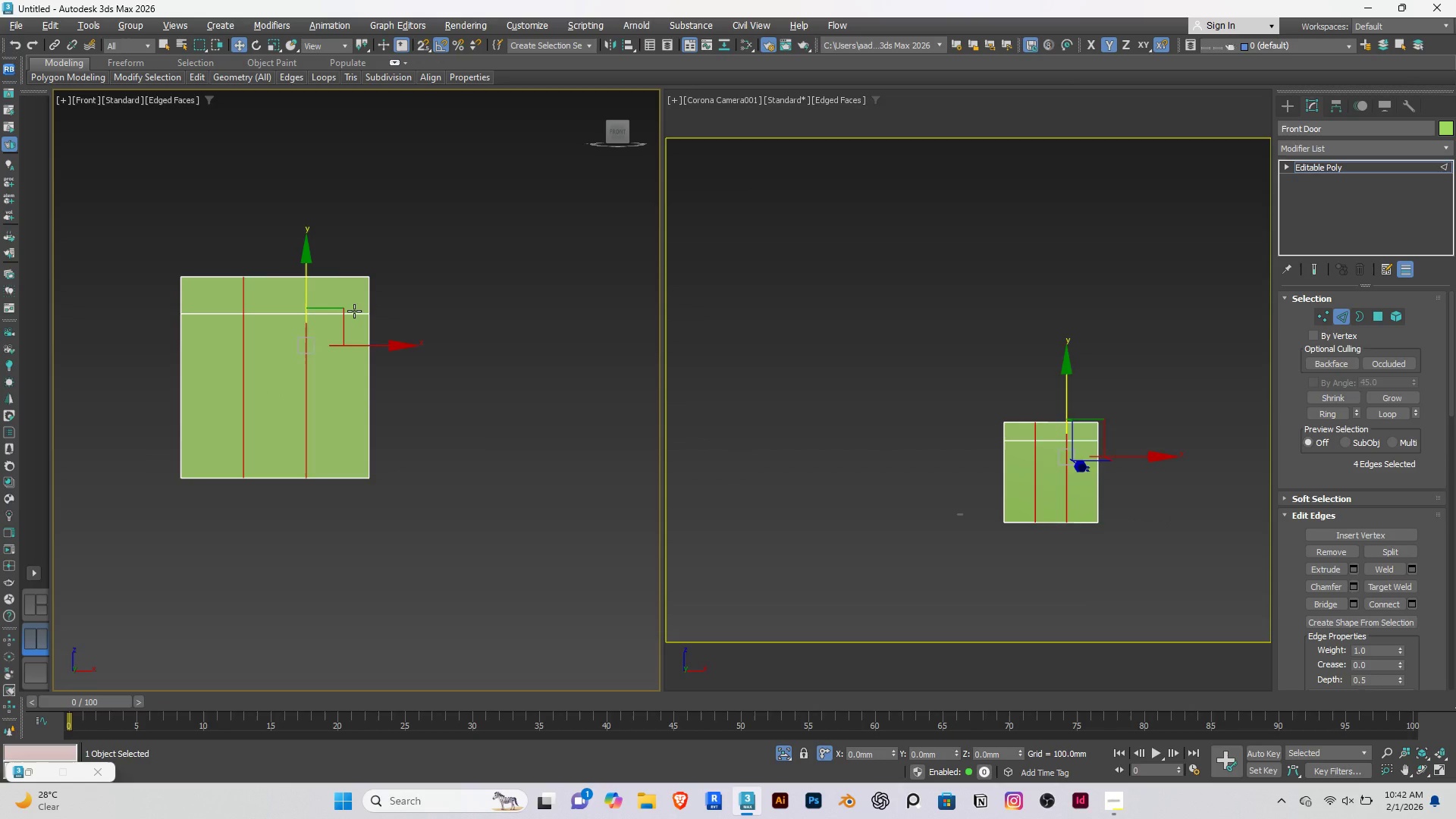 
double_click([354, 311])
 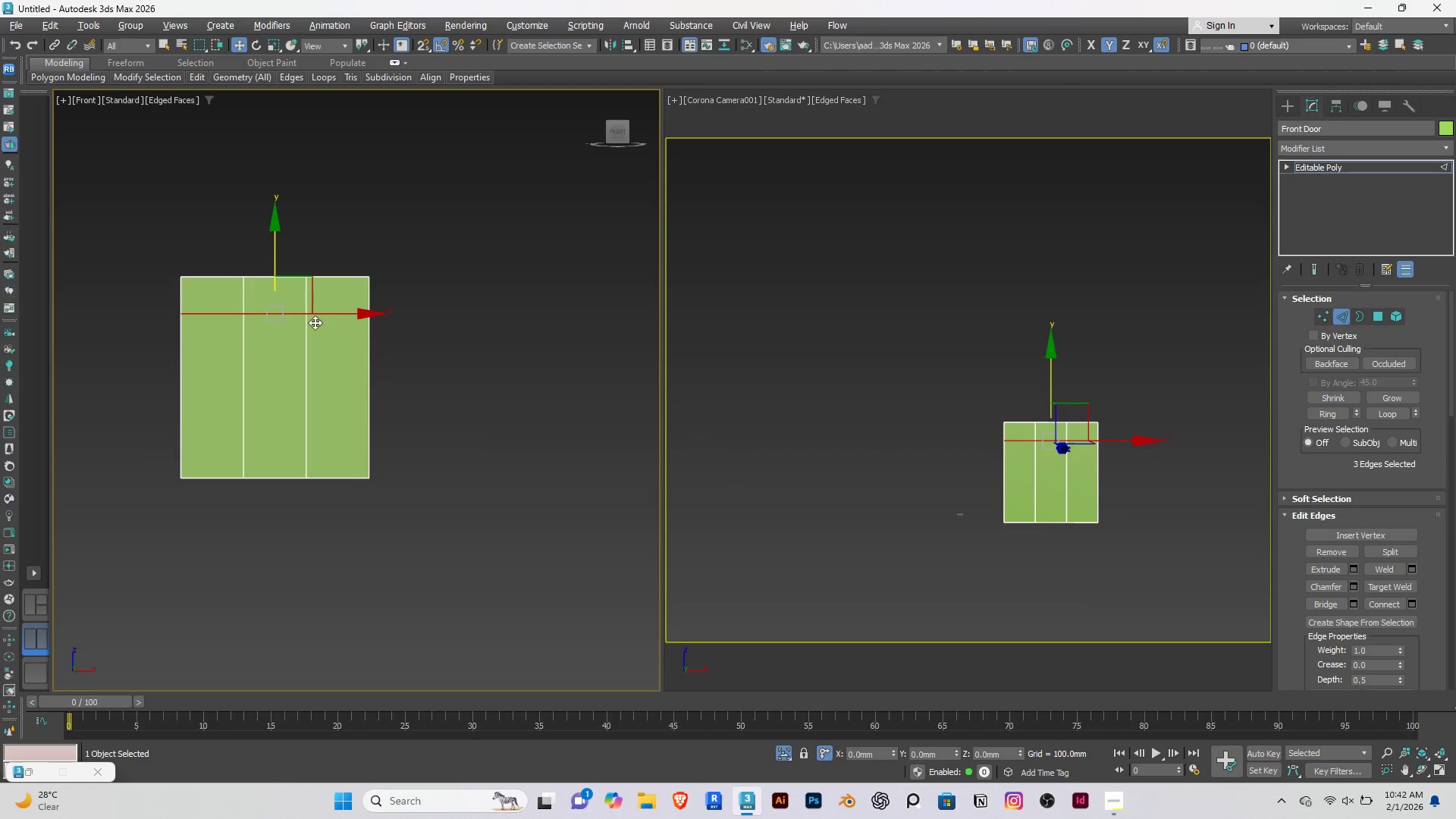 
scroll: coordinate [284, 311], scroll_direction: up, amount: 2.0
 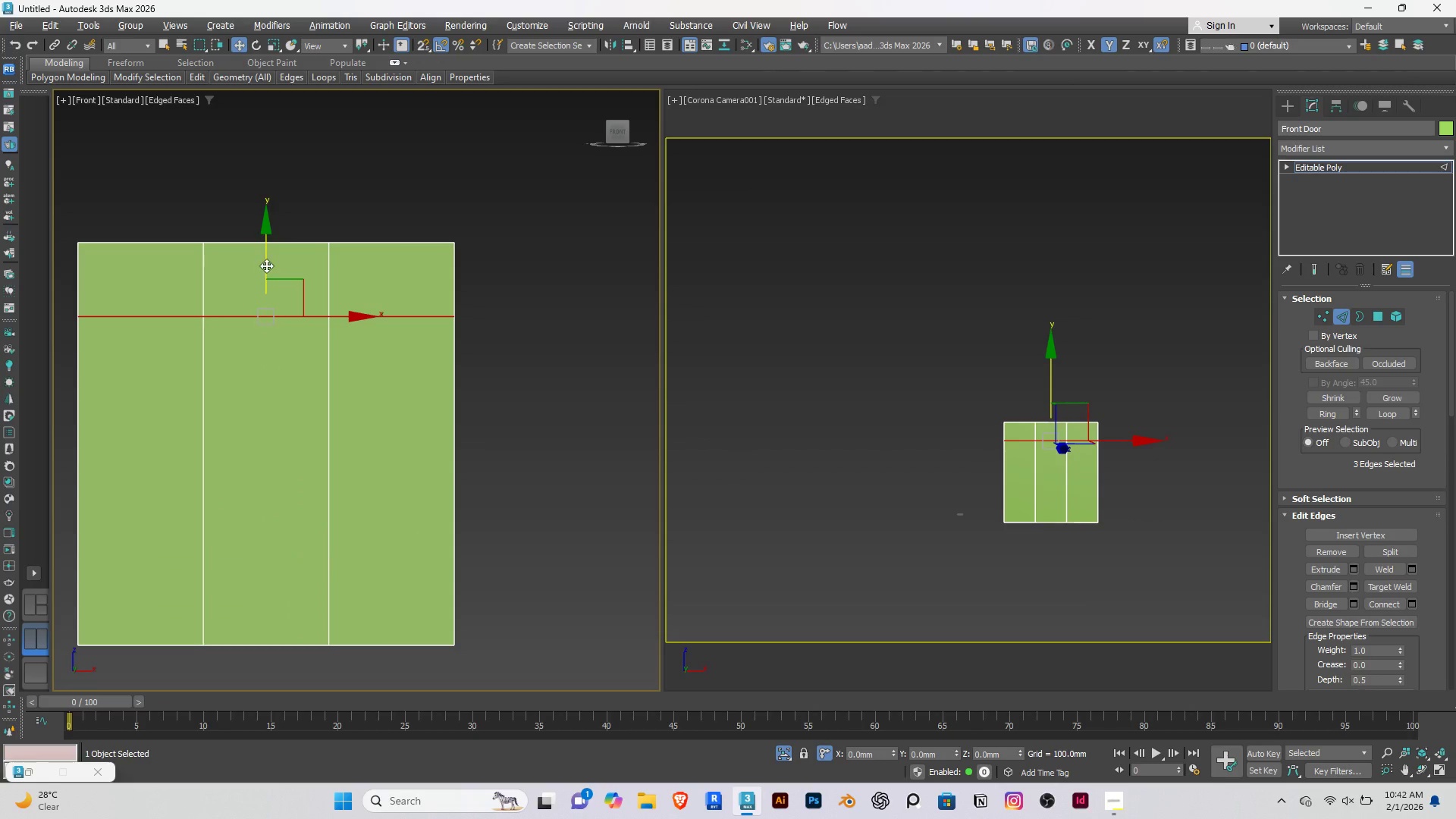 
left_click_drag(start_coordinate=[266, 265], to_coordinate=[268, 275])
 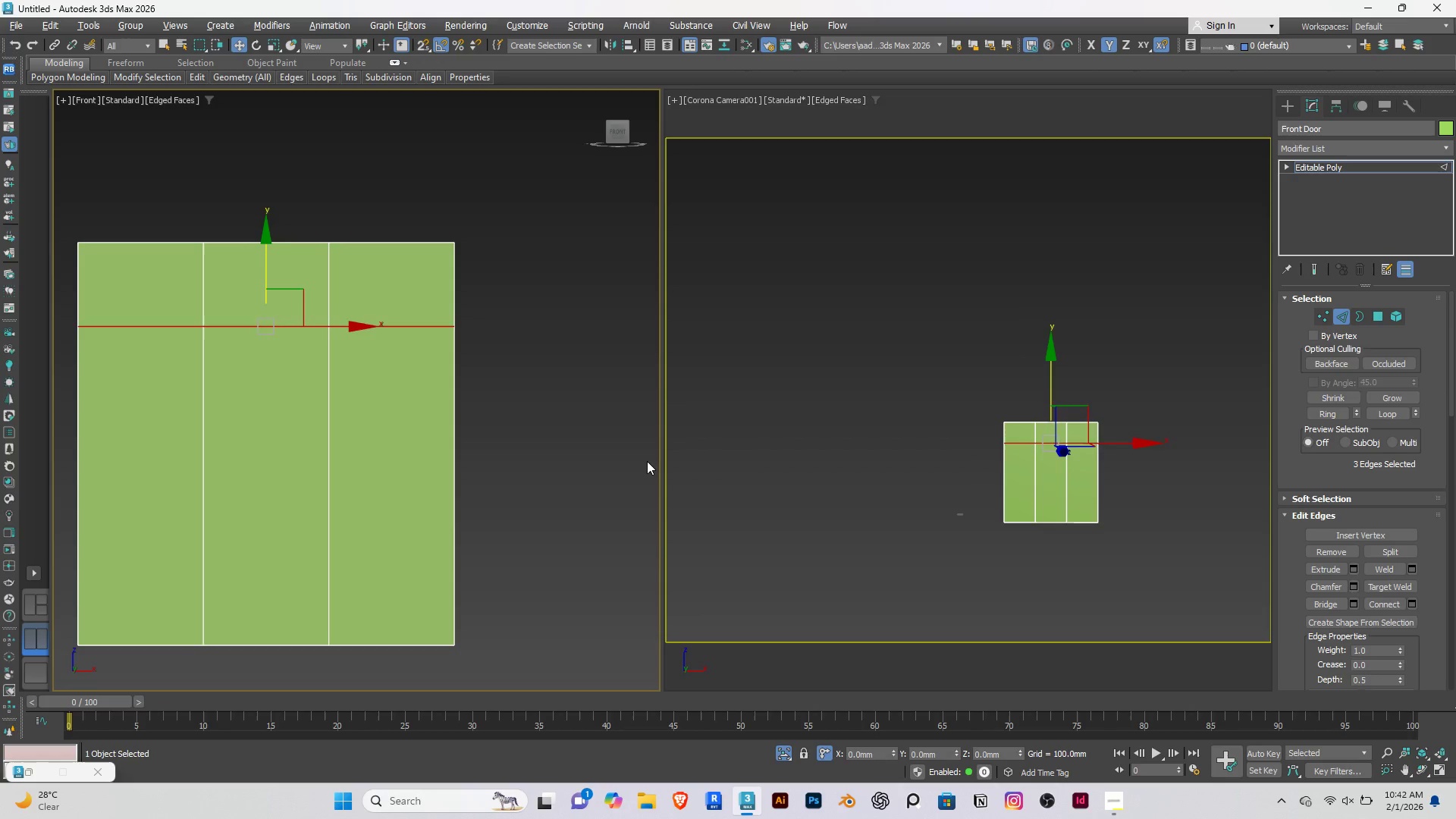 
left_click([647, 461])
 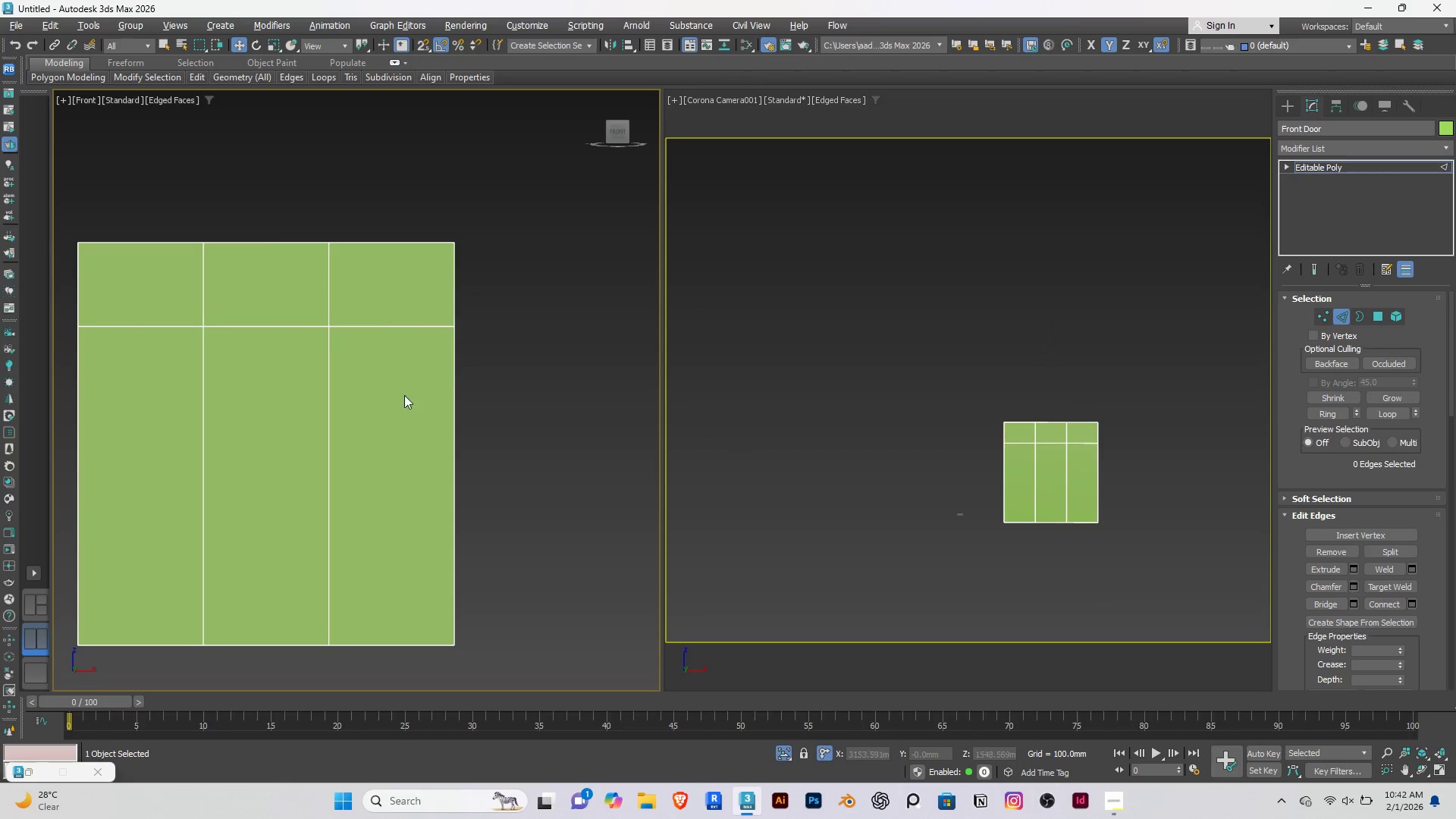 
scroll: coordinate [404, 395], scroll_direction: down, amount: 1.0
 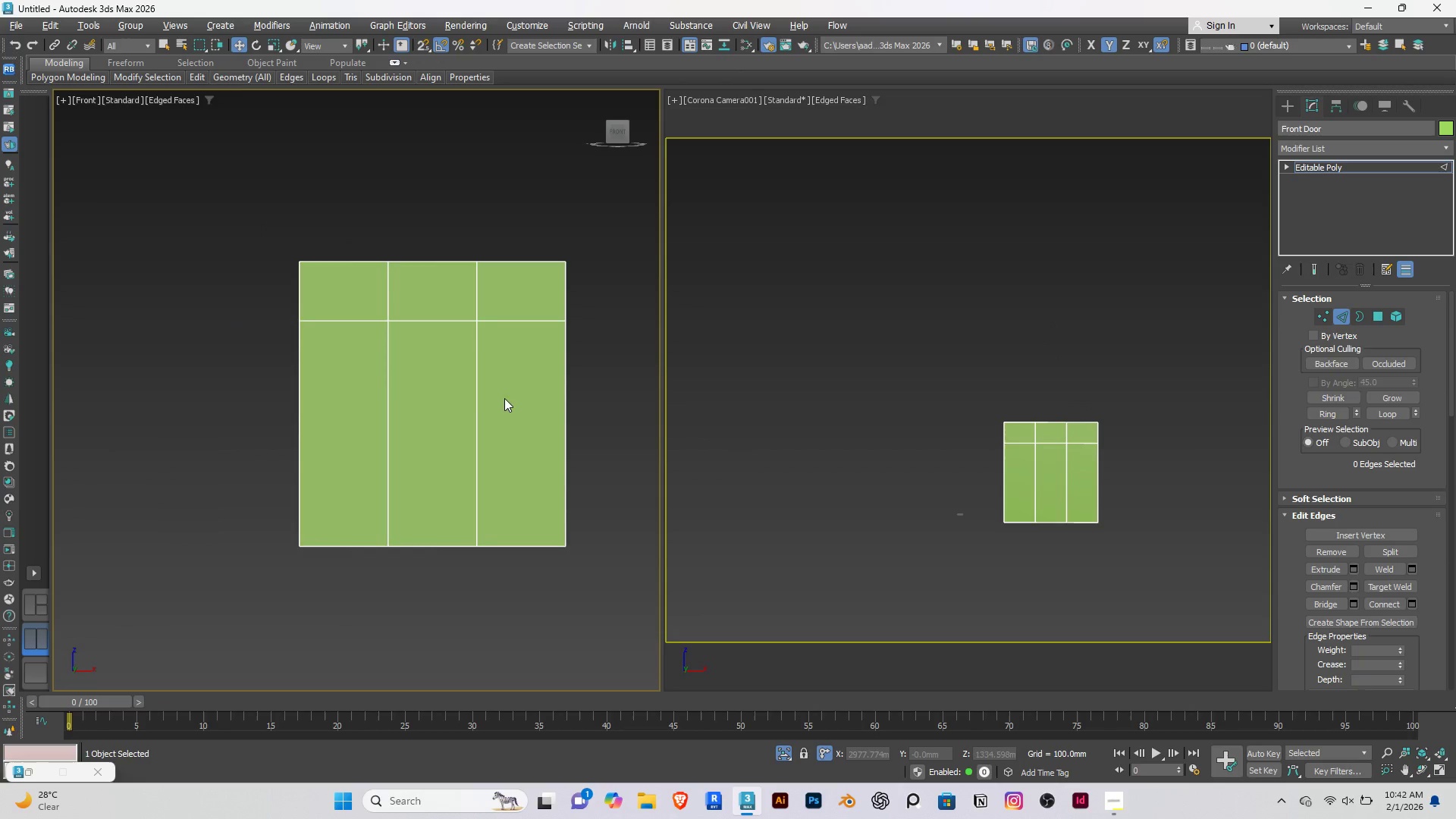 
hold_key(key=AltRight, duration=0.53)
 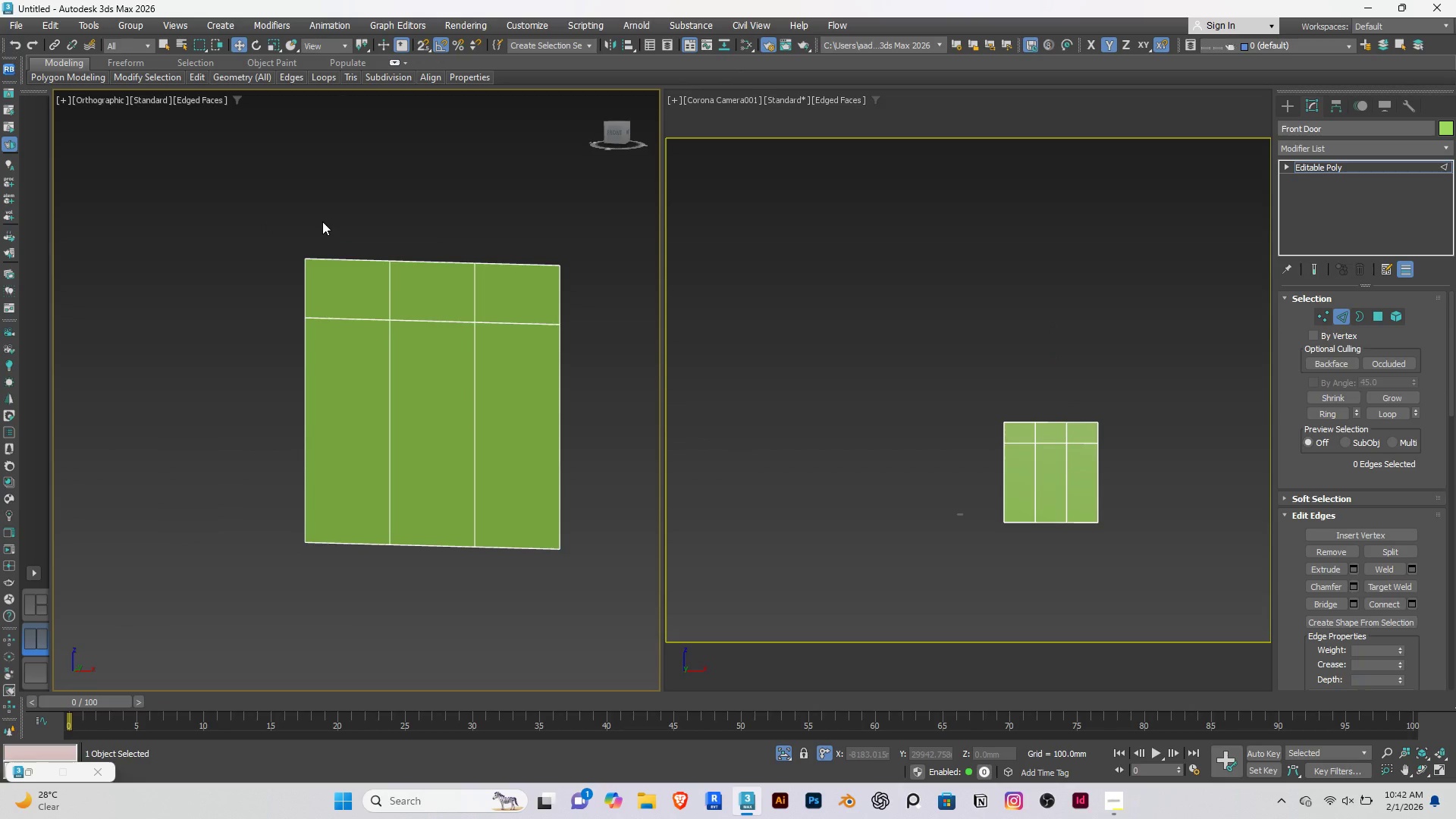 
key(Control+ControlLeft)
 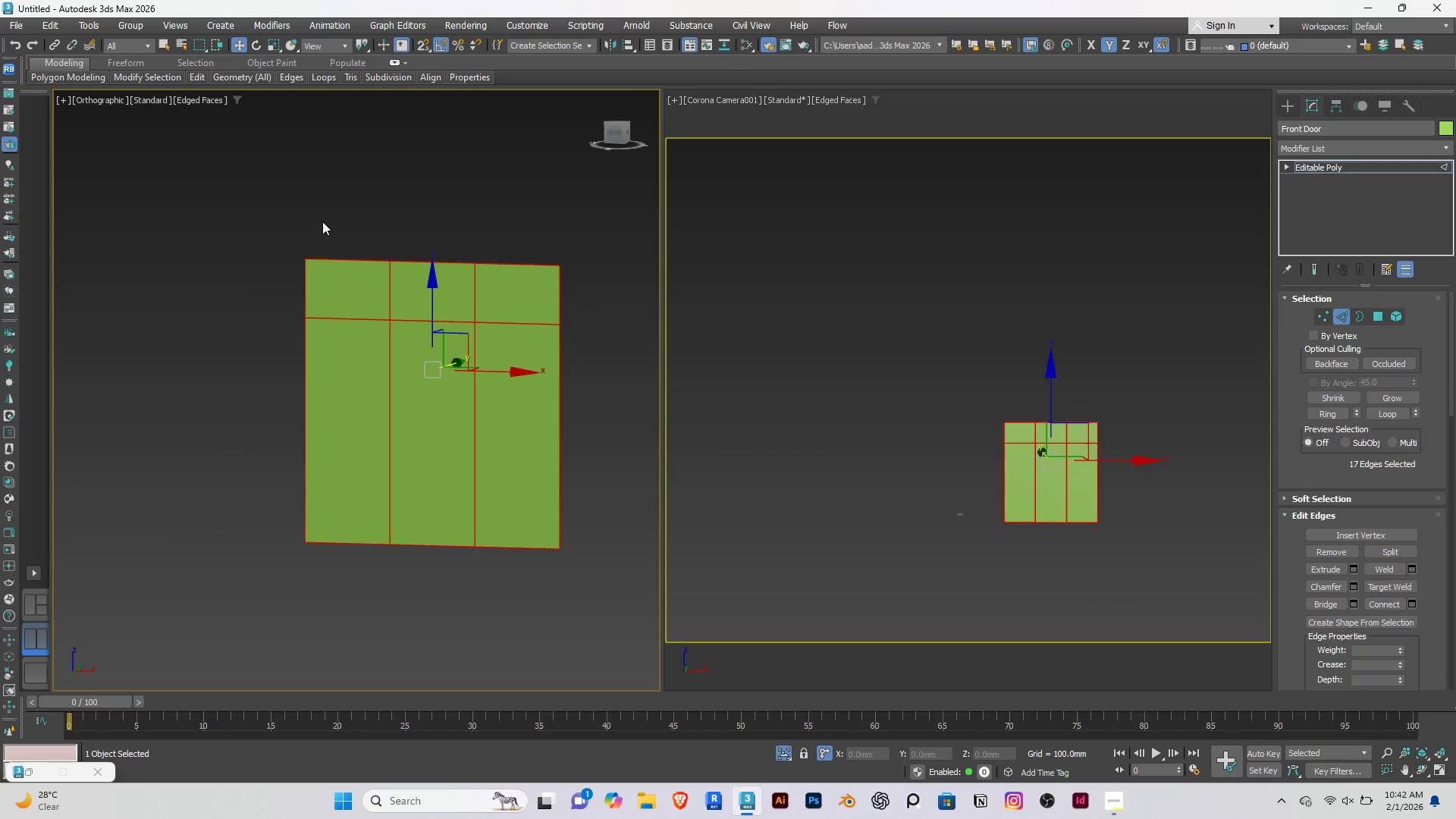 
key(Control+A)
 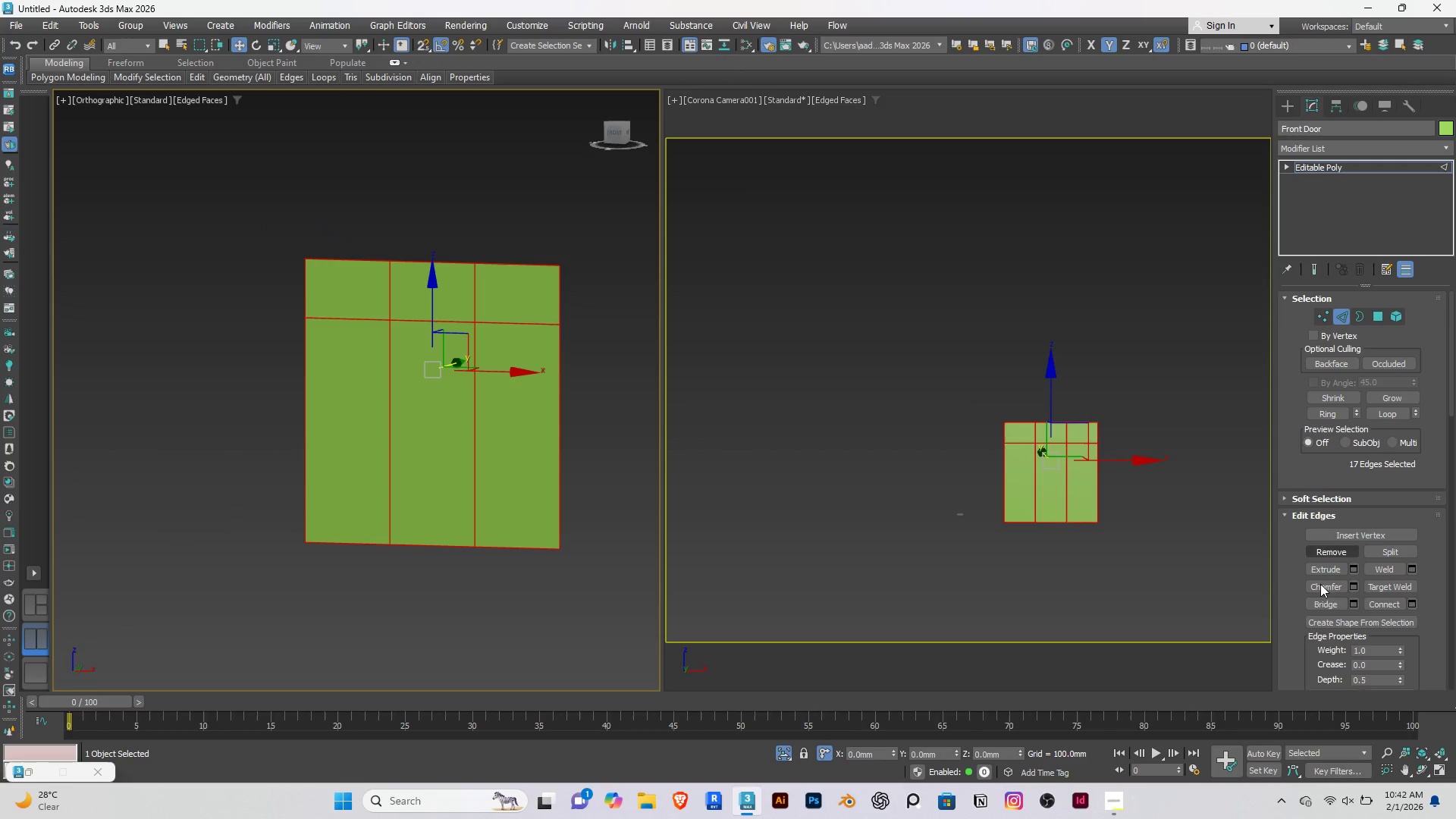 
left_click([1355, 622])
 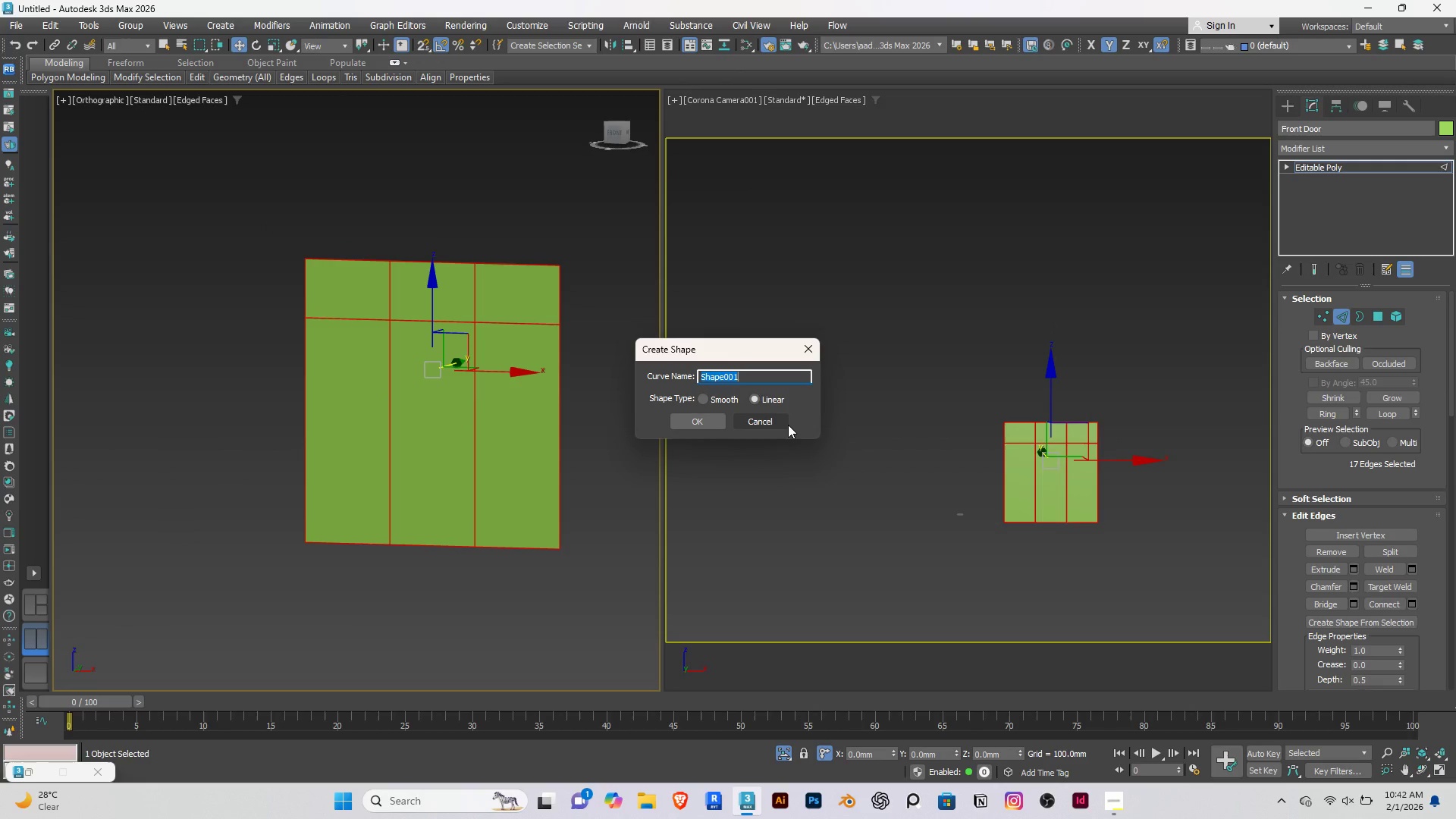 
type(Better MDoor Mullions Updated)
 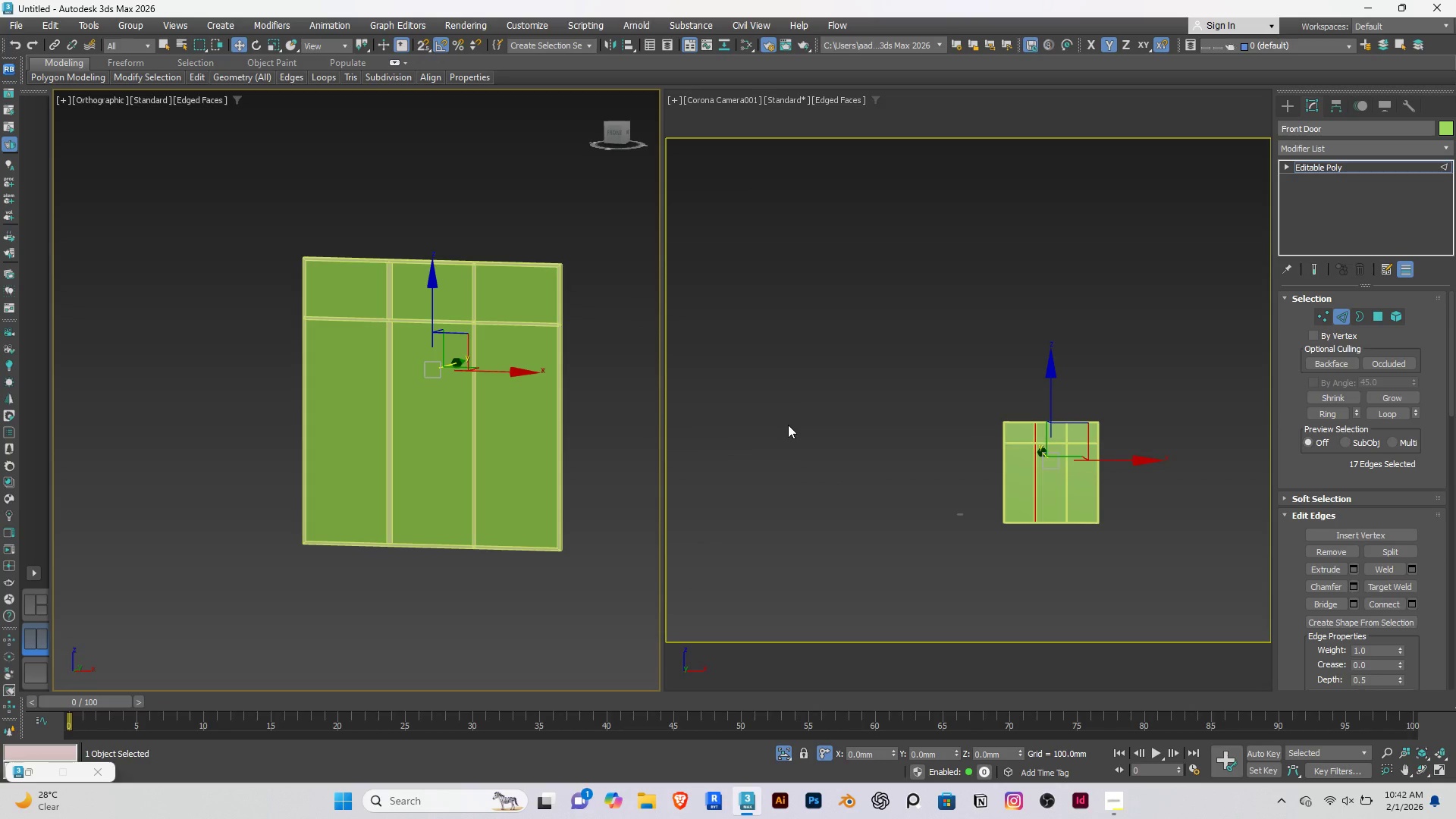 
 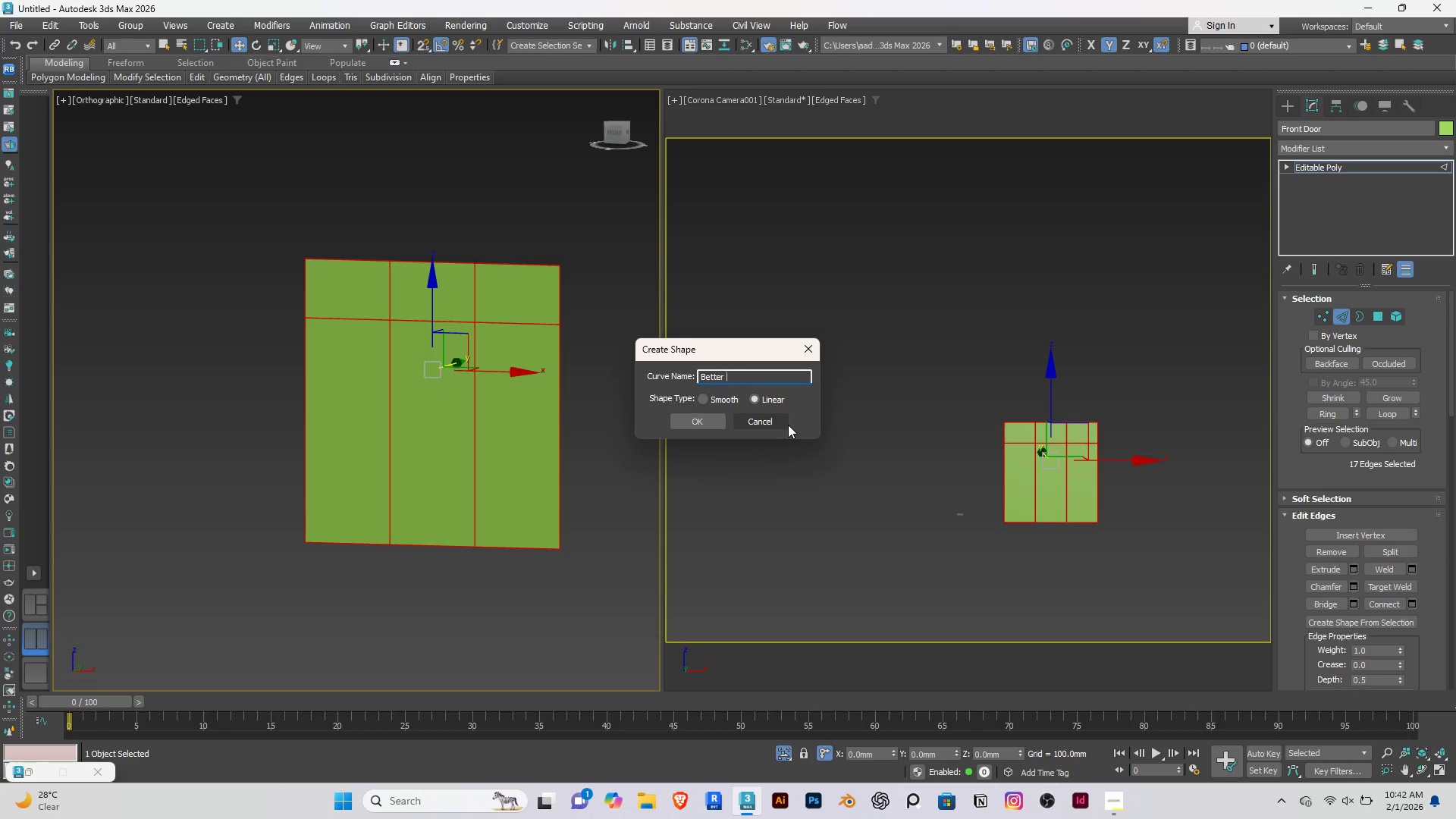 
hold_key(key=Backspace, duration=0.89)
 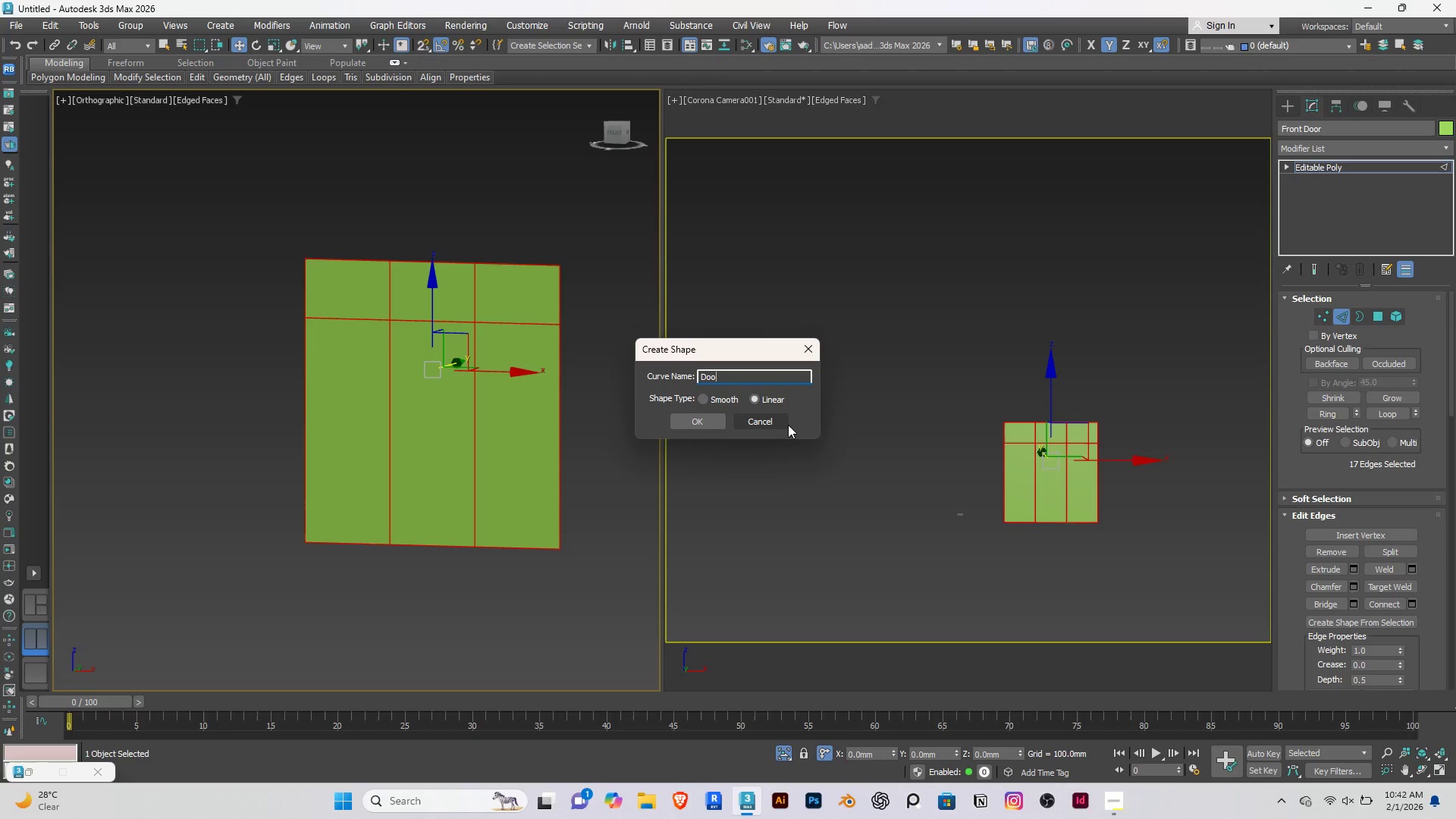 
key(Enter)
 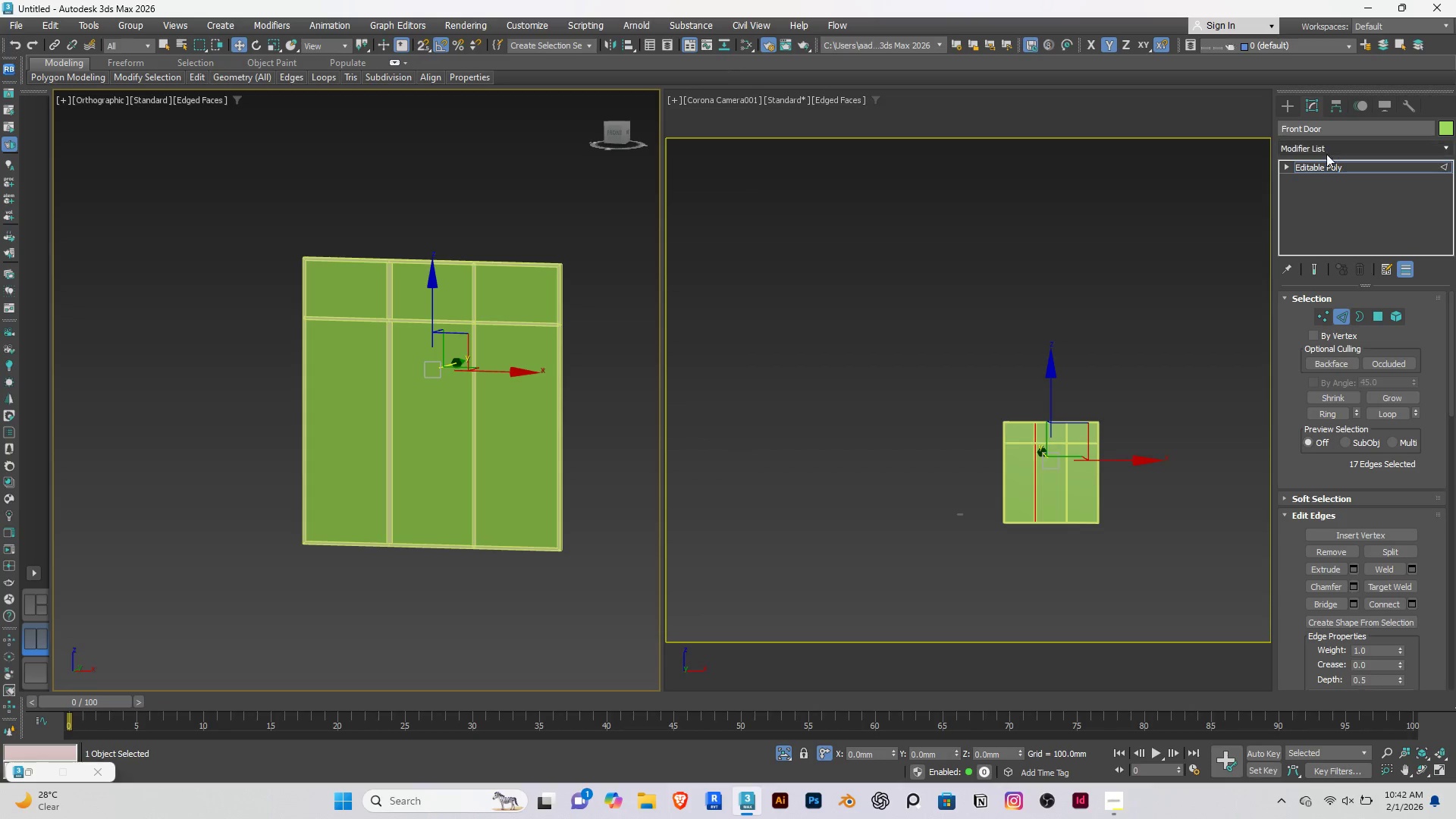 
left_click([1338, 164])
 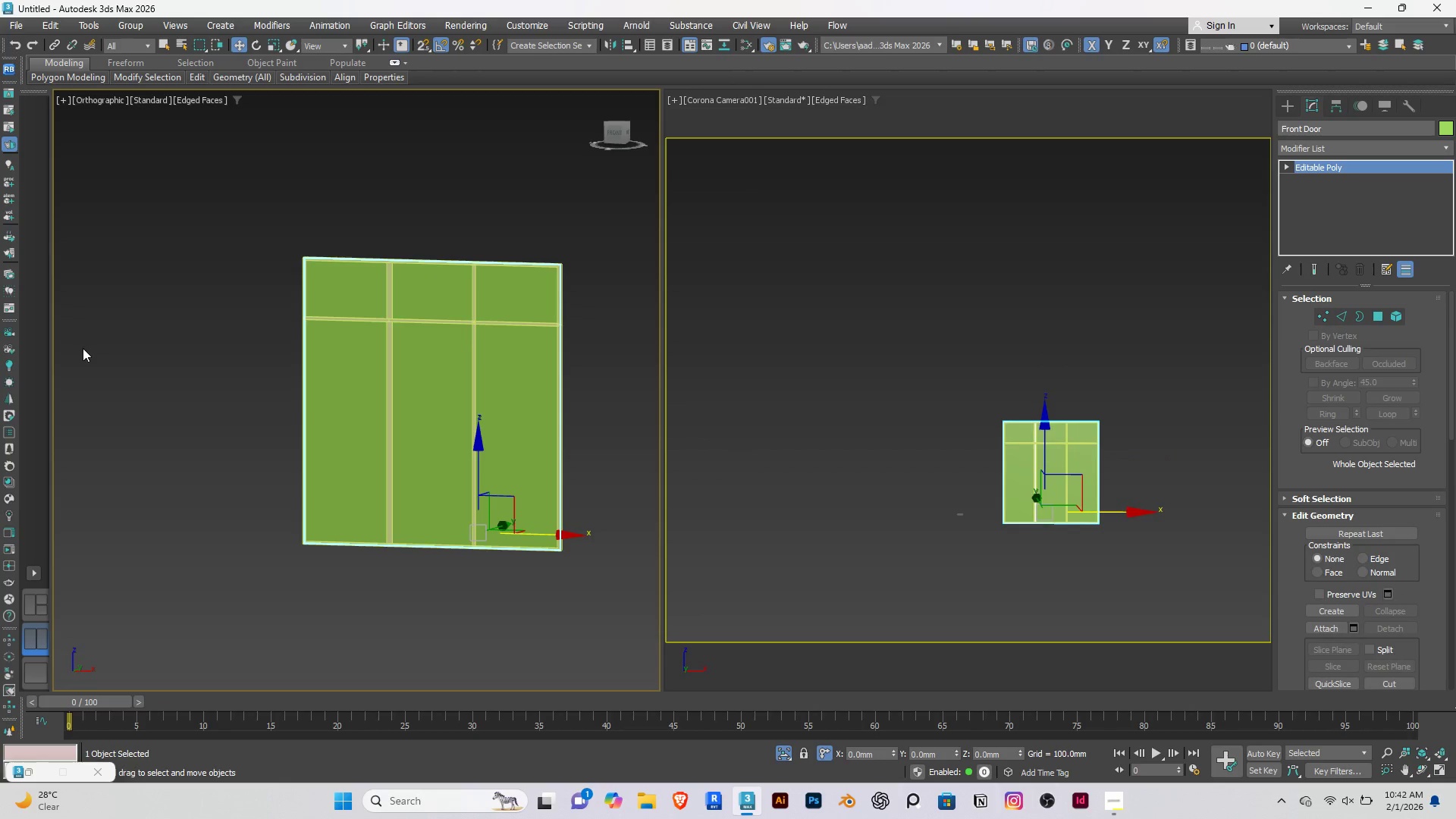 
left_click([83, 348])
 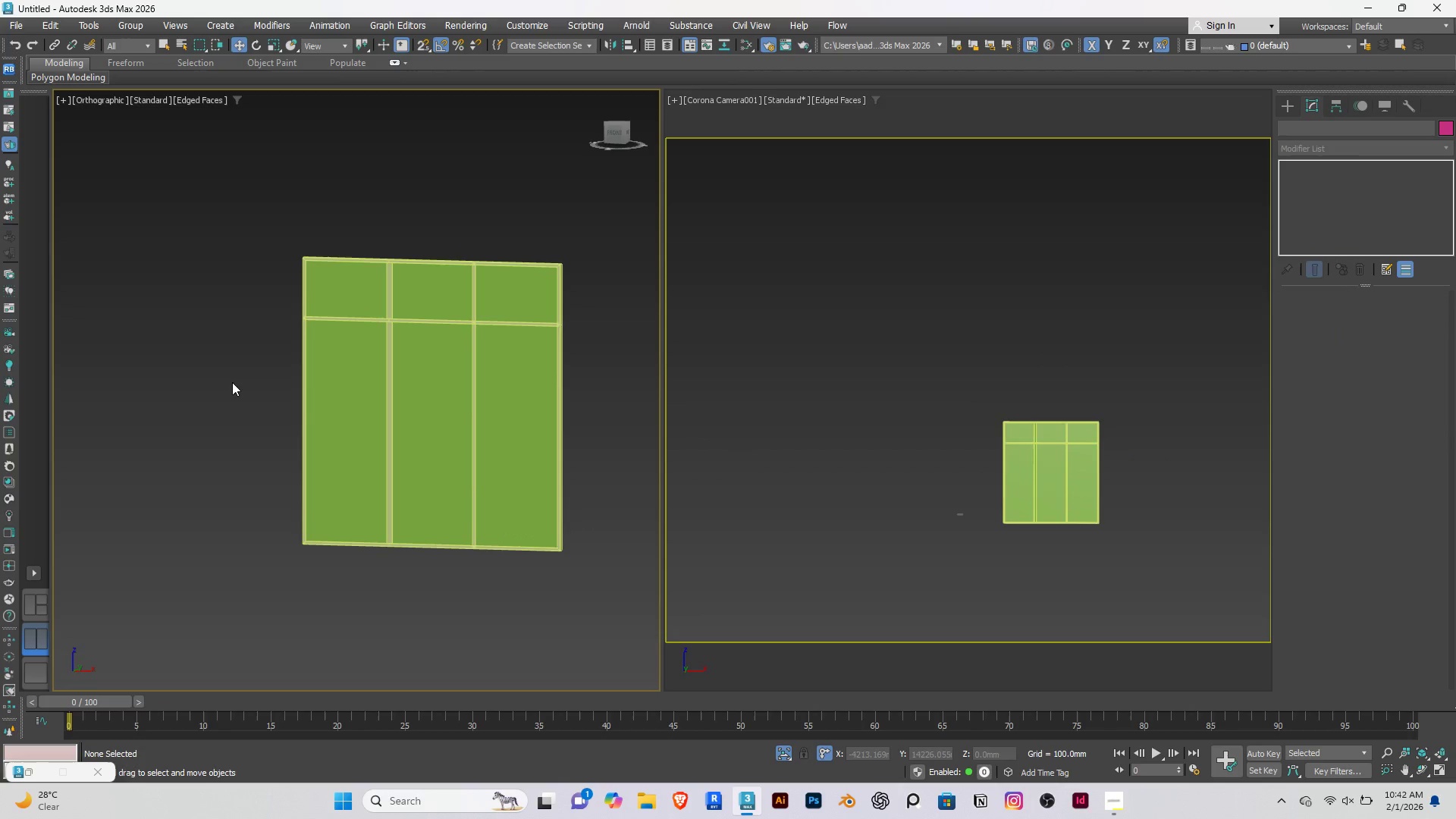 
key(Alt+AltLeft)
 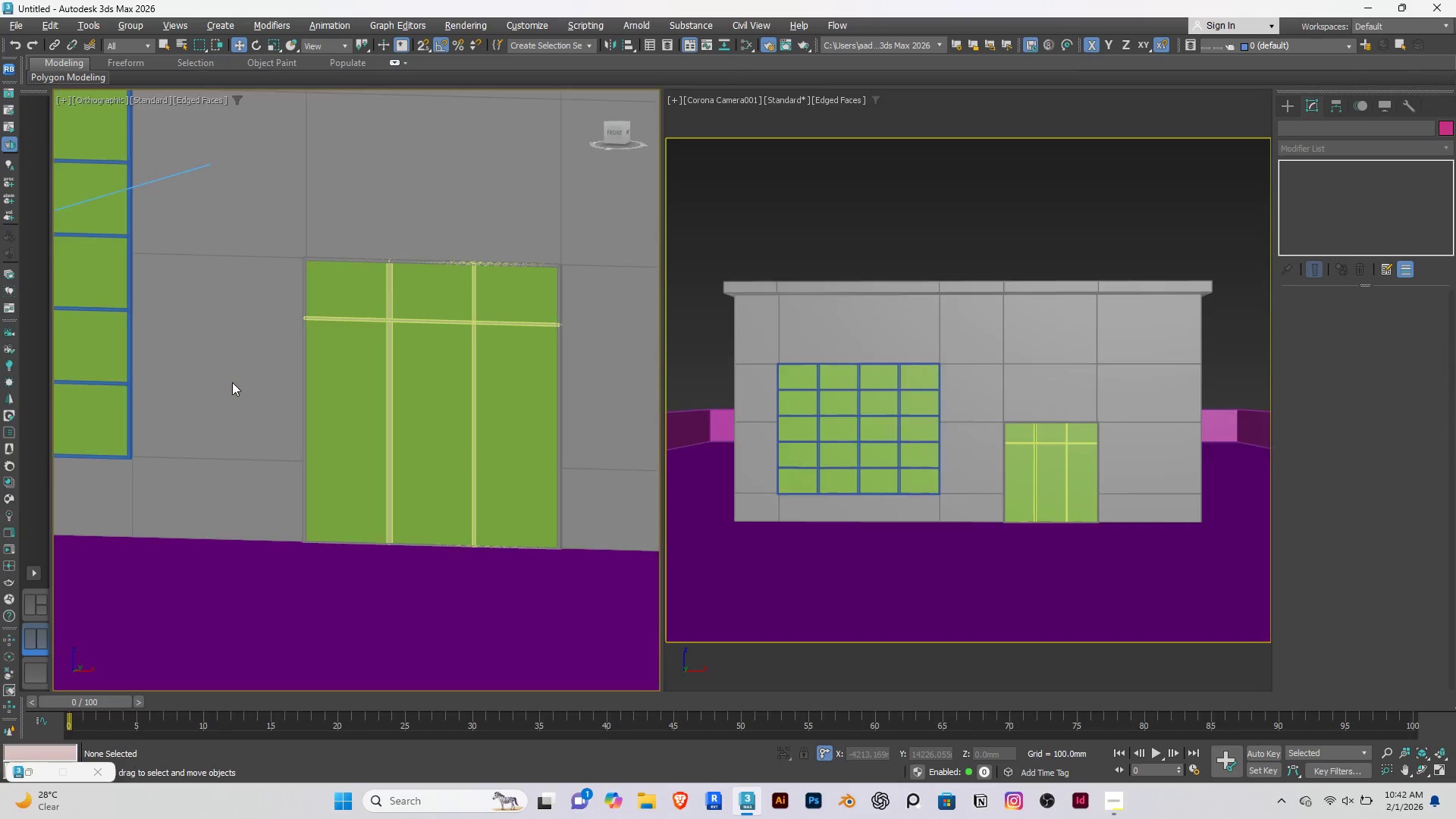 
key(Alt+Q)
 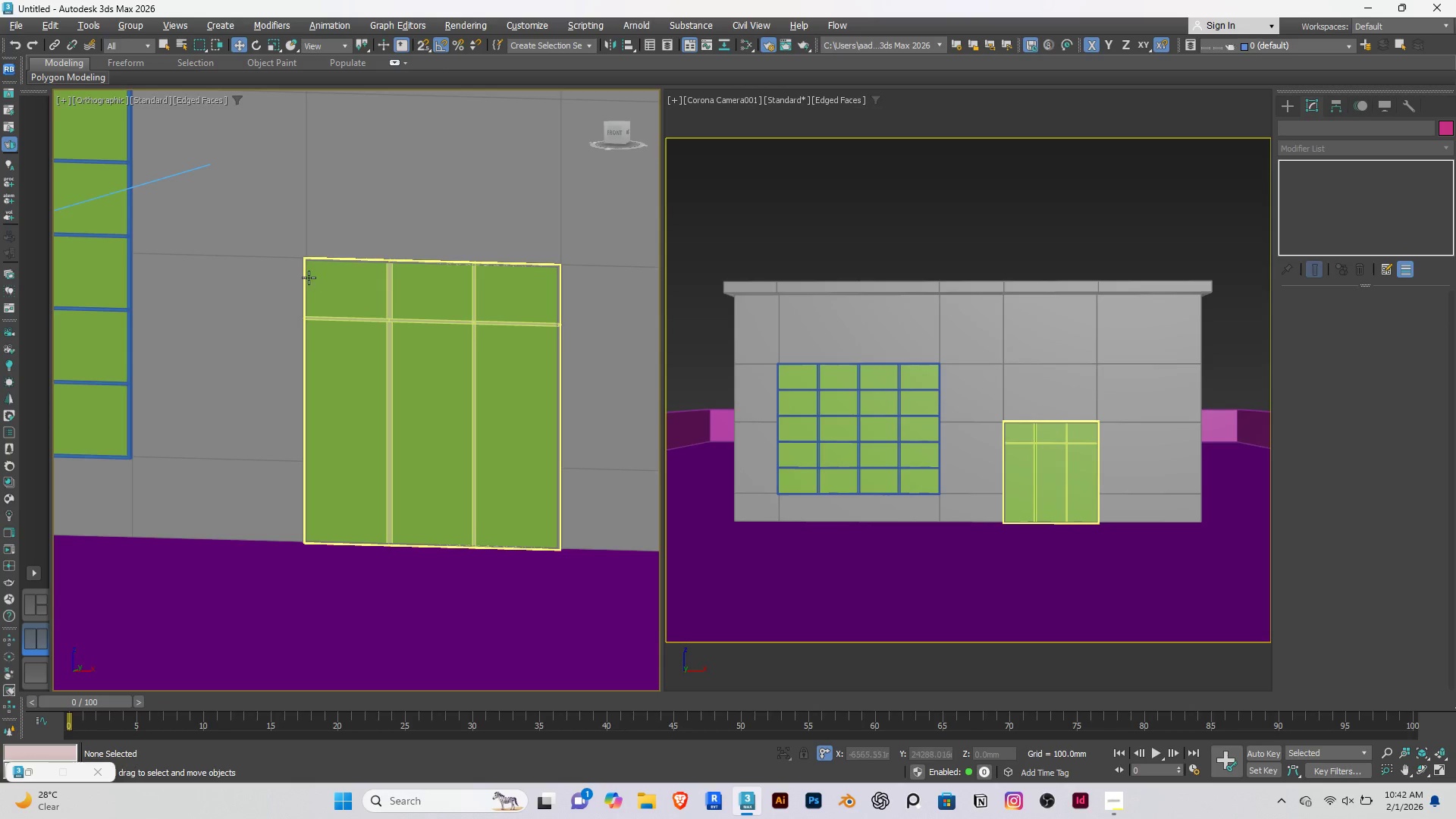 
left_click([307, 275])
 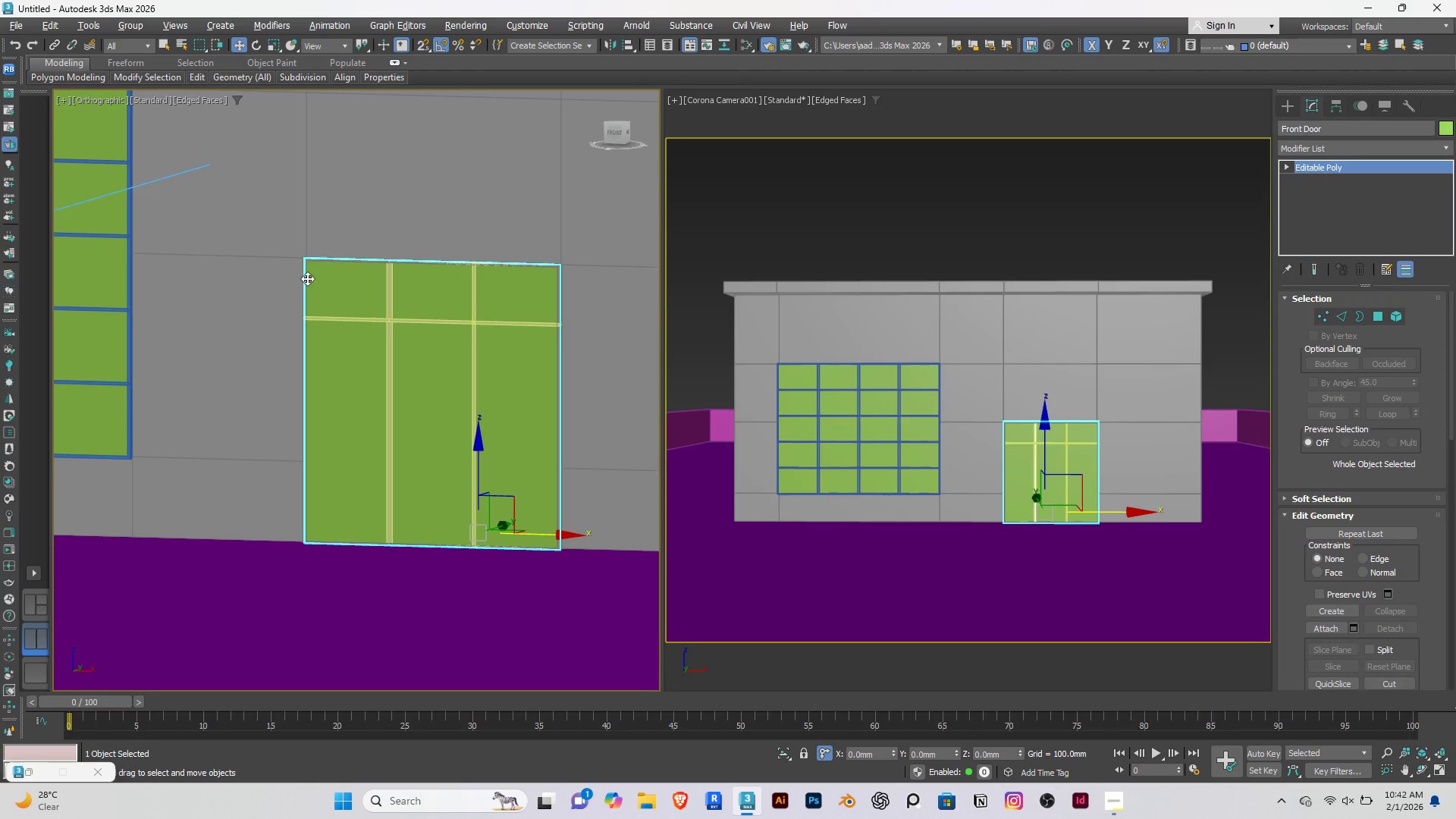 
scroll: coordinate [303, 275], scroll_direction: up, amount: 4.0
 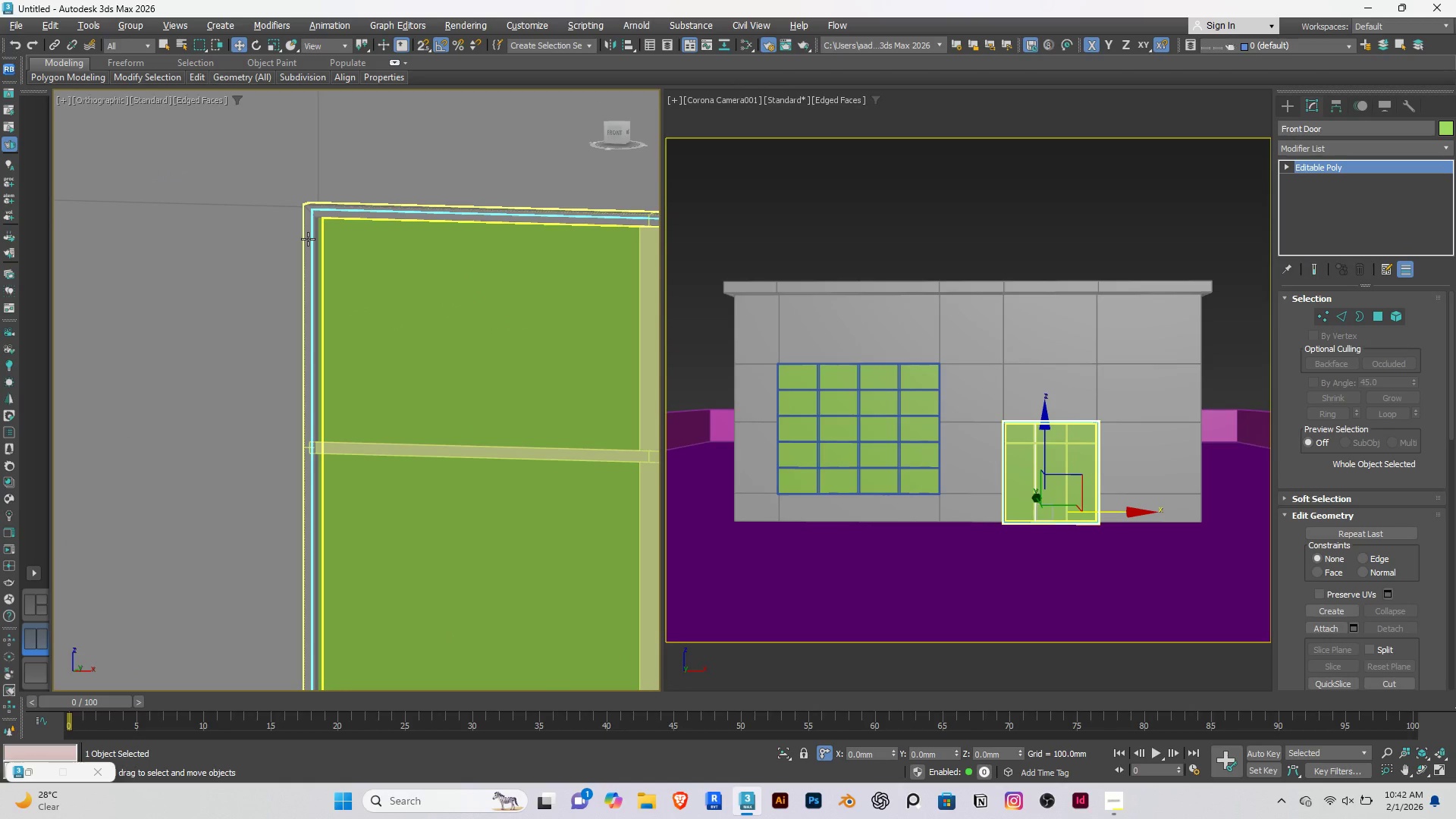 
left_click([308, 239])
 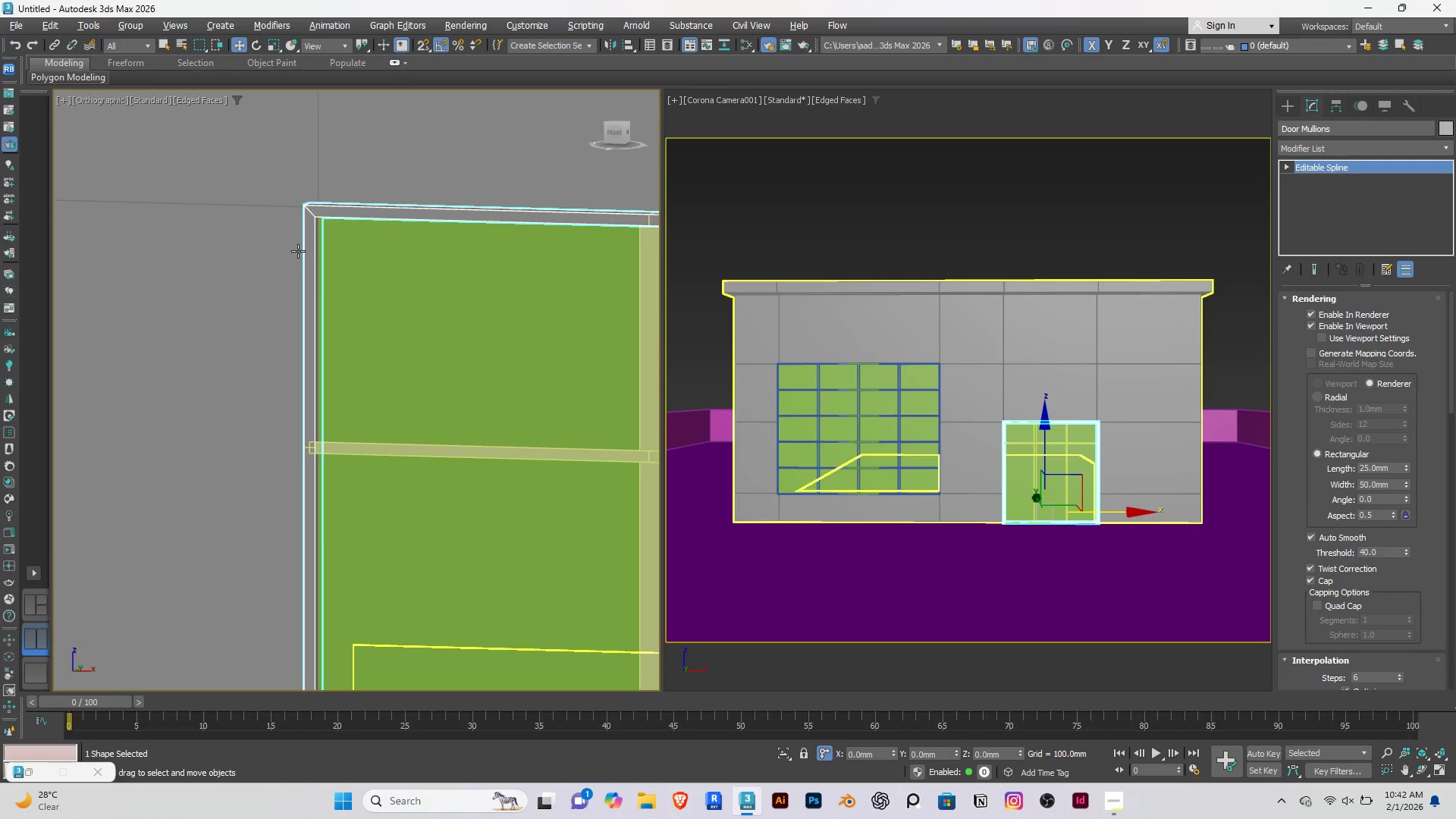 
key(Delete)
 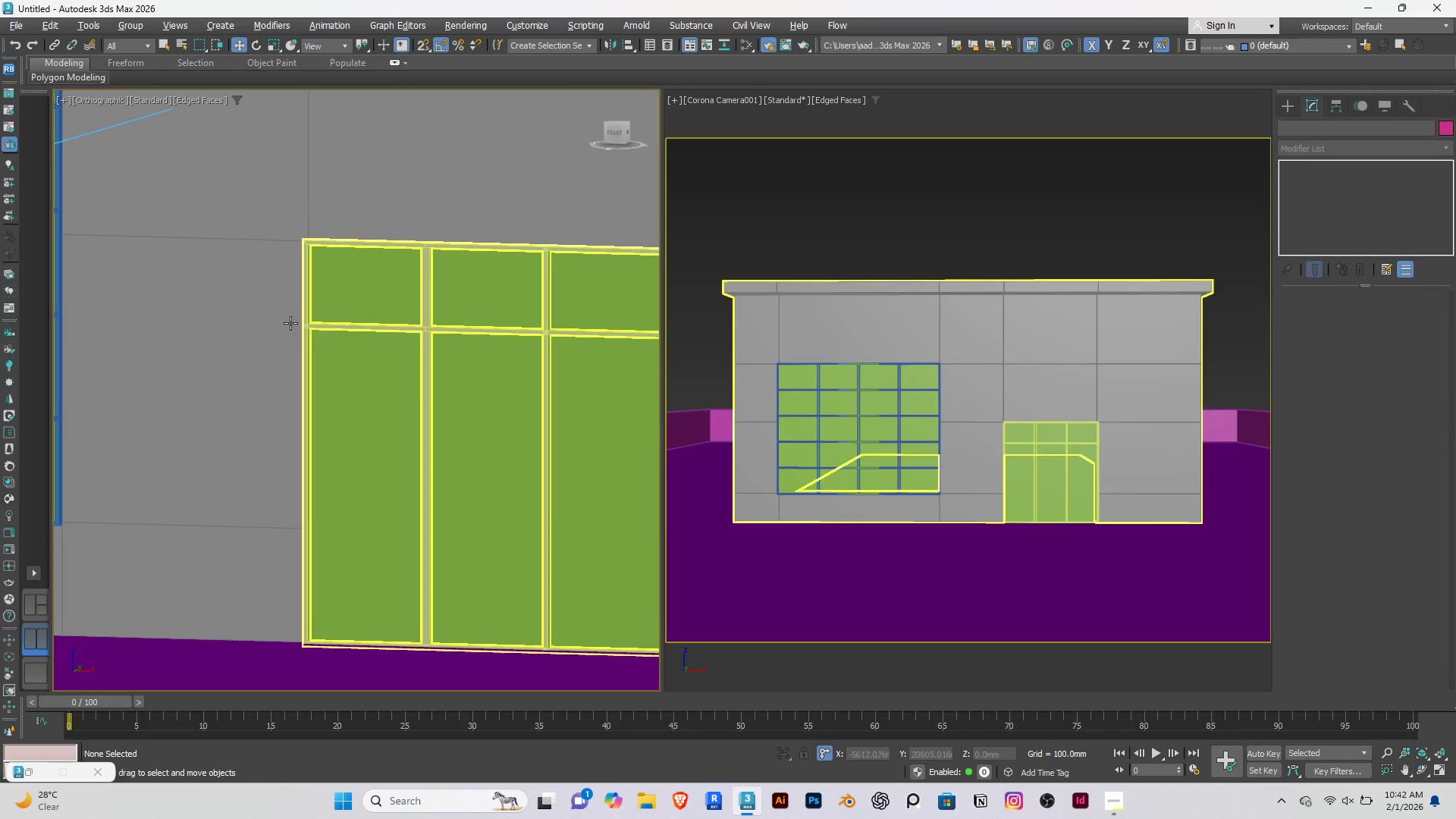 
scroll: coordinate [303, 259], scroll_direction: down, amount: 3.0
 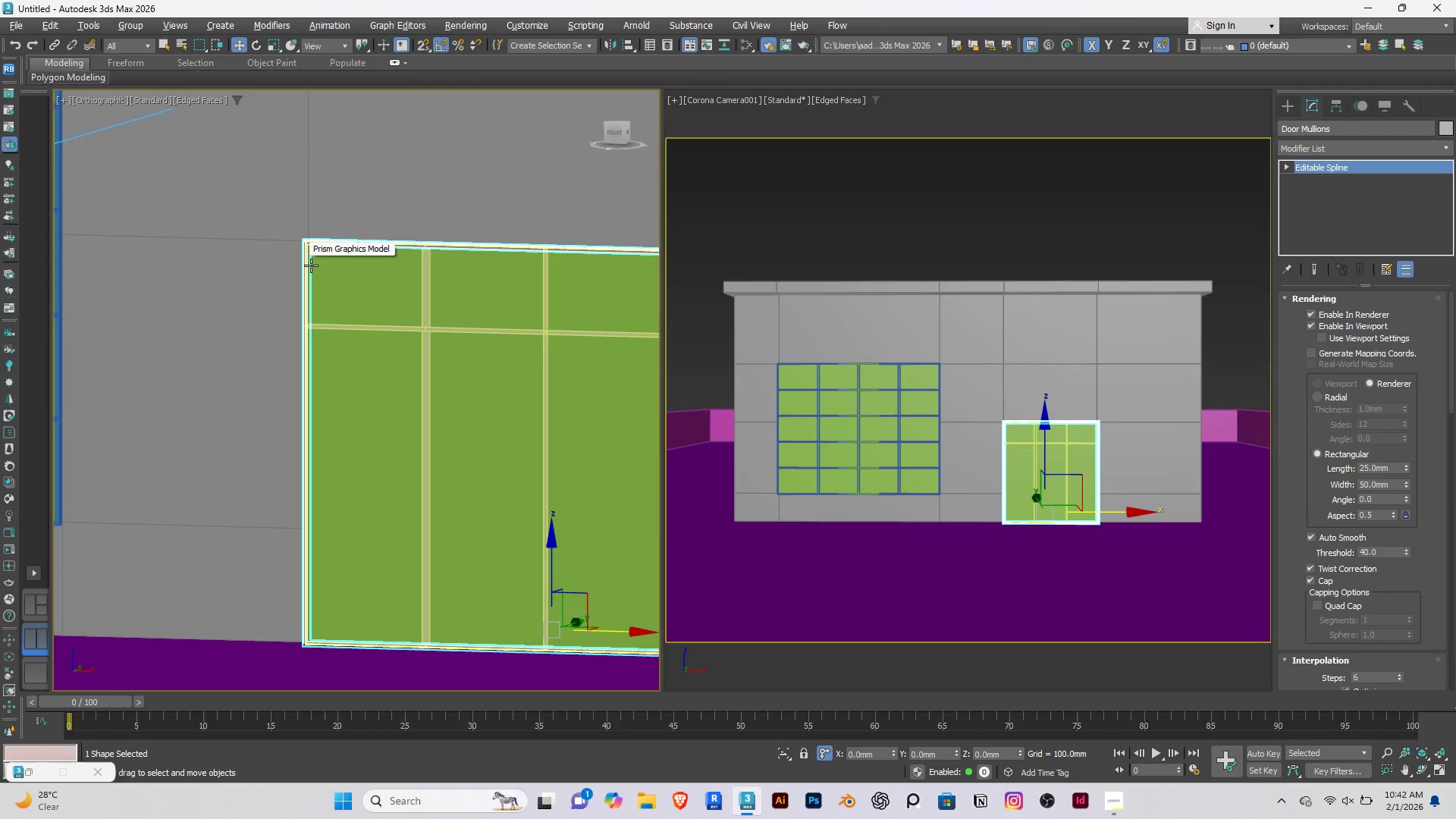 
scroll: coordinate [311, 248], scroll_direction: up, amount: 4.0
 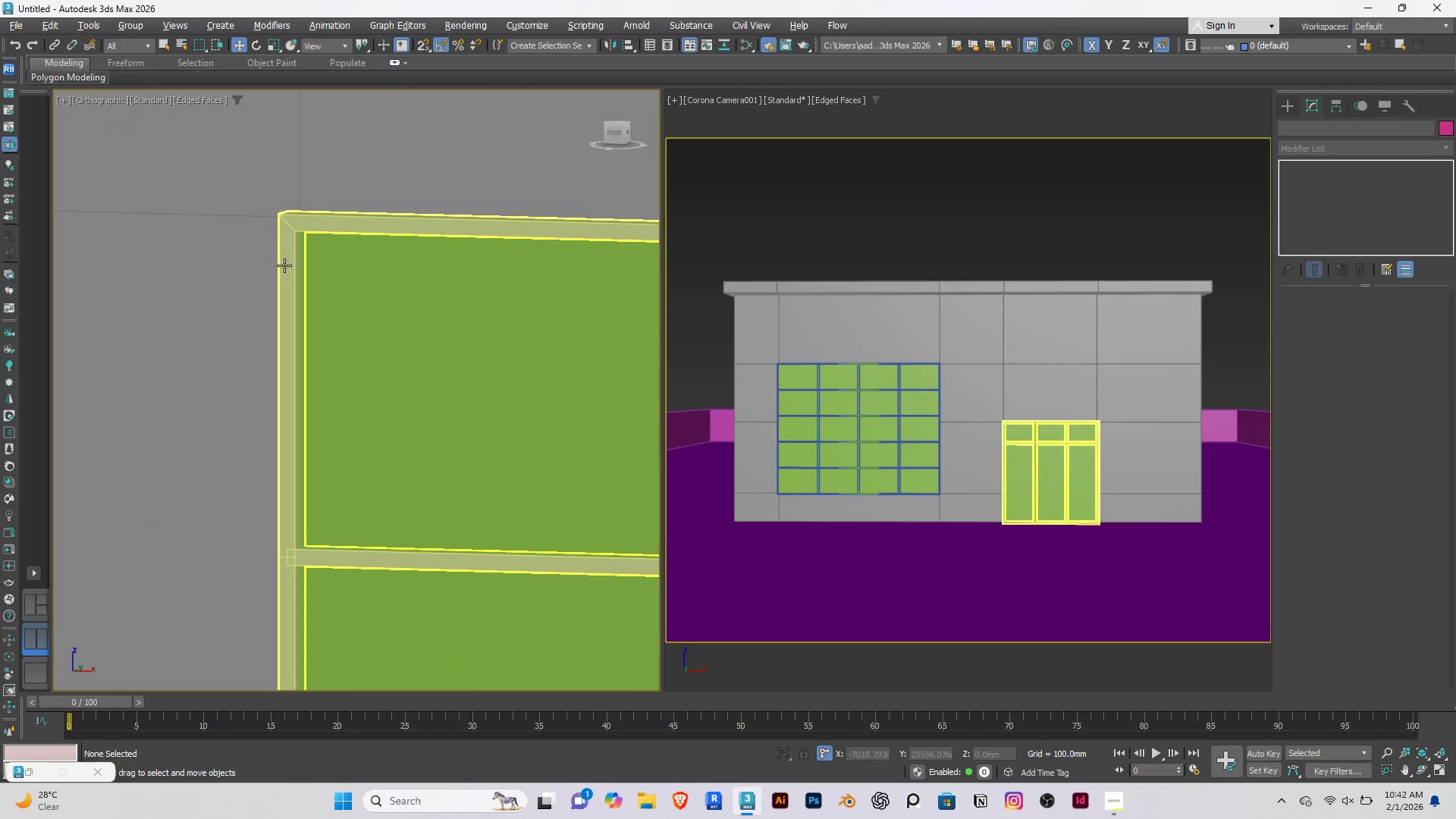 
left_click([284, 265])
 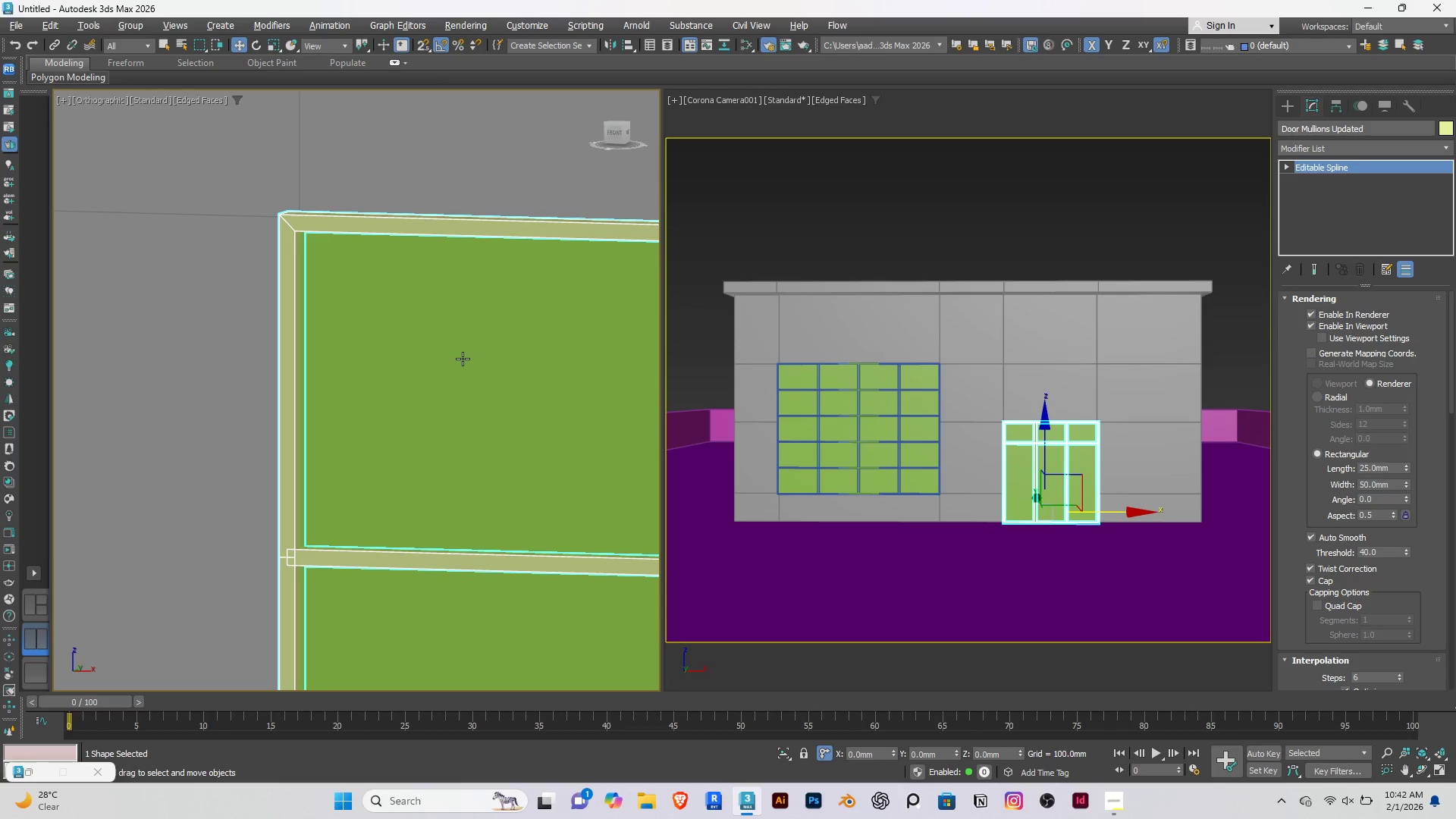 
left_click([857, 230])
 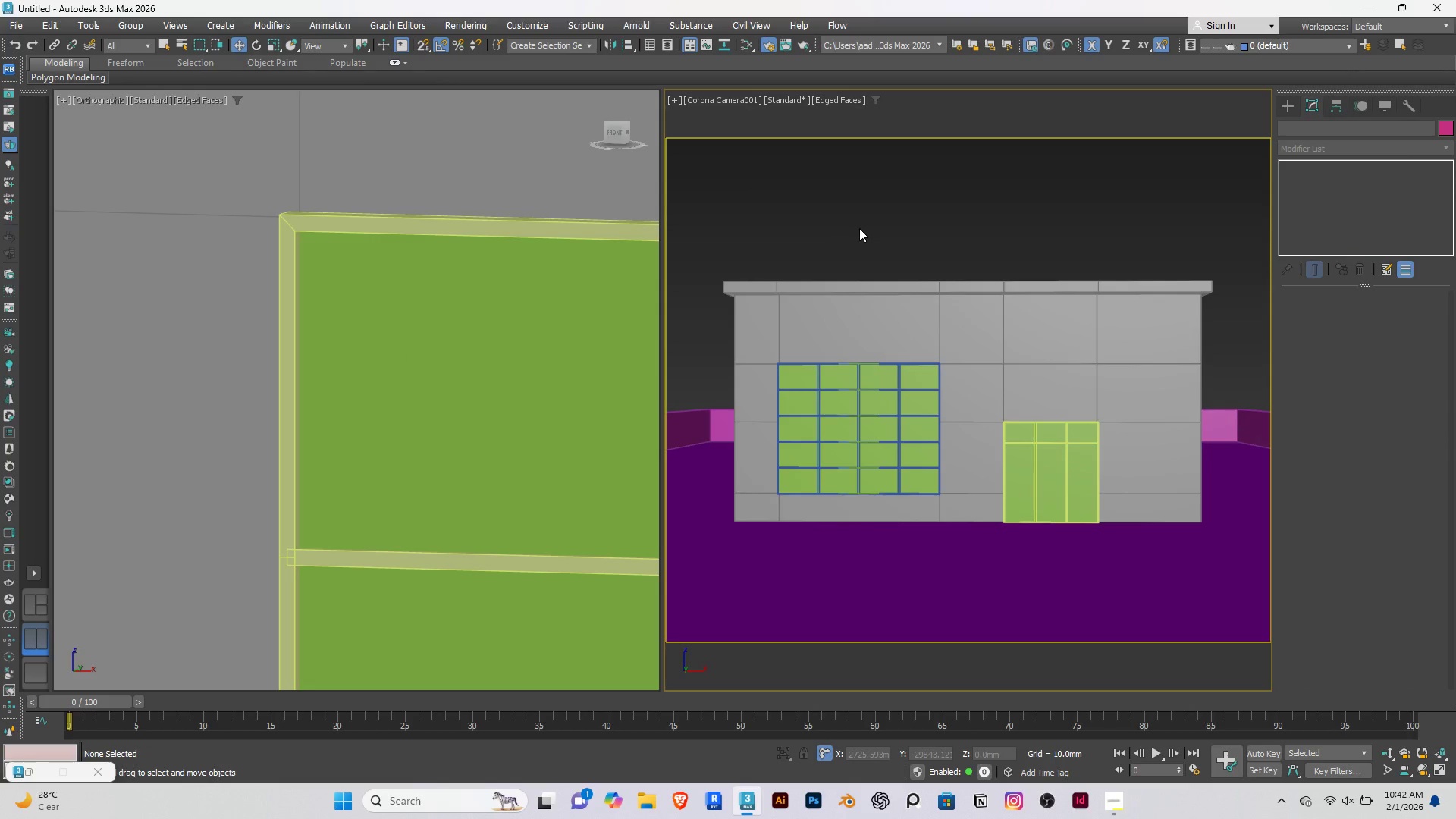 
scroll: coordinate [355, 325], scroll_direction: down, amount: 13.0
 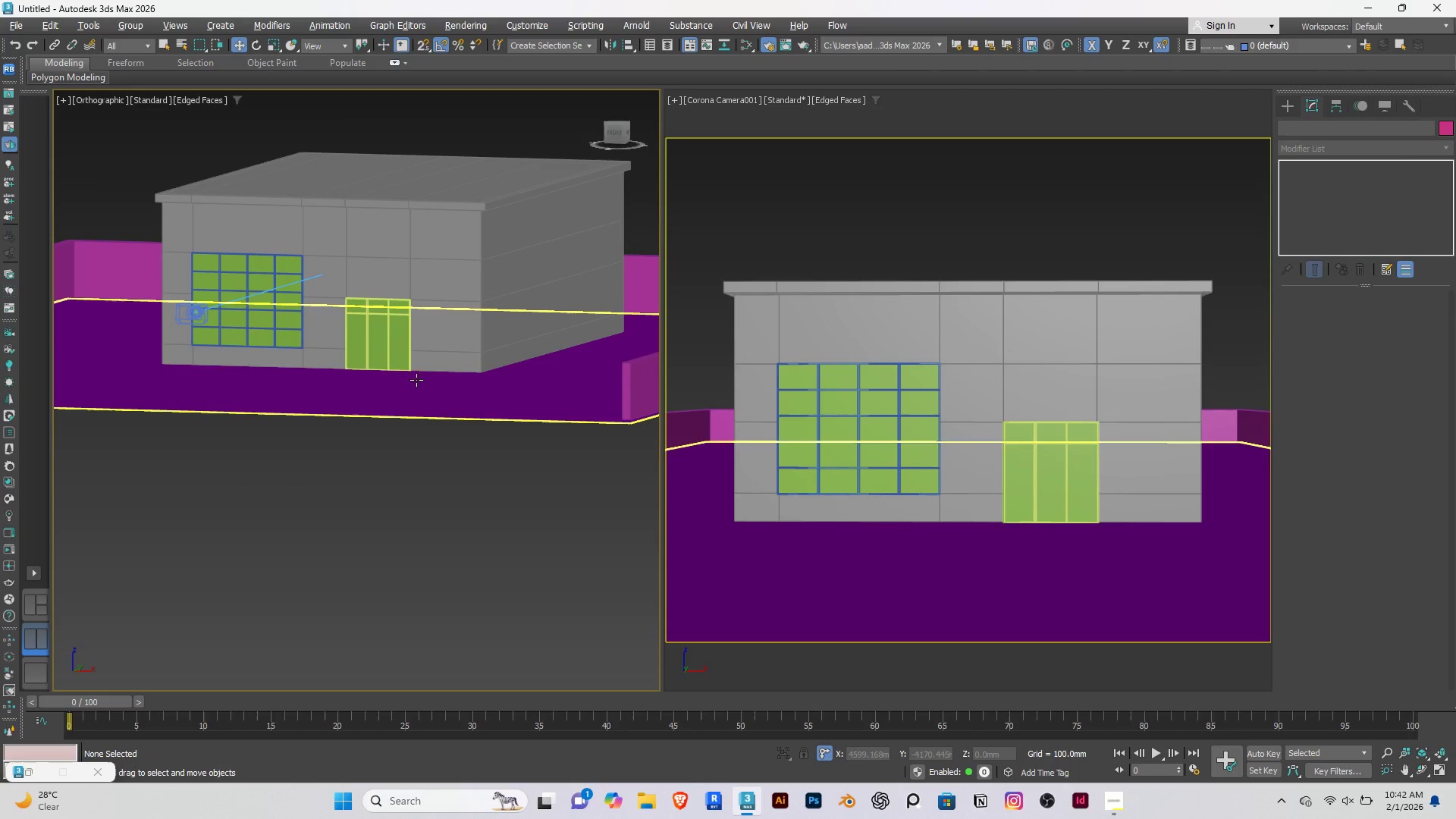 
scroll: coordinate [498, 356], scroll_direction: up, amount: 3.0
 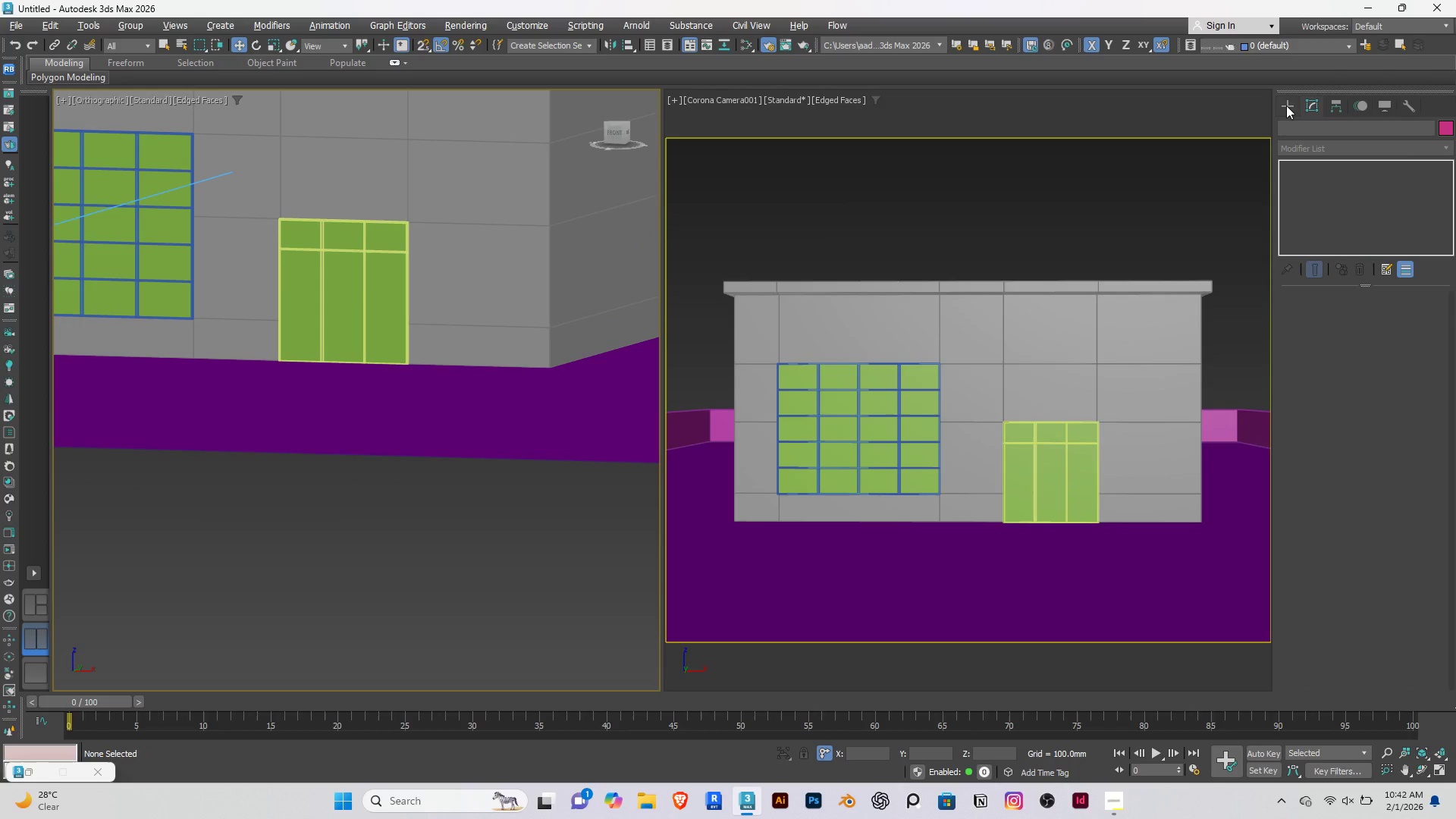 
left_click([1286, 105])
 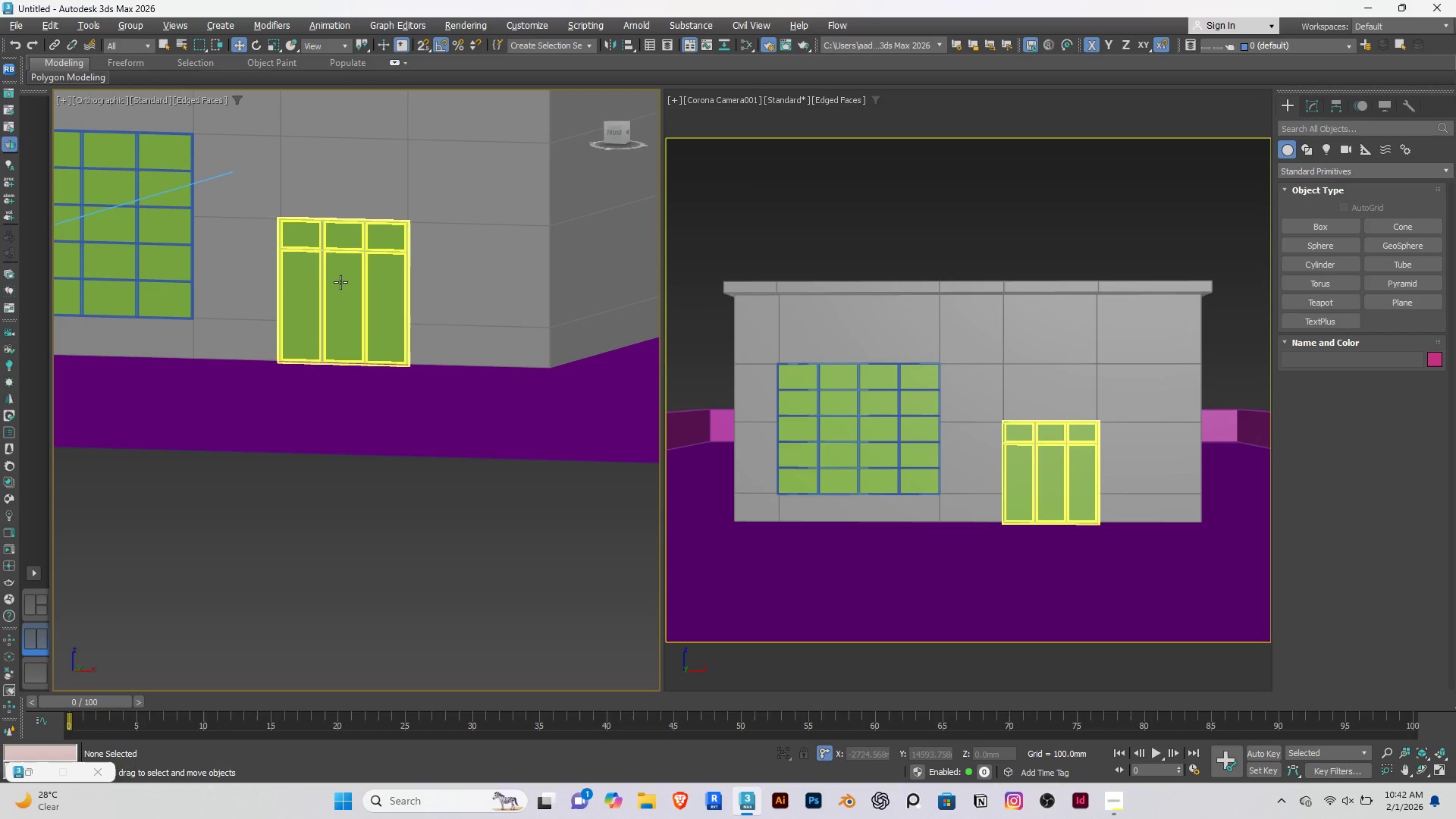 
left_click([342, 282])
 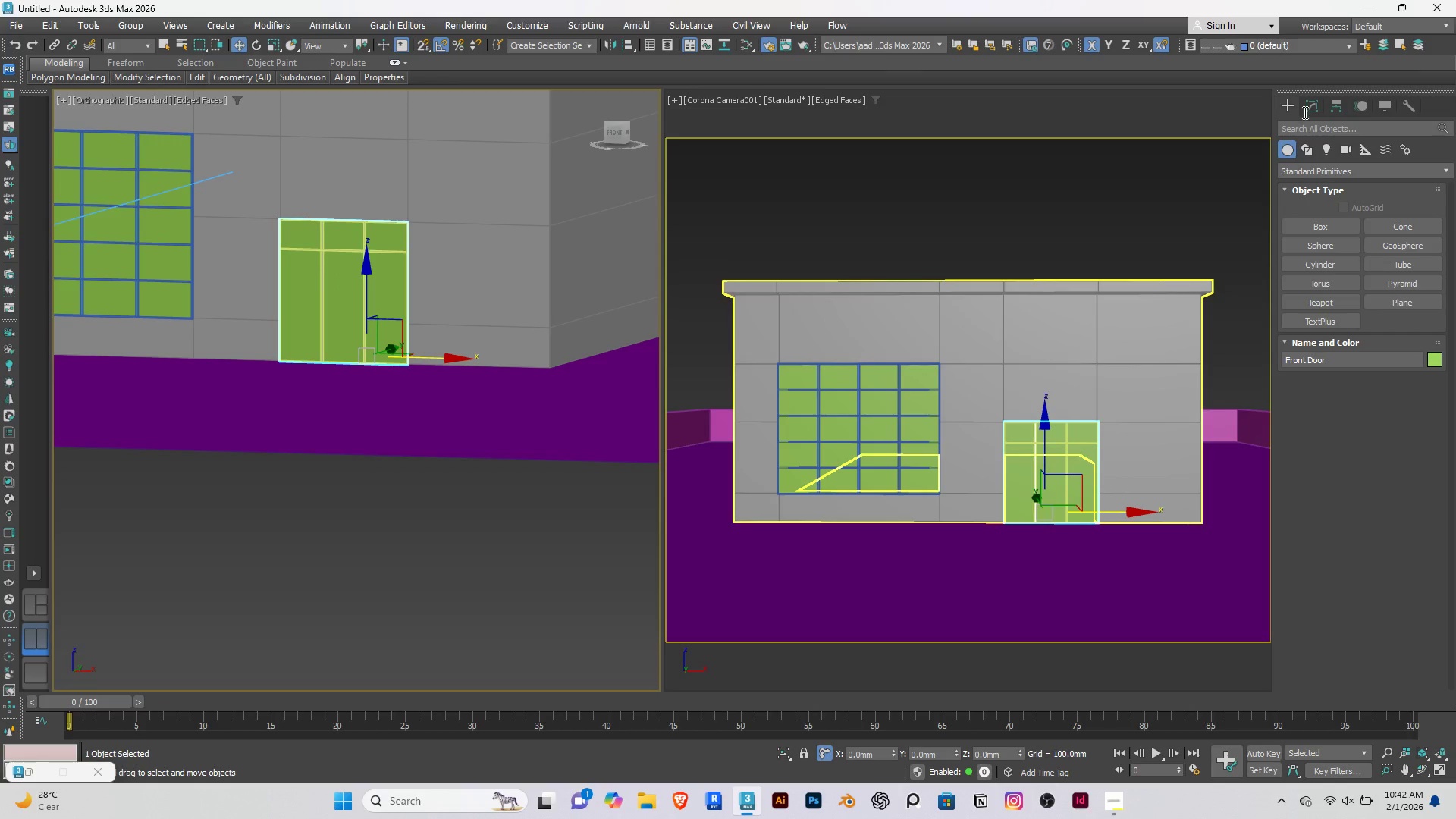 
left_click([1313, 105])
 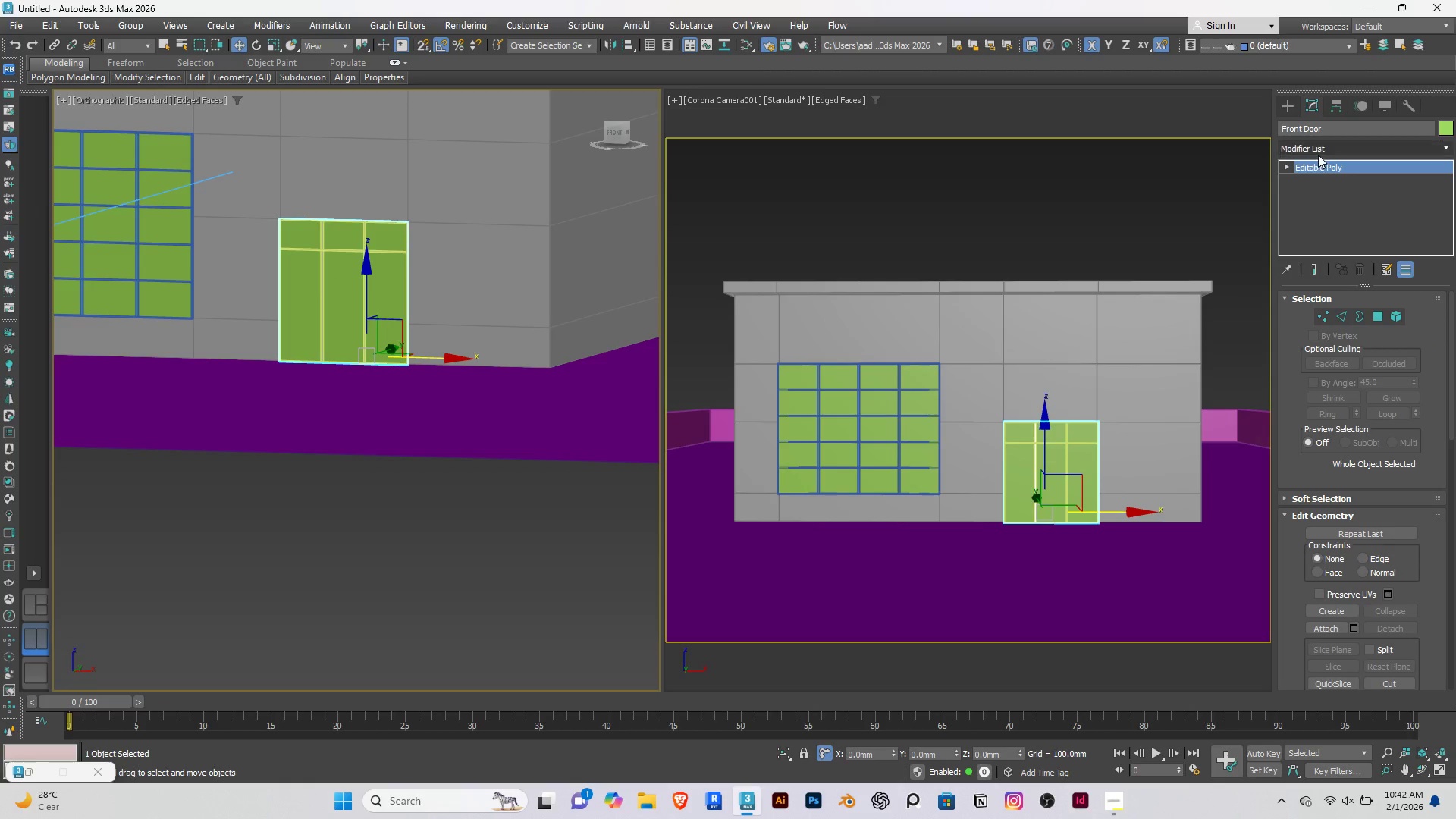 
left_click([1318, 155])
 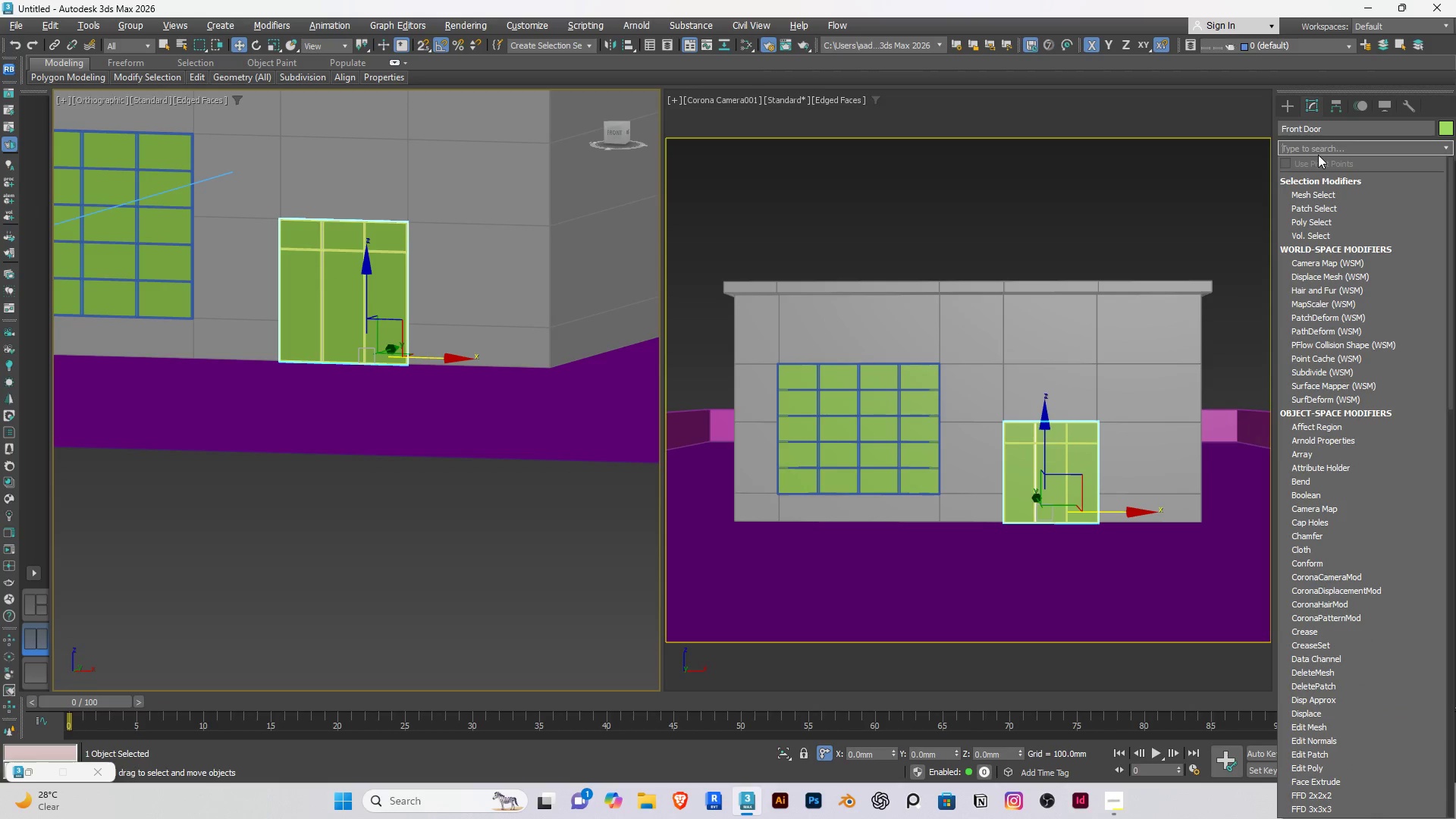 
type(she)
 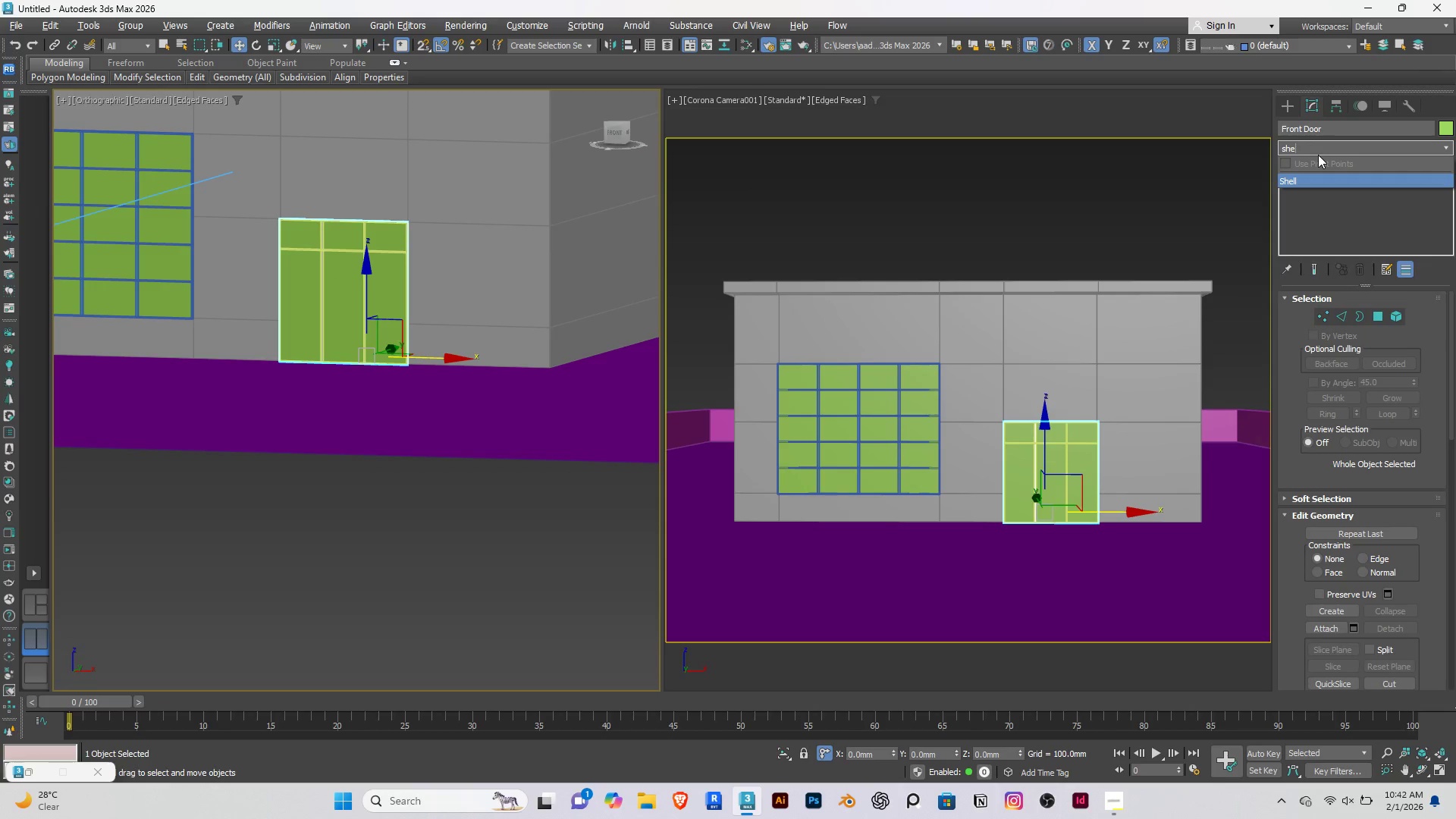 
key(Enter)
 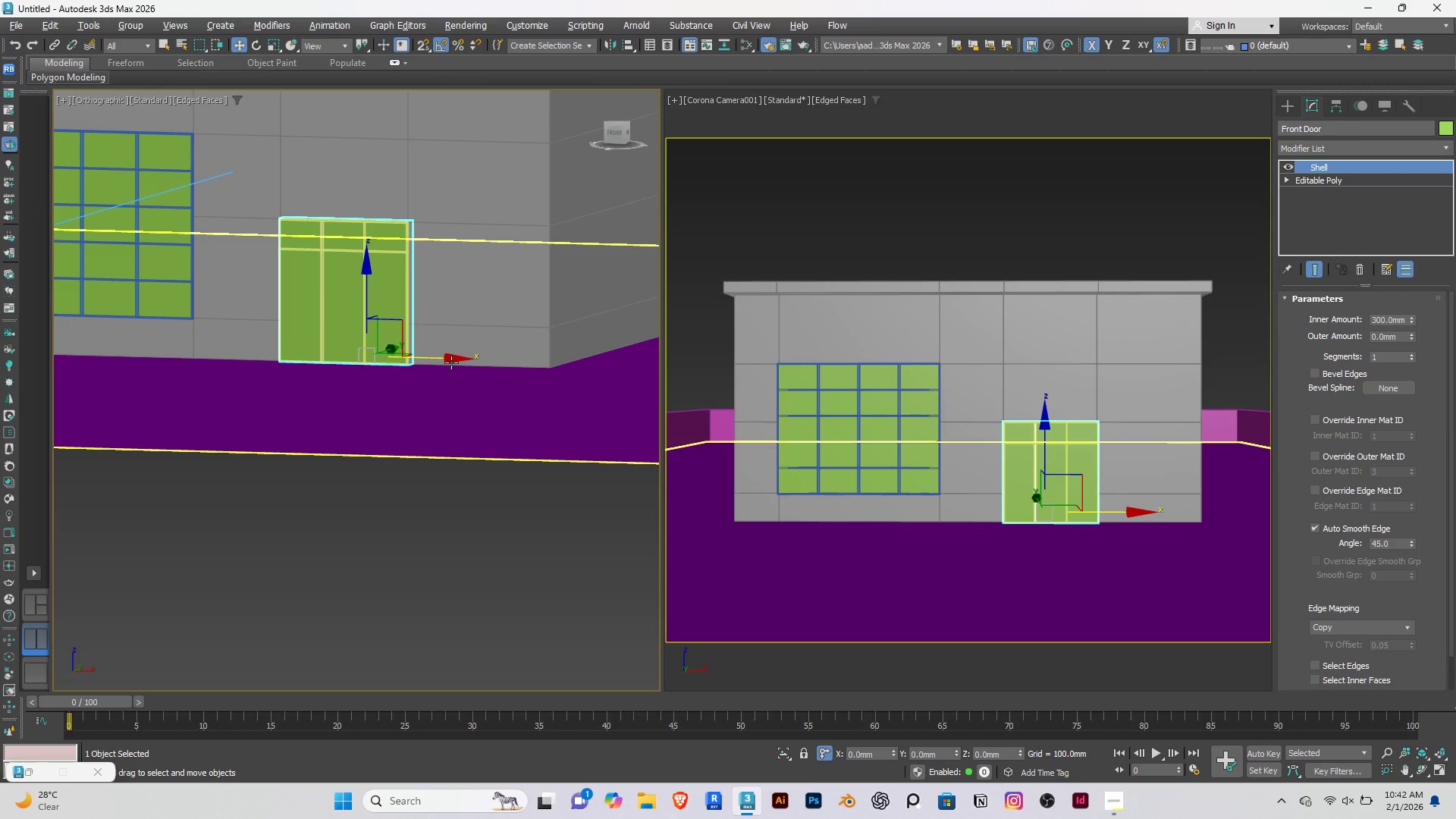 
hold_key(key=AltRight, duration=0.61)
 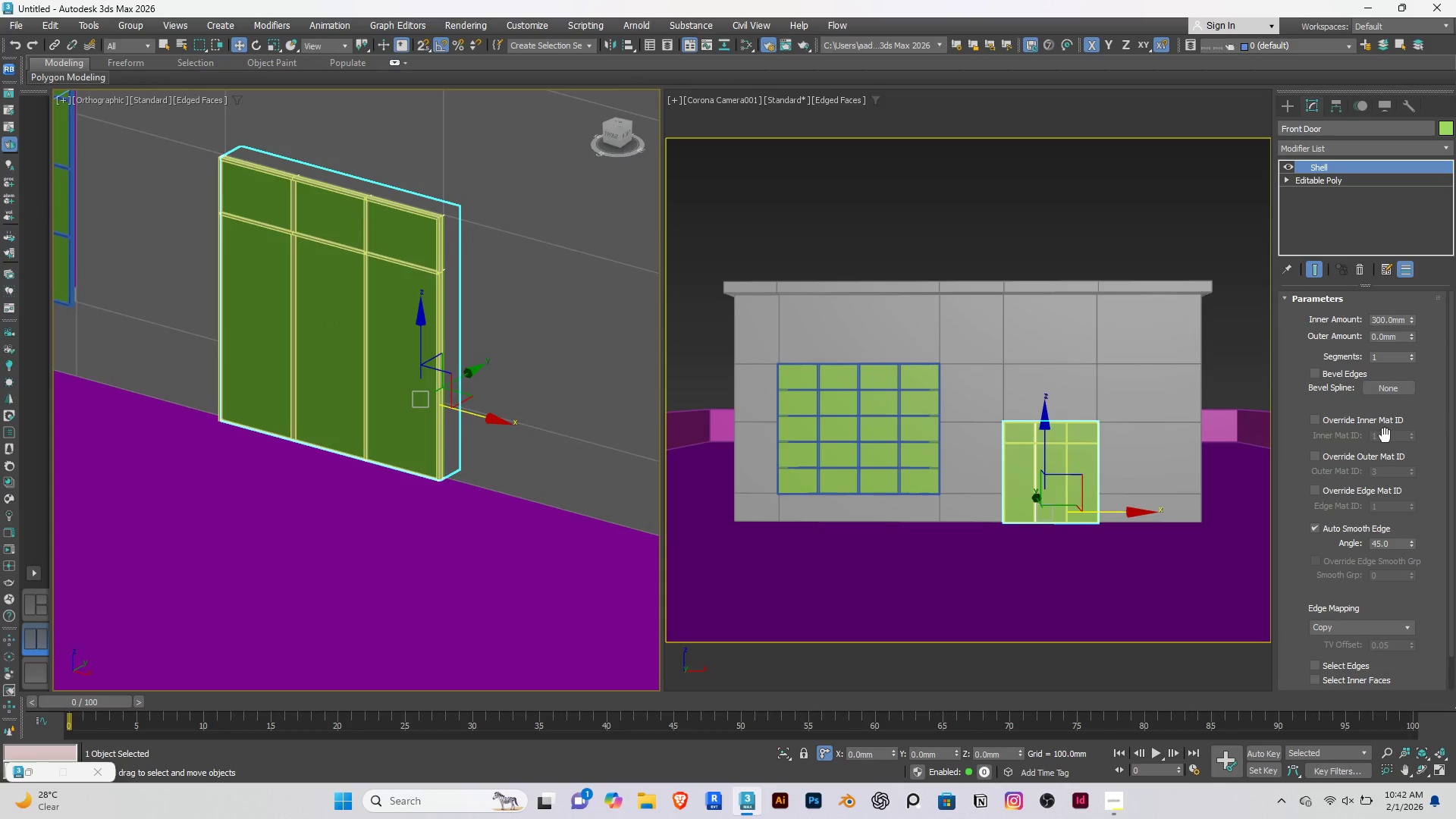 
scroll: coordinate [352, 268], scroll_direction: up, amount: 3.0
 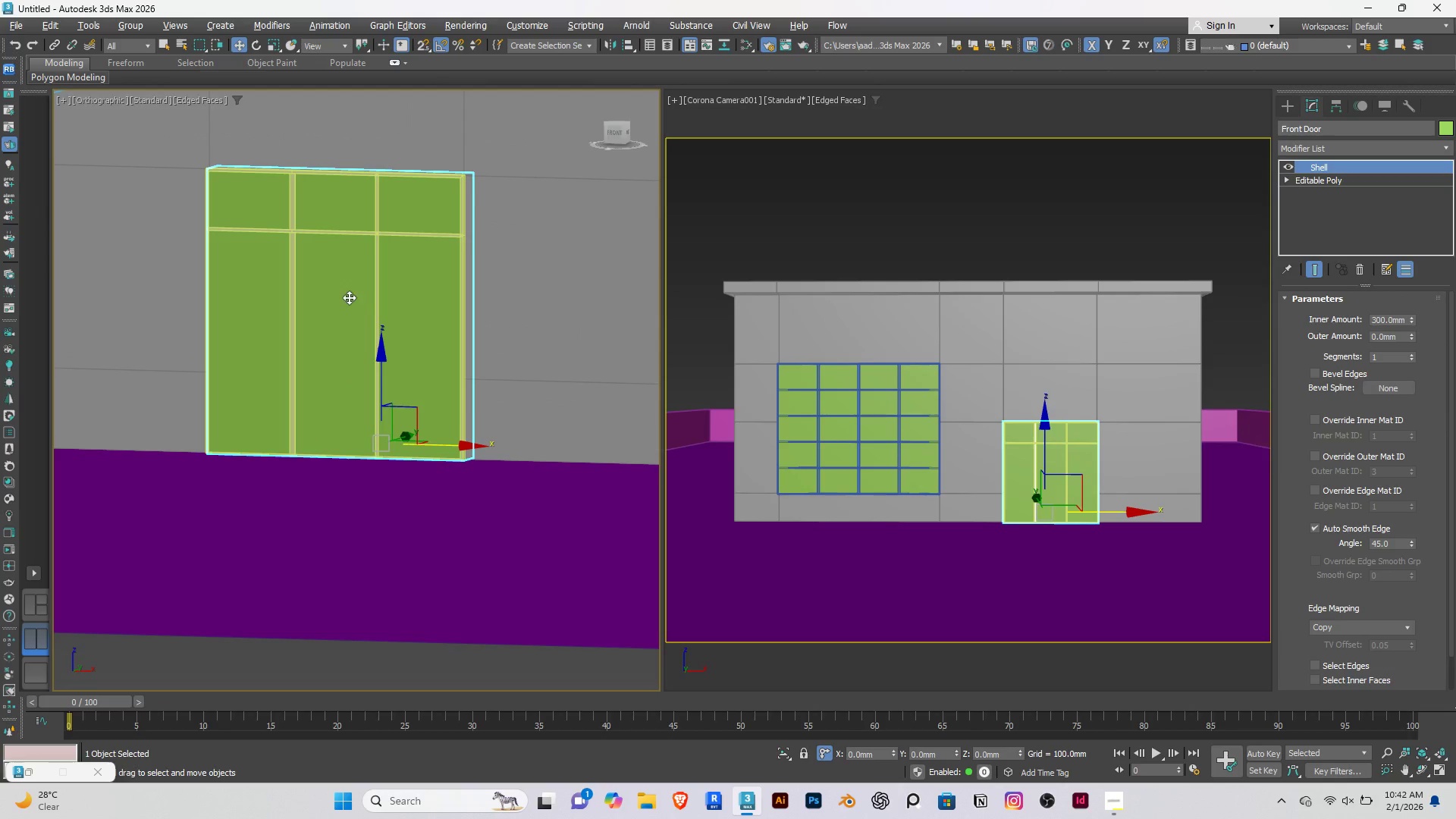 
hold_key(key=AltRight, duration=7.7)
double_click([1392, 313])
 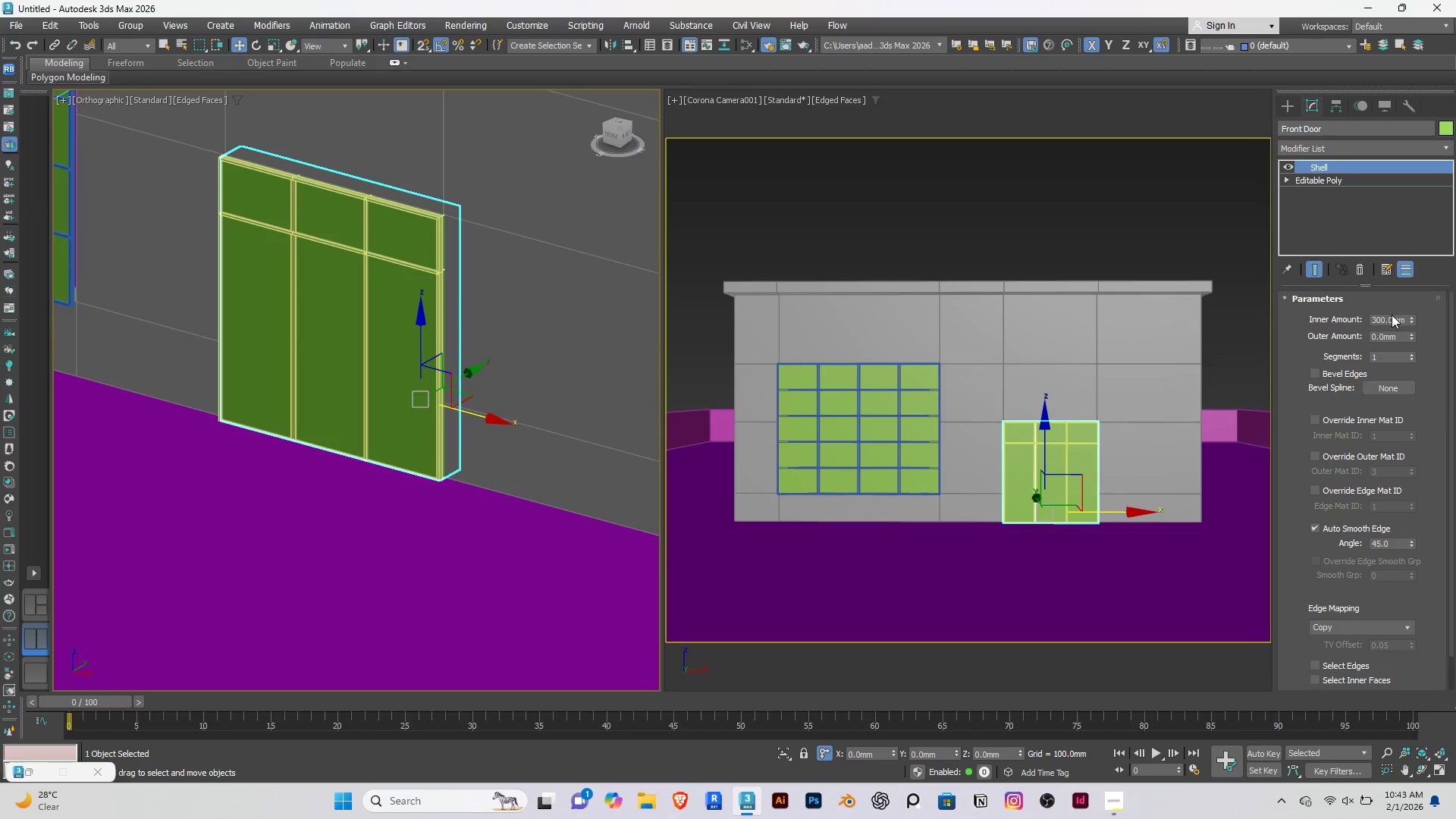 
left_click([1392, 315])
 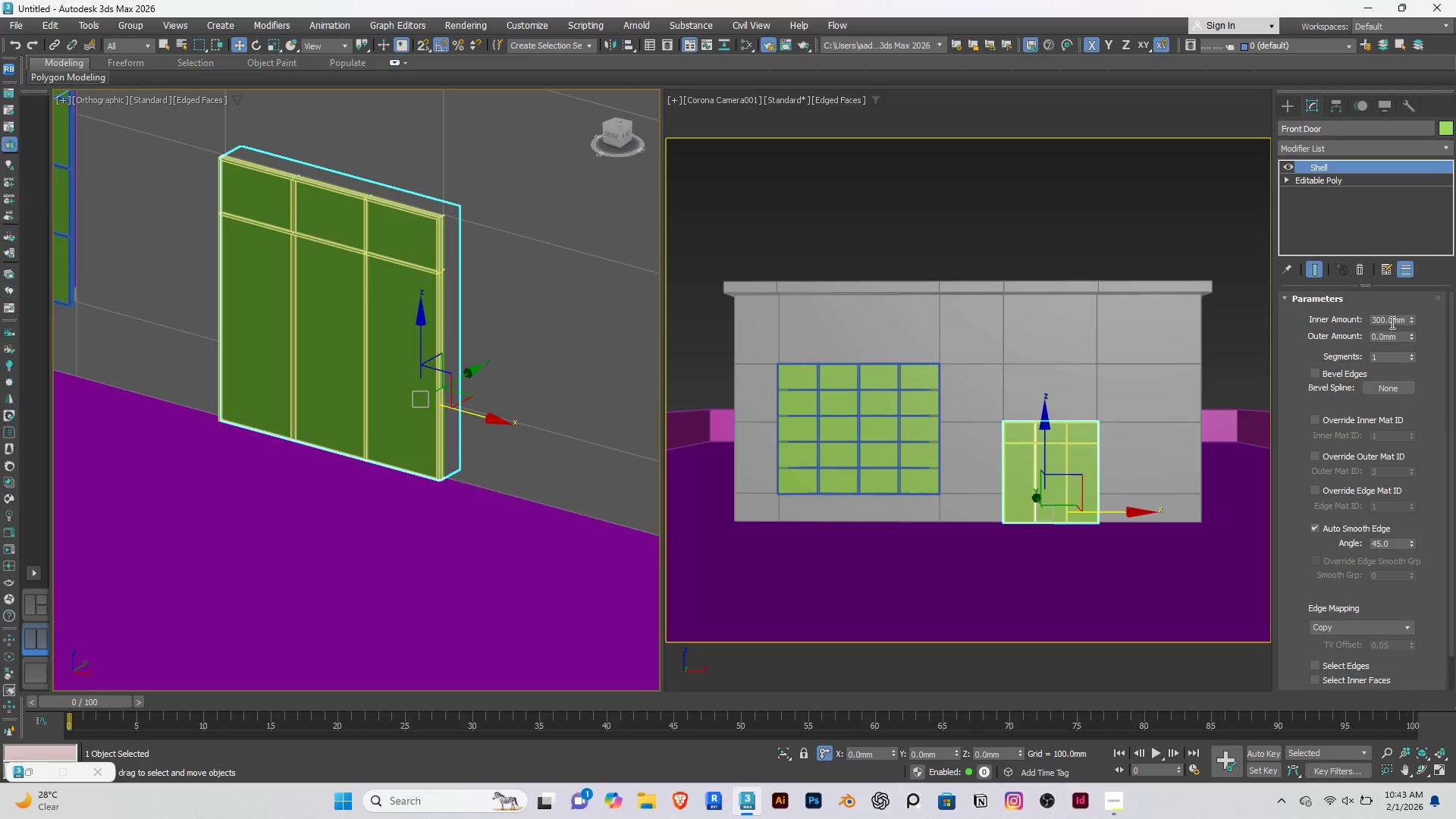 
double_click([1391, 322])
 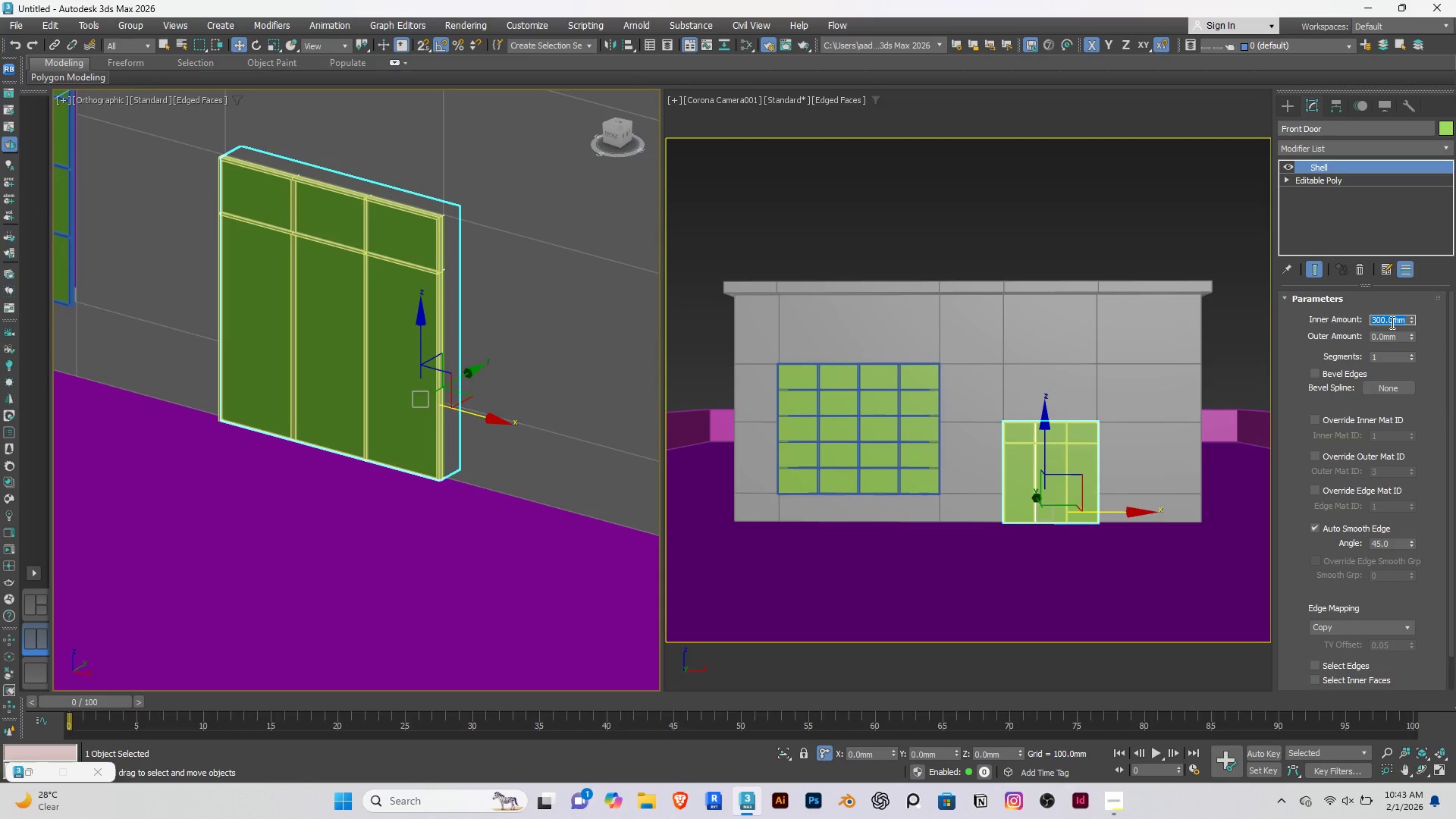 
type(20)
 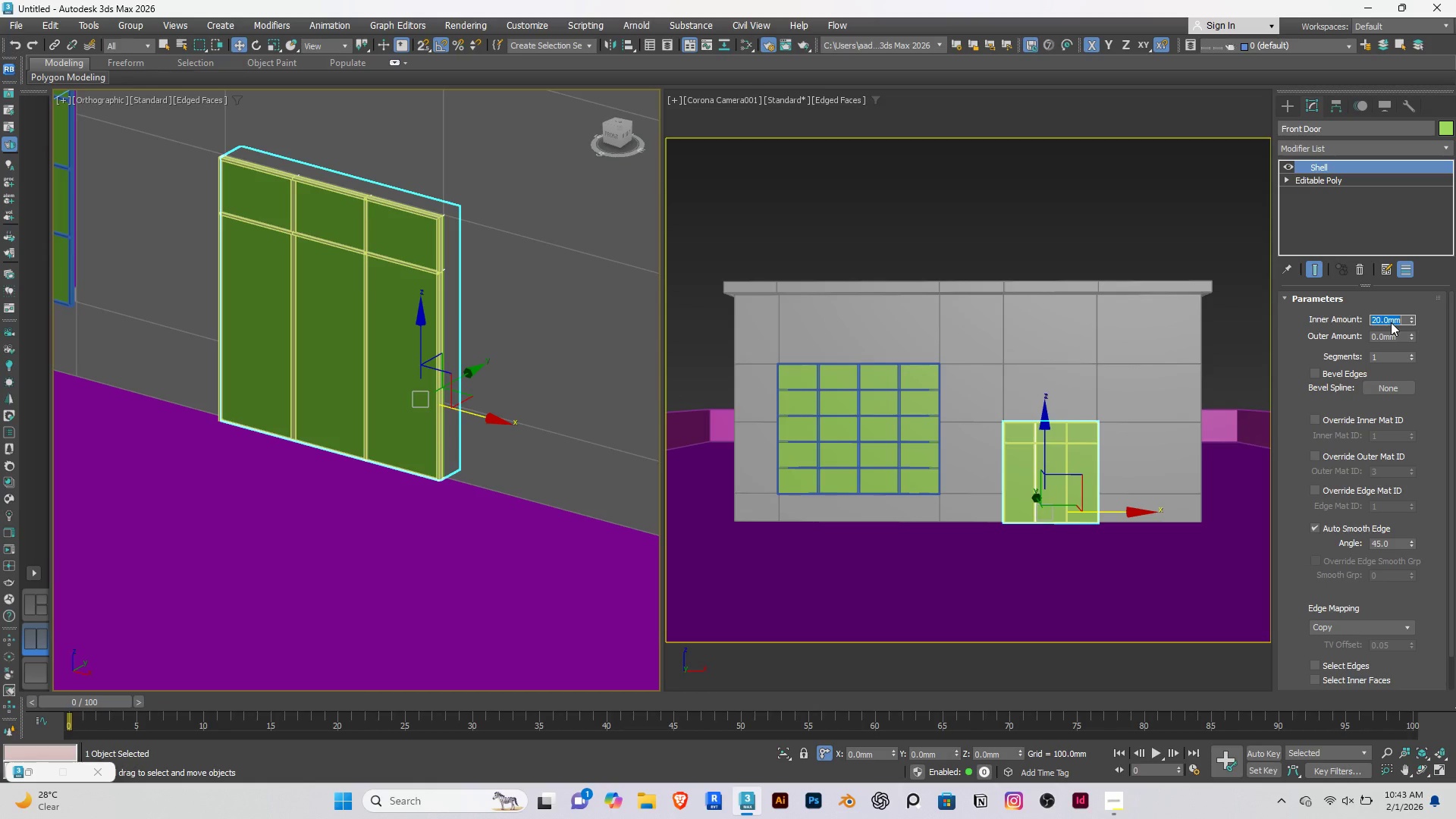 
key(Enter)
 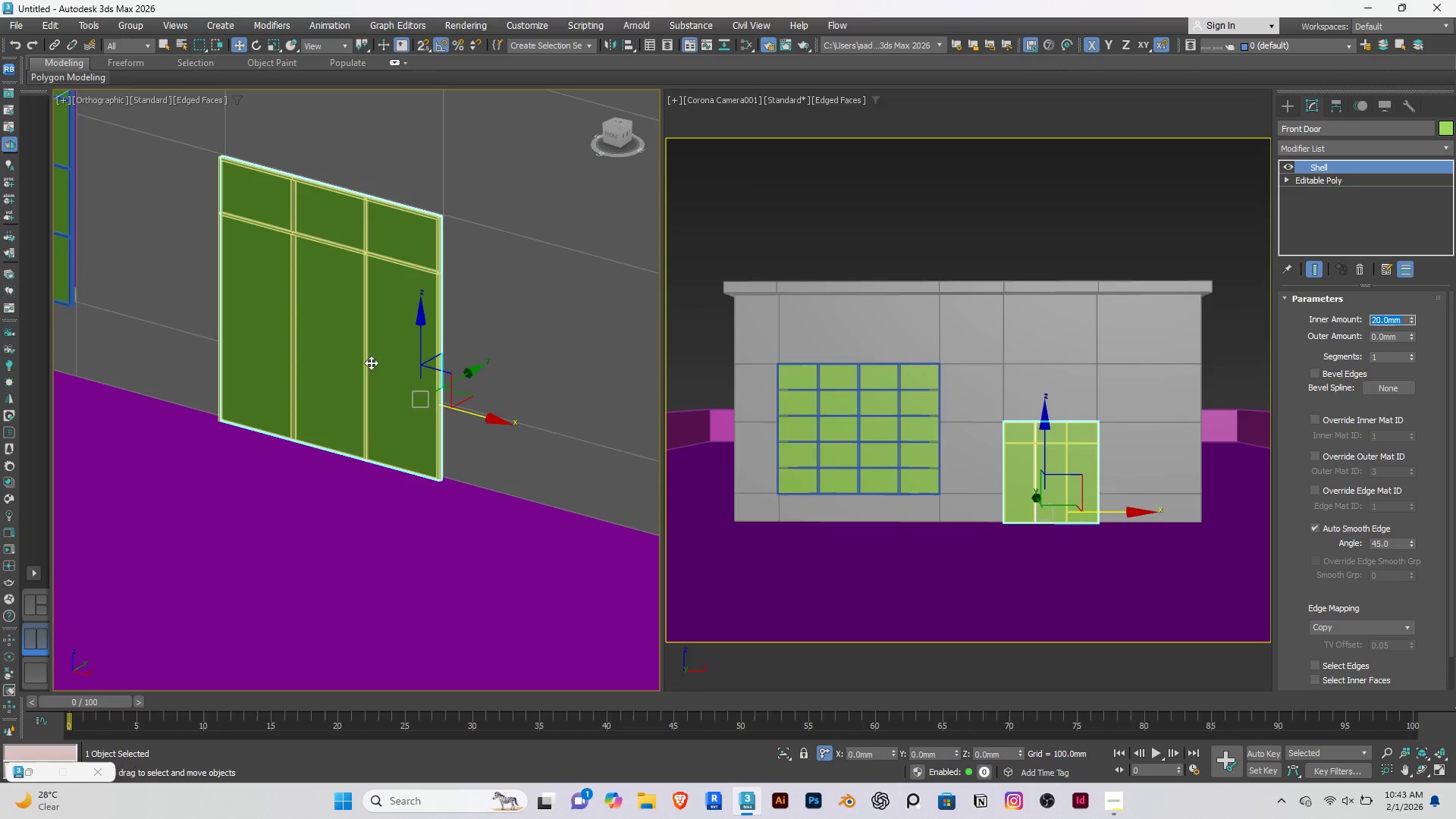 
scroll: coordinate [358, 391], scroll_direction: down, amount: 9.0
 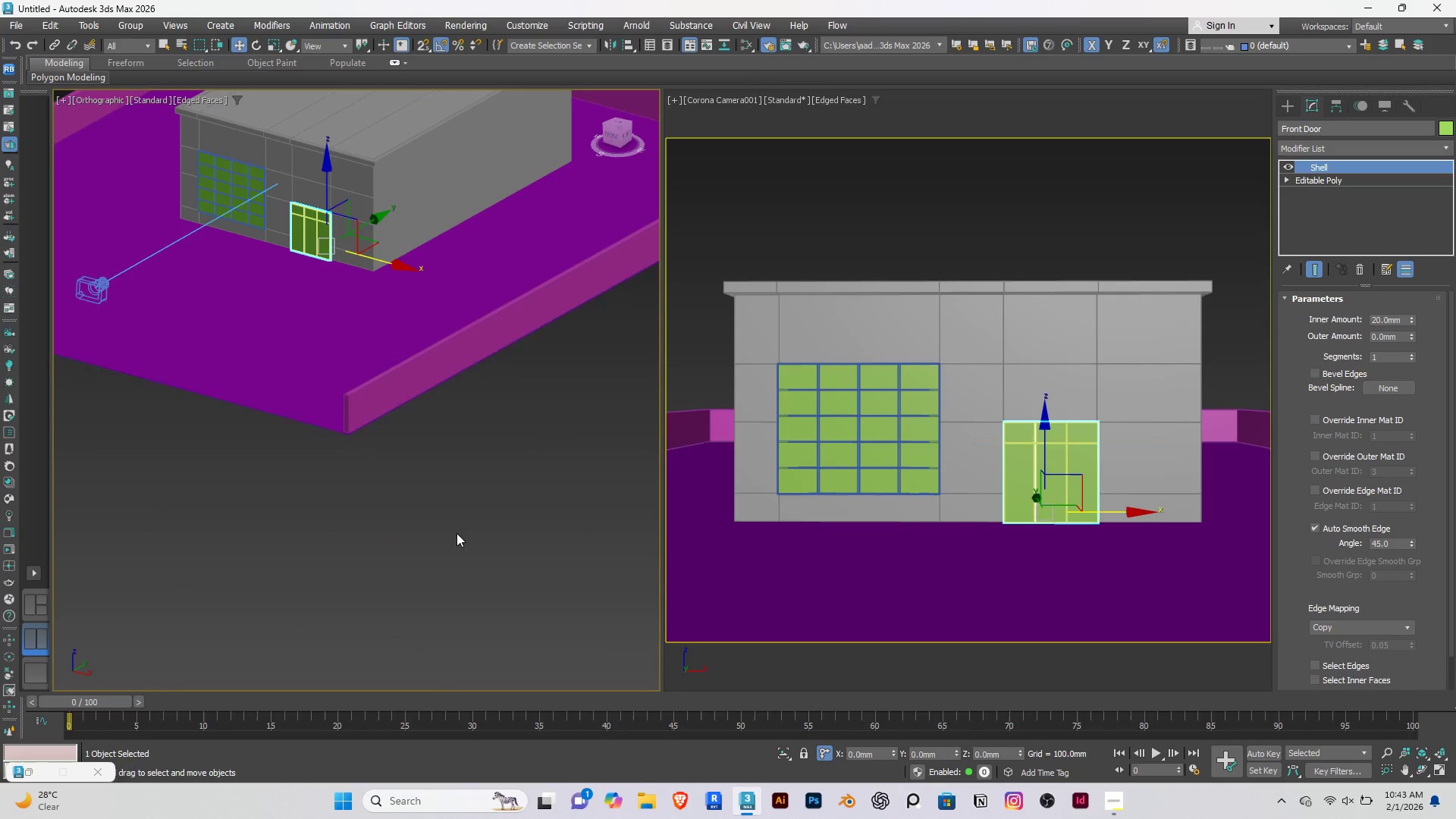 
left_click([457, 534])
 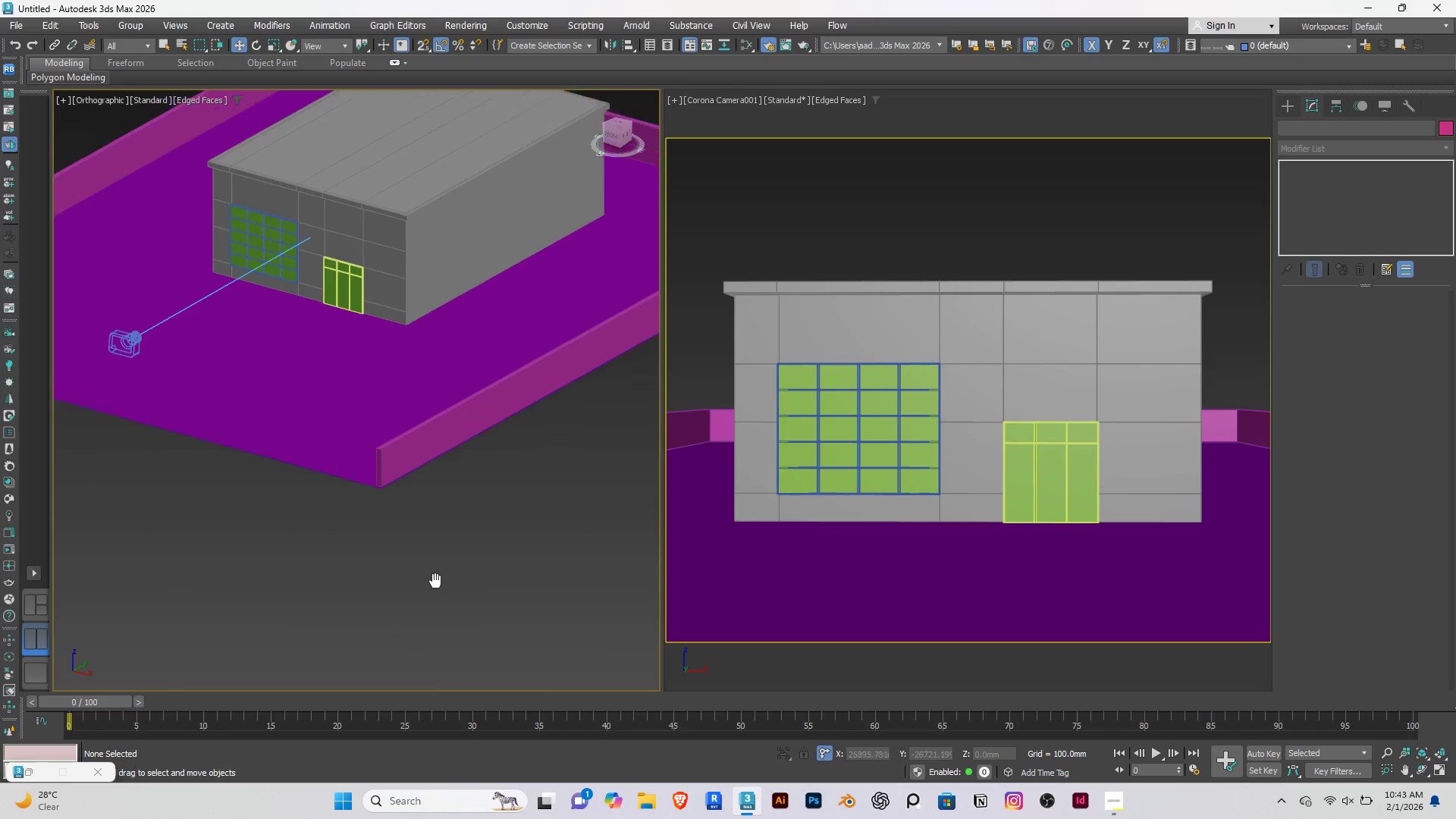 
hold_key(key=AltRight, duration=0.75)
 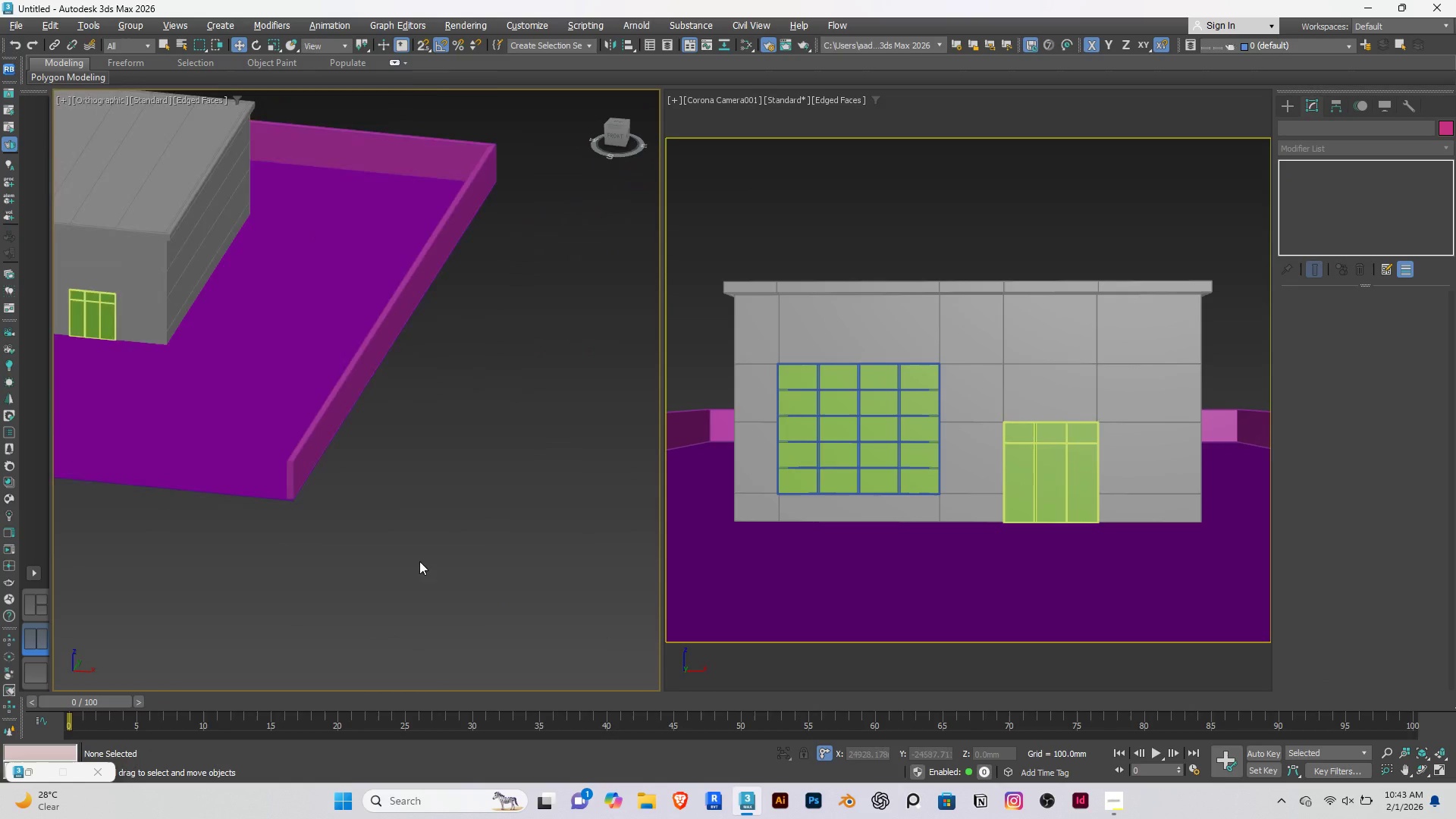 
scroll: coordinate [424, 561], scroll_direction: down, amount: 4.0
 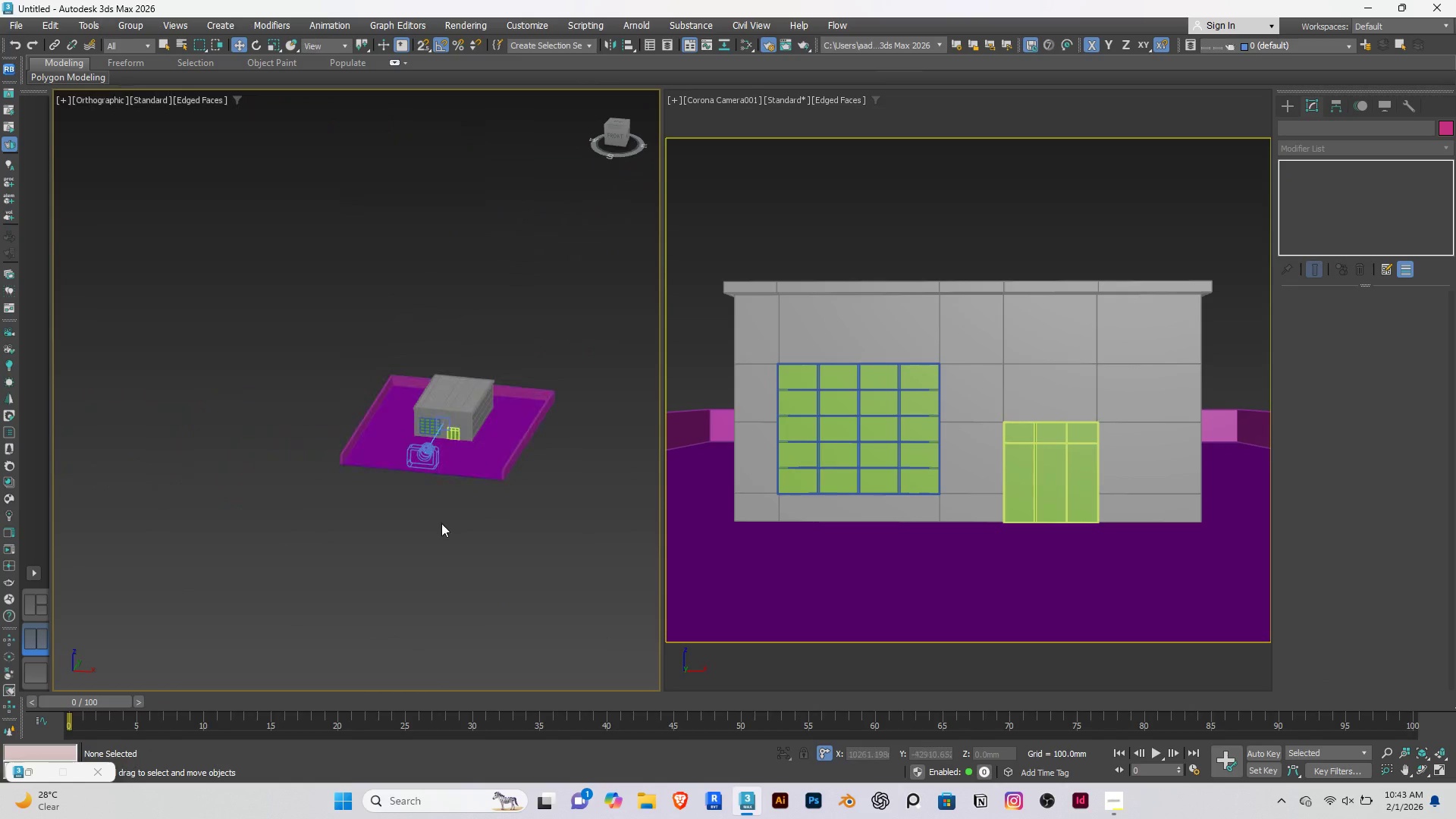 
left_click([441, 523])
 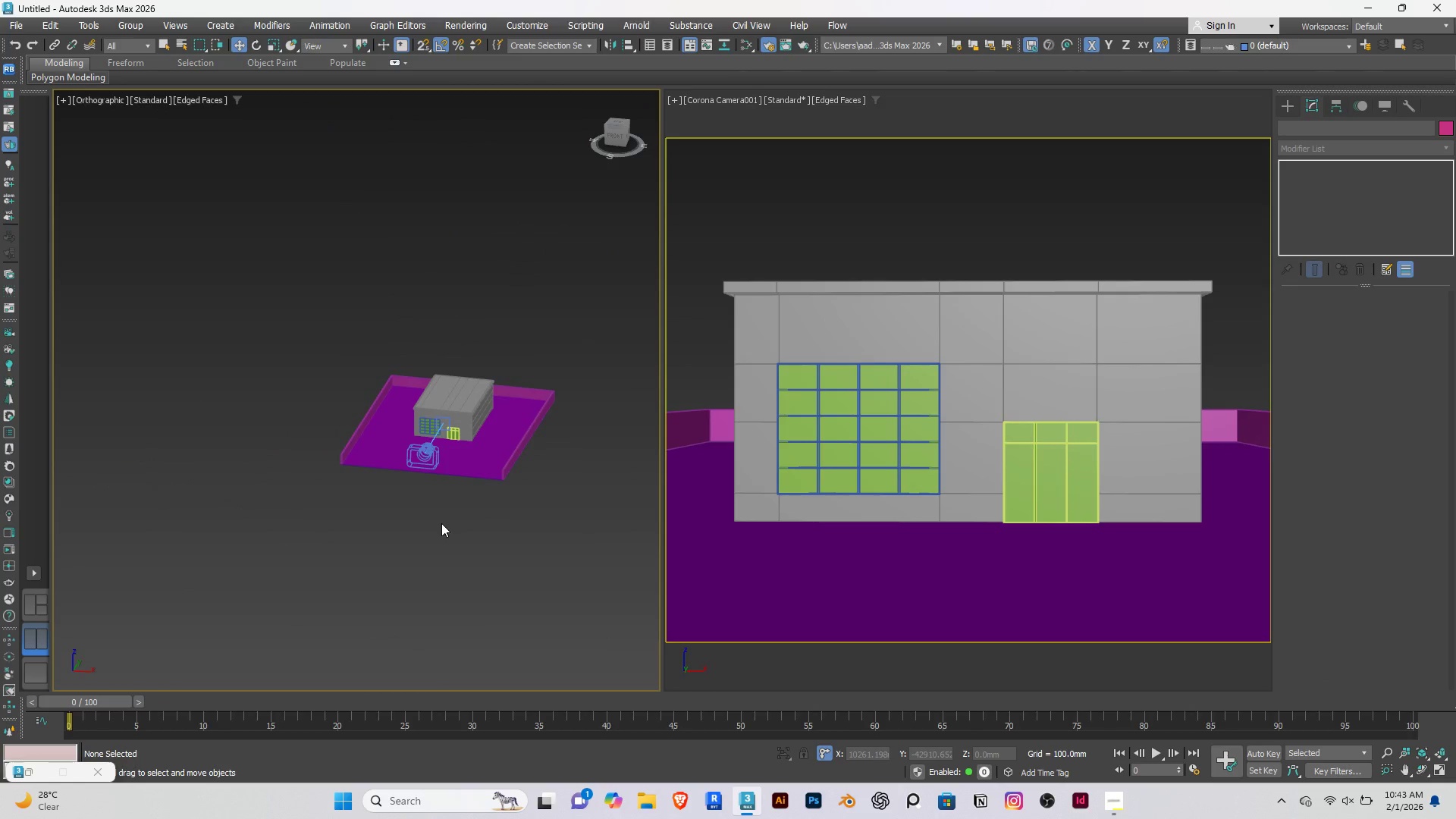 
key(Control+S)
 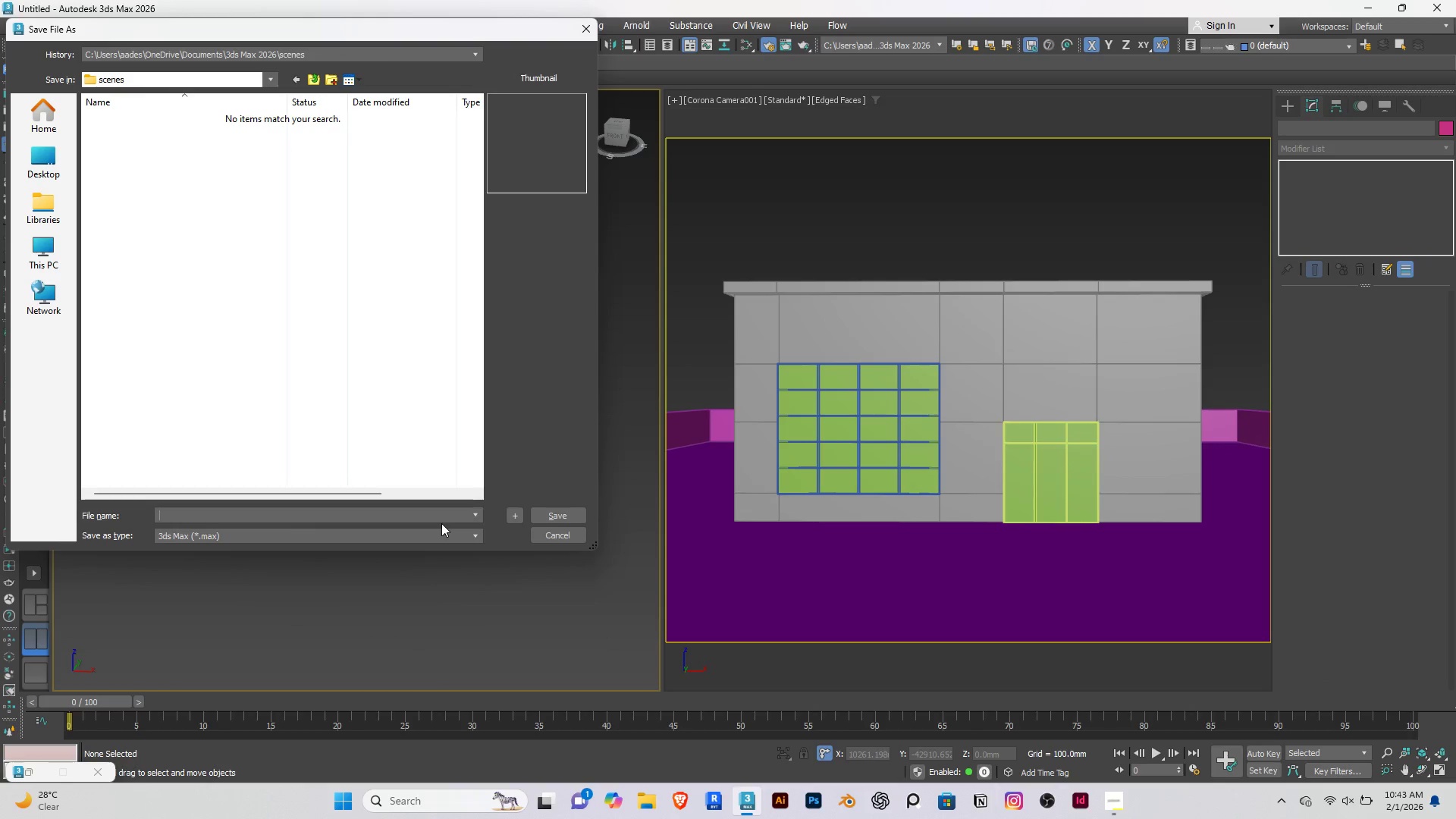 
wait(6.17)
 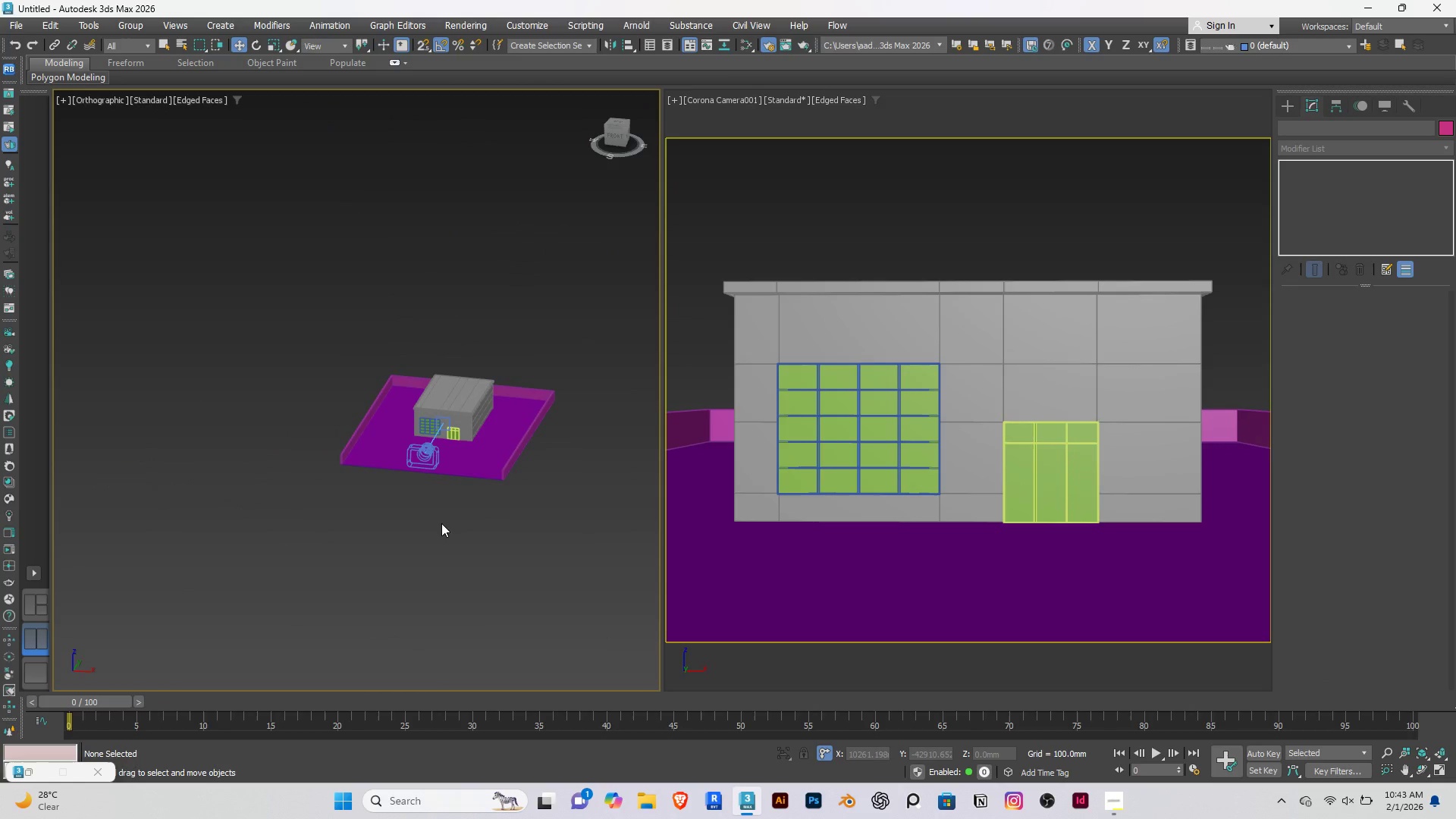 
left_click([47, 156])
 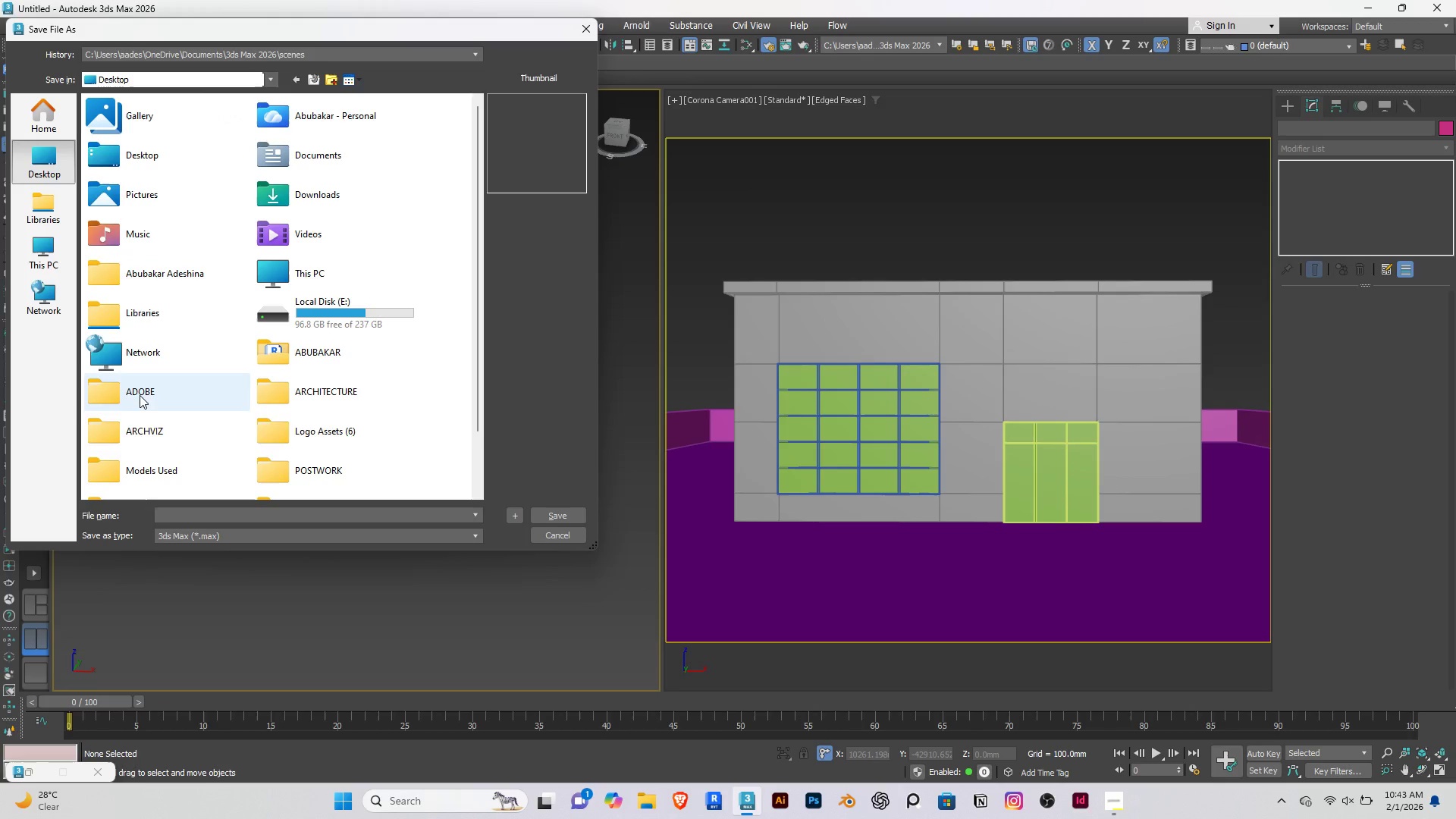 
scroll: coordinate [158, 368], scroll_direction: down, amount: 3.0
 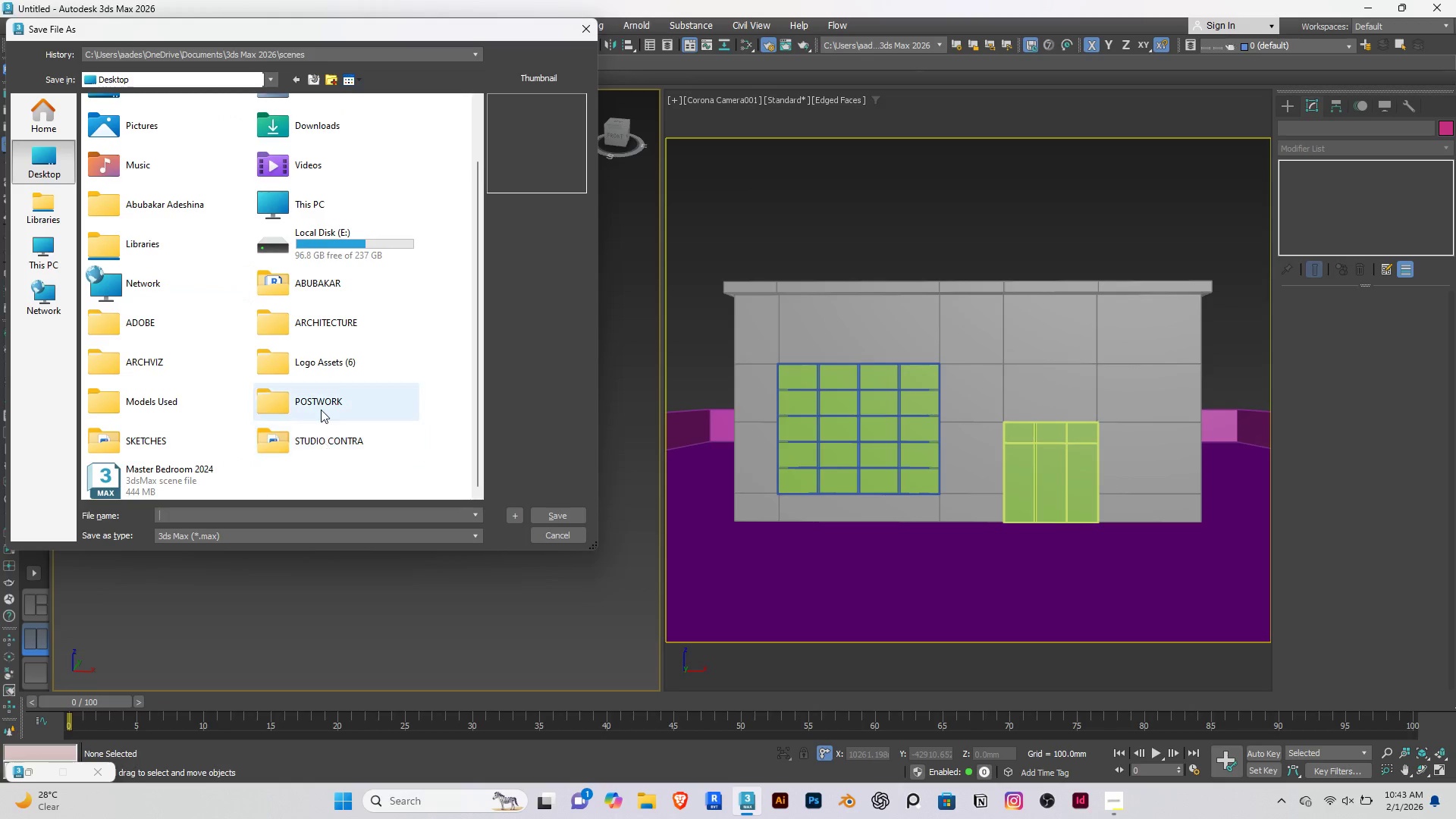 
double_click([321, 408])
 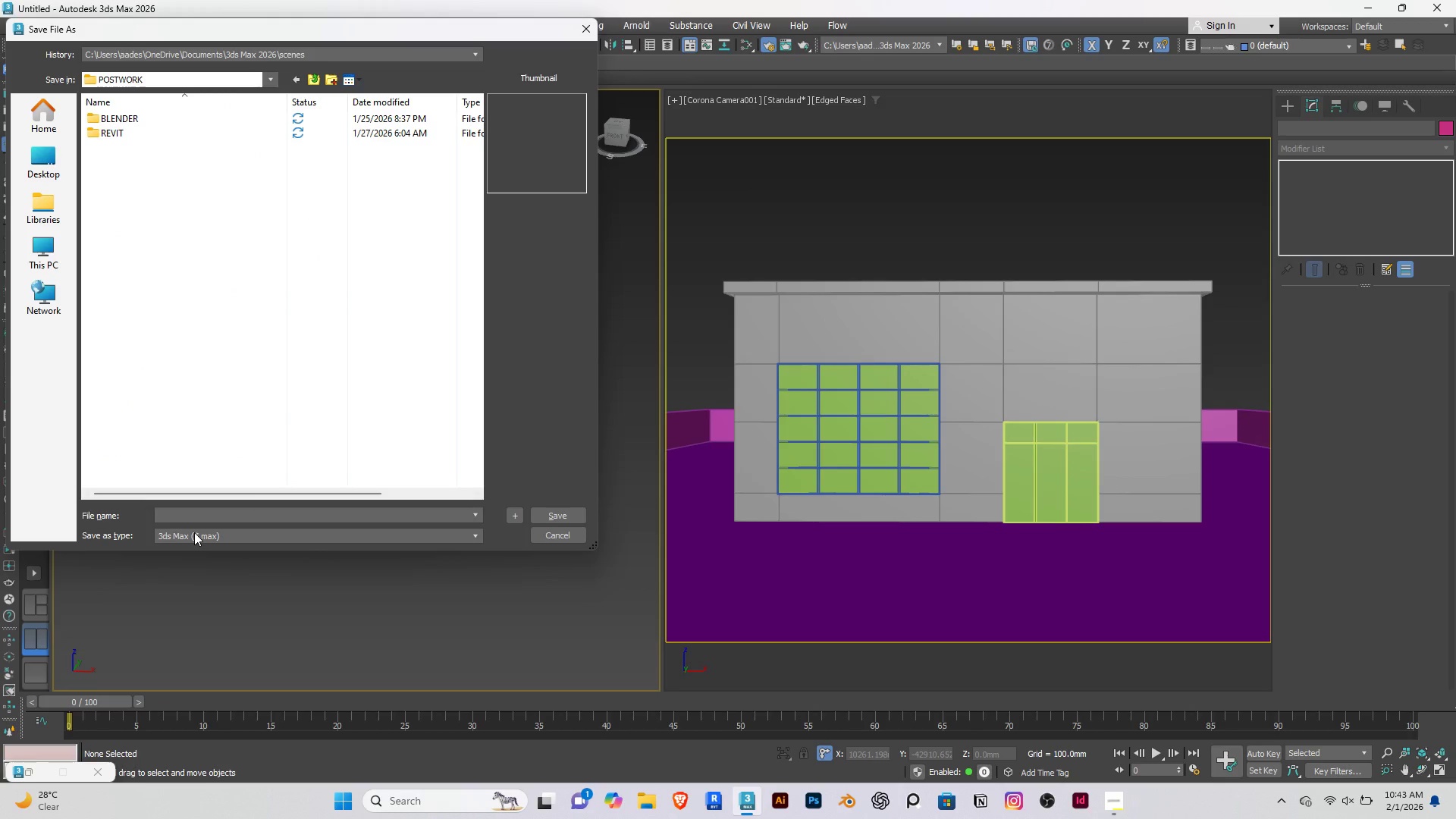 
left_click([205, 538])
 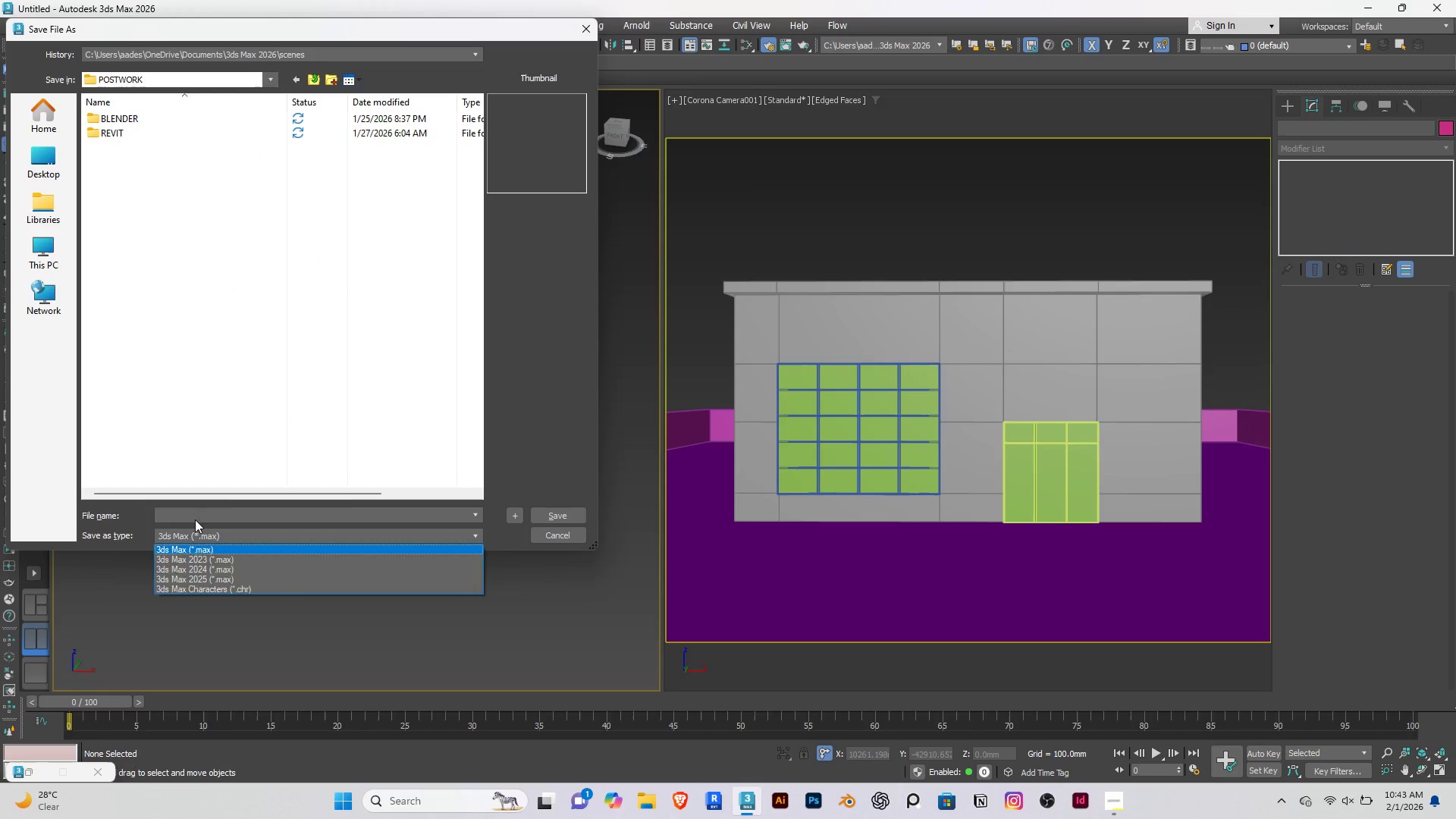 
double_click([196, 514])
 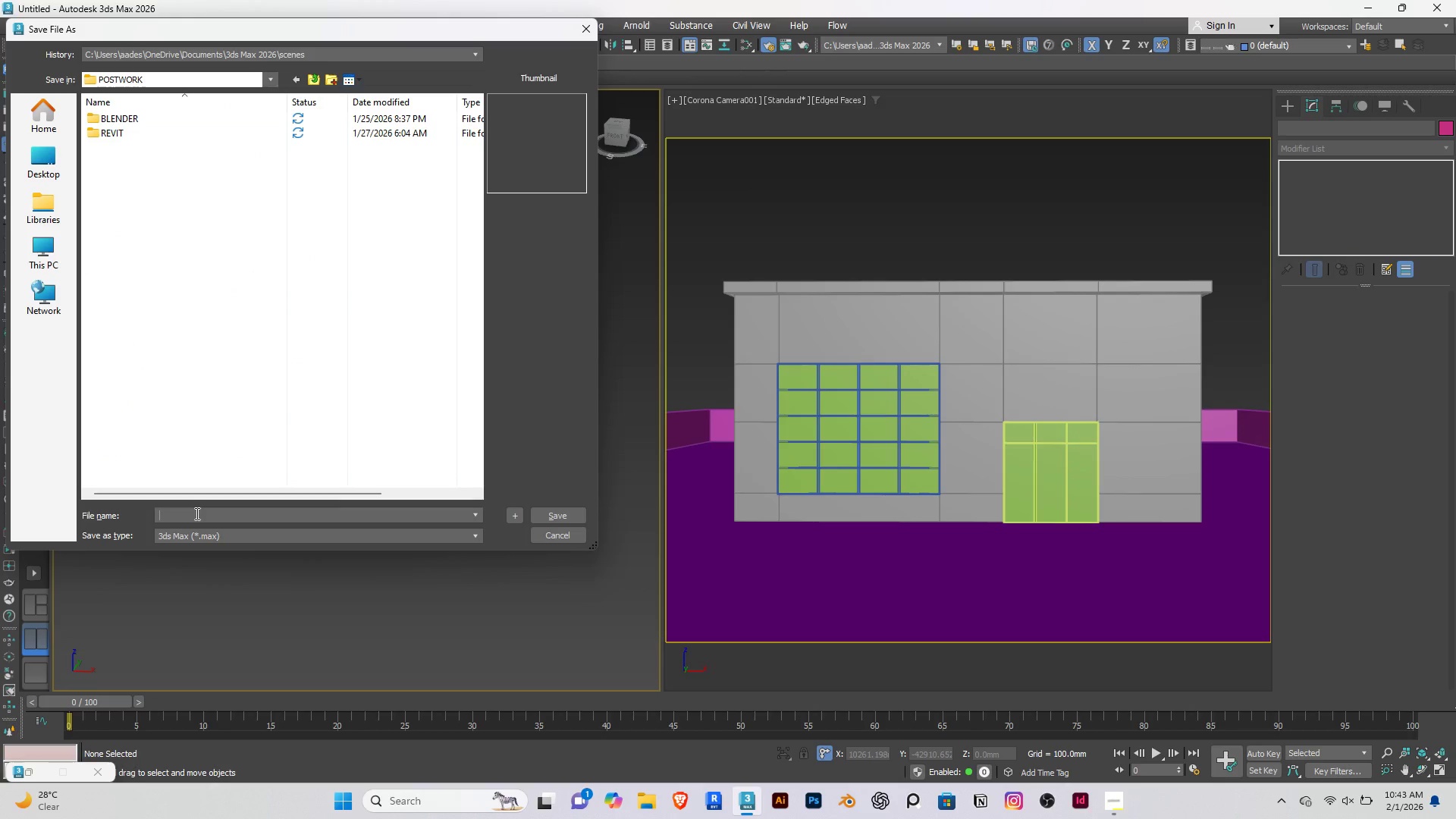 
type(Prism Graphicsa )
key(Backspace)
key(Backspace)
key(Backspace)
type(s Model)
 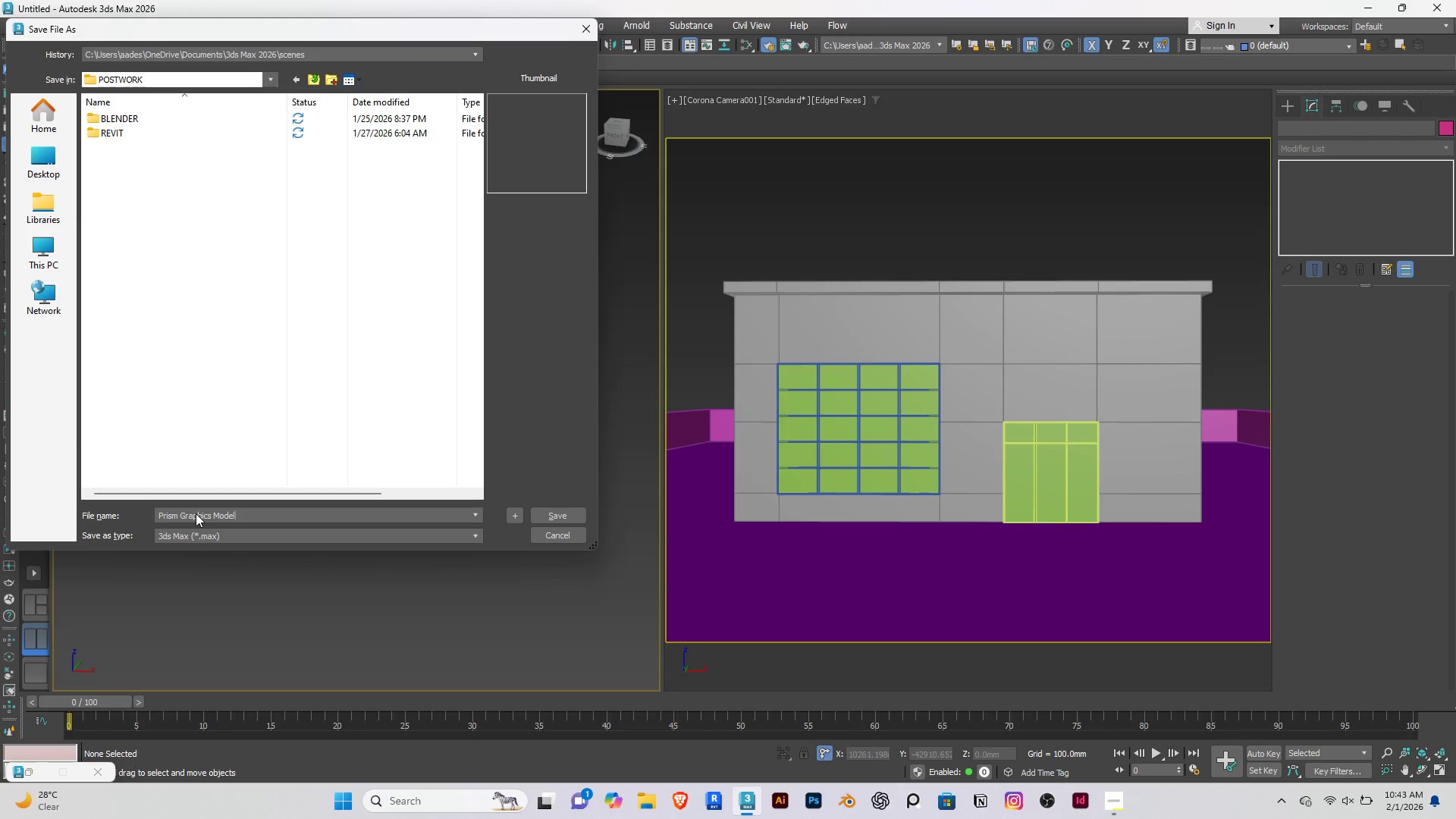 
key(Enter)
 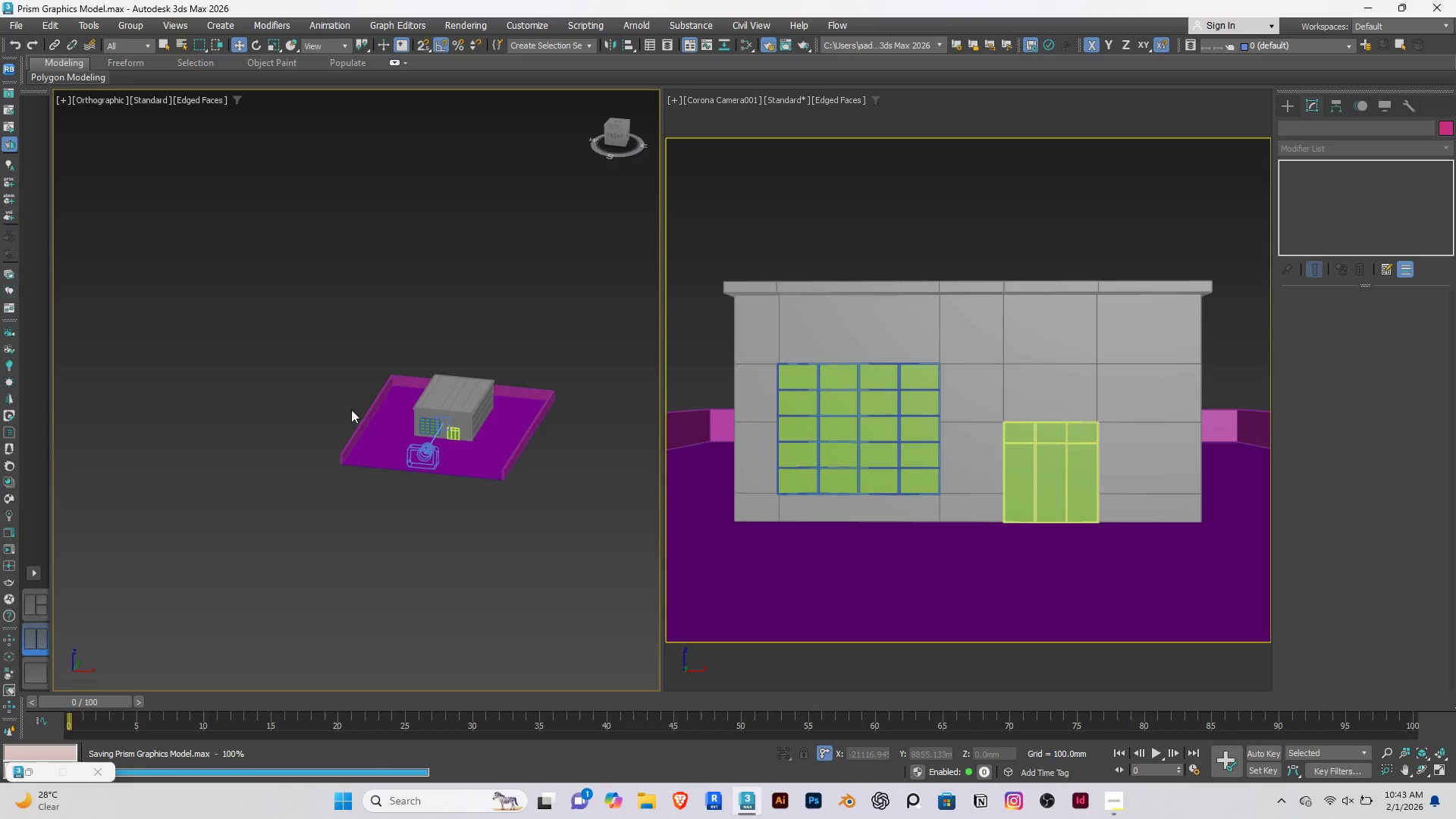 
wait(8.14)
 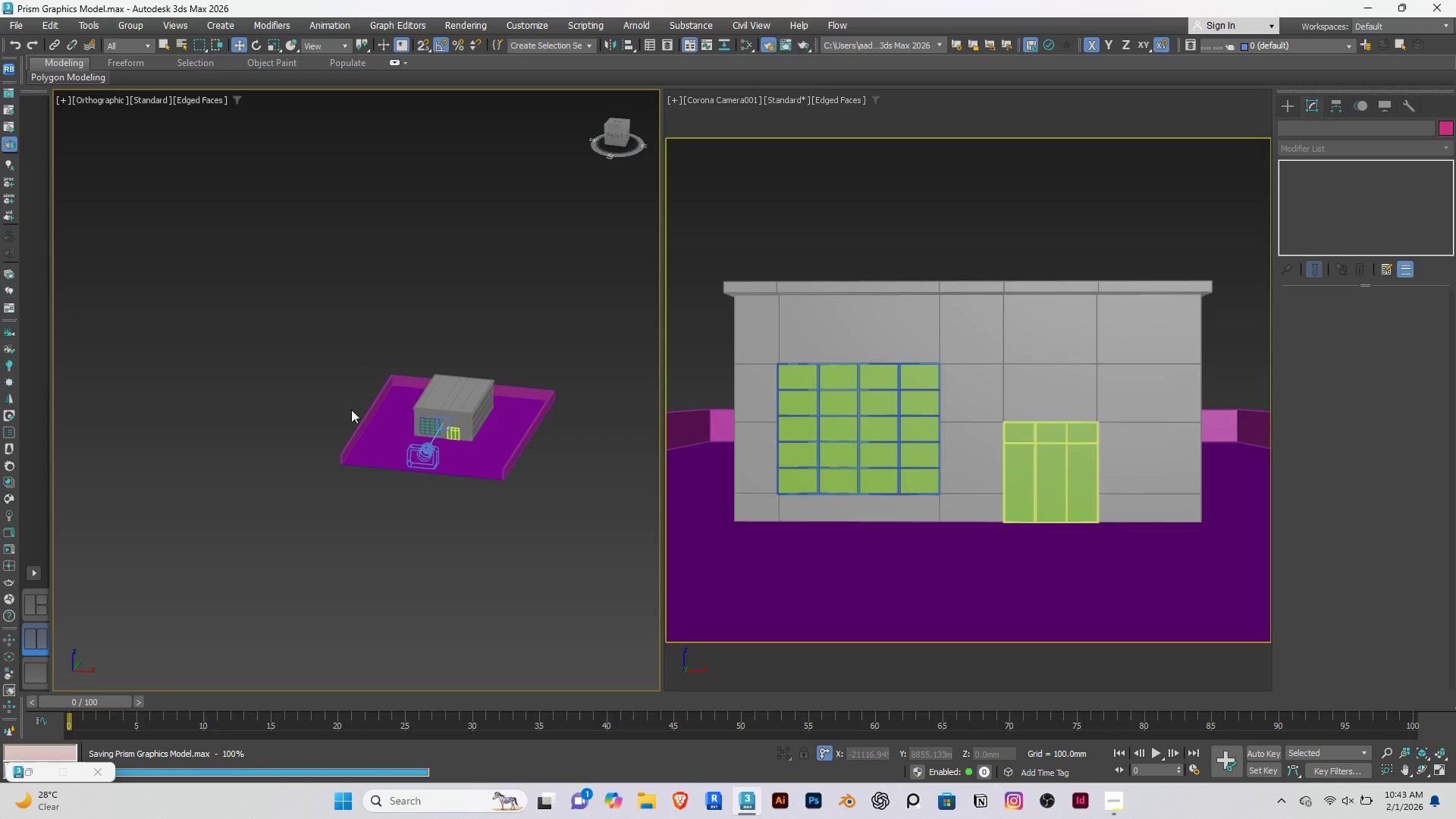 
scroll: coordinate [394, 537], scroll_direction: up, amount: 7.0
 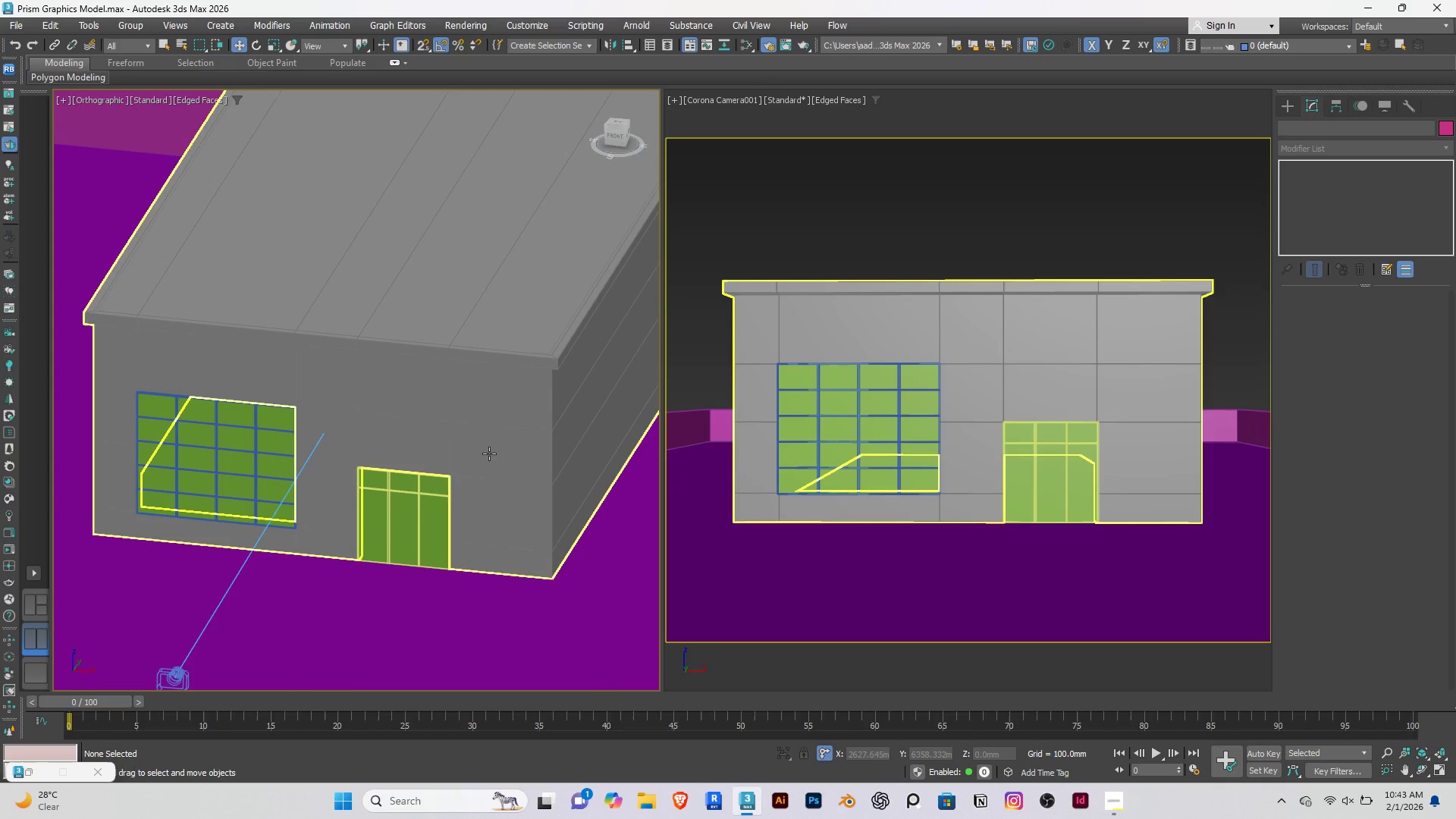 
key(Alt+W)
 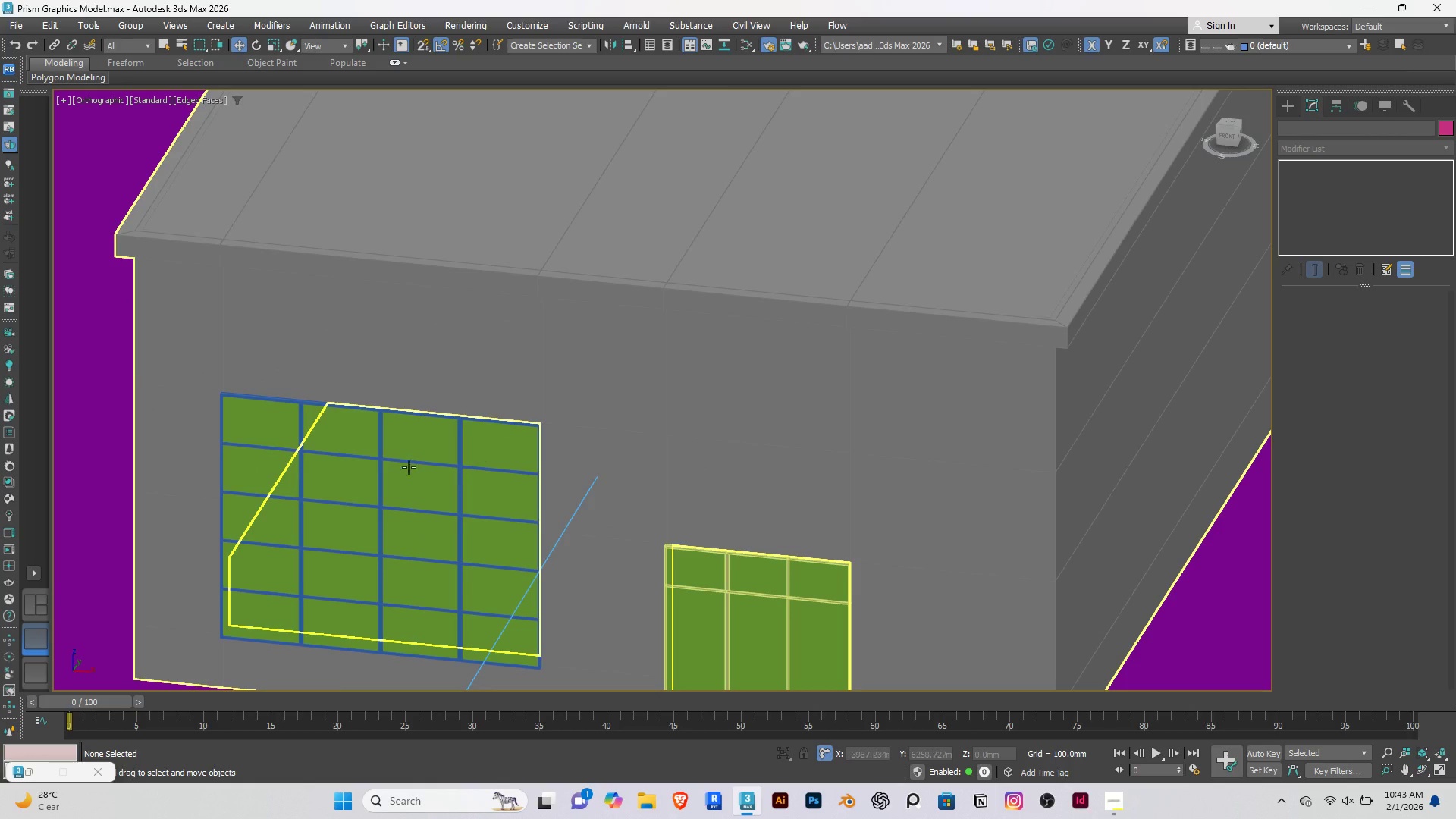 
scroll: coordinate [421, 467], scroll_direction: down, amount: 4.0
 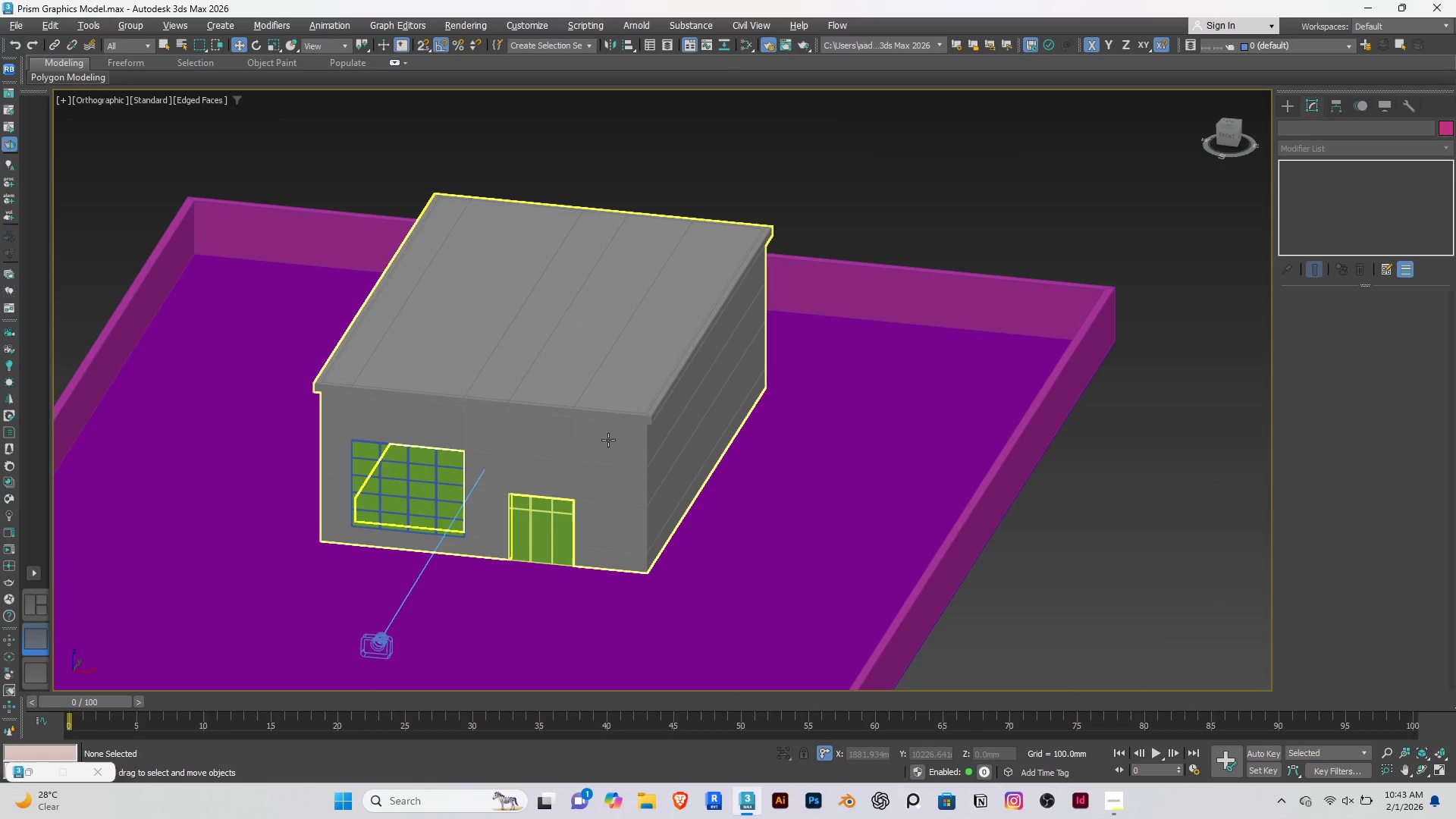 
left_click([608, 440])
 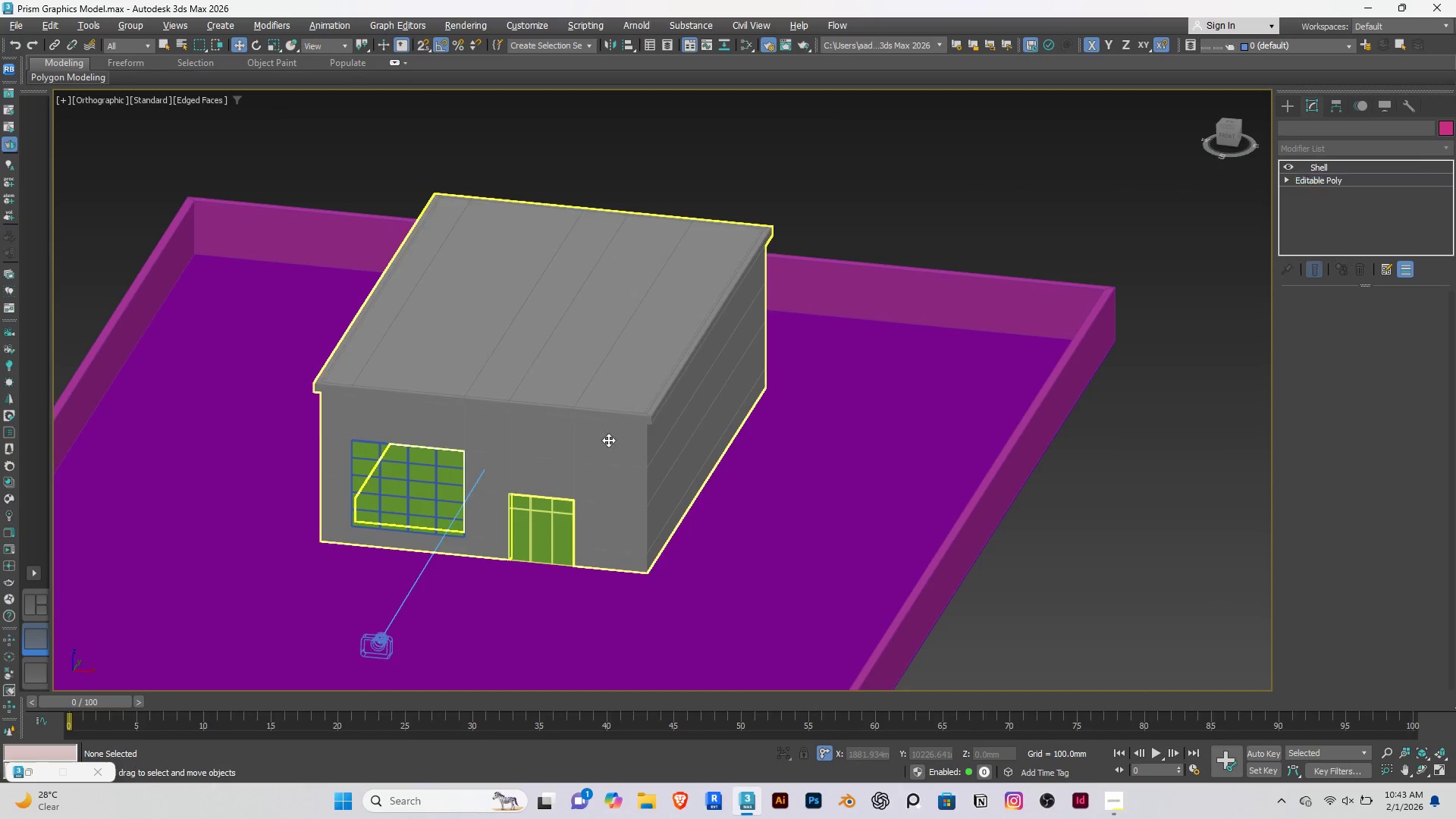 
key(Alt+AltLeft)
 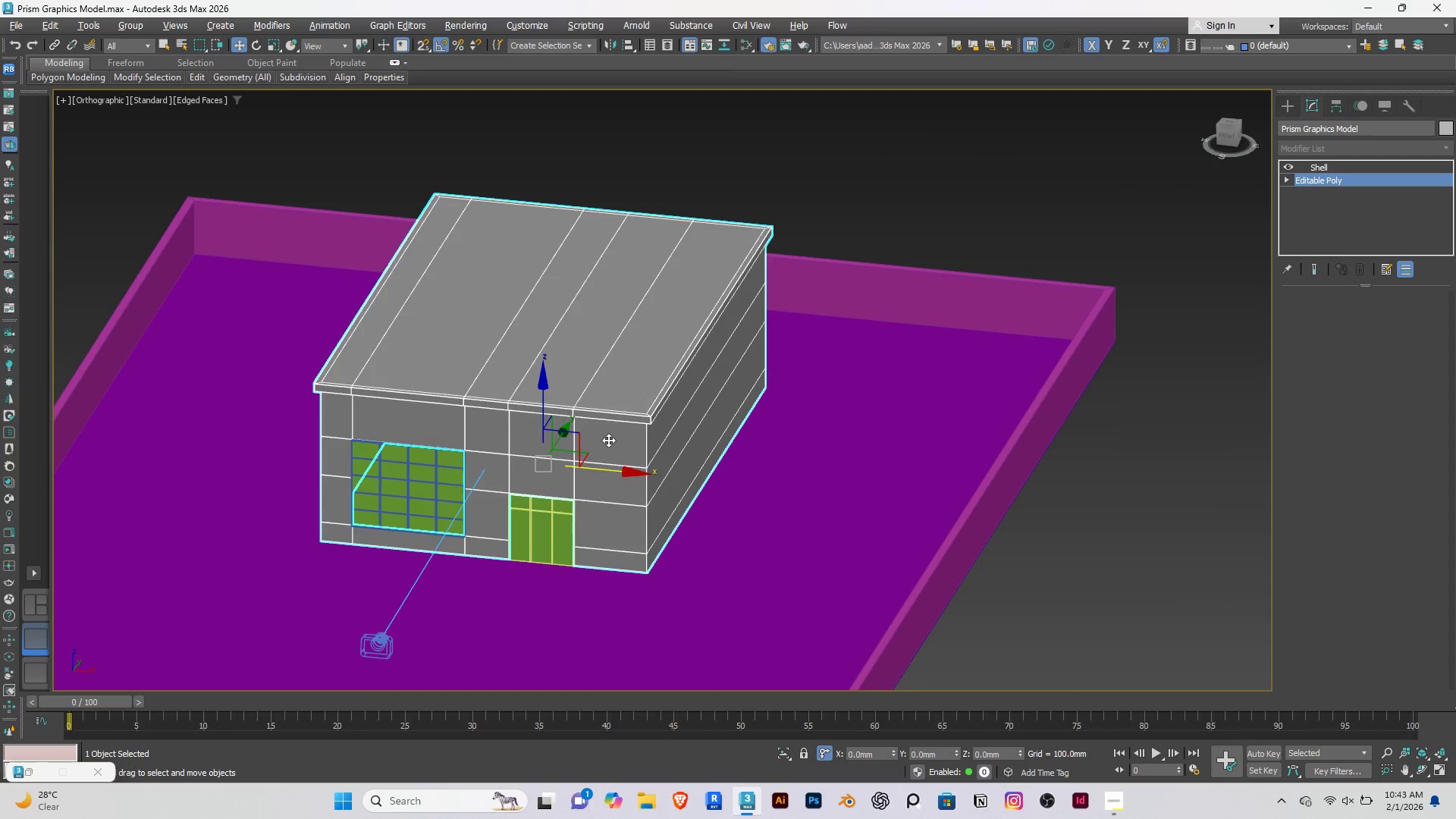 
key(Alt+Q)
 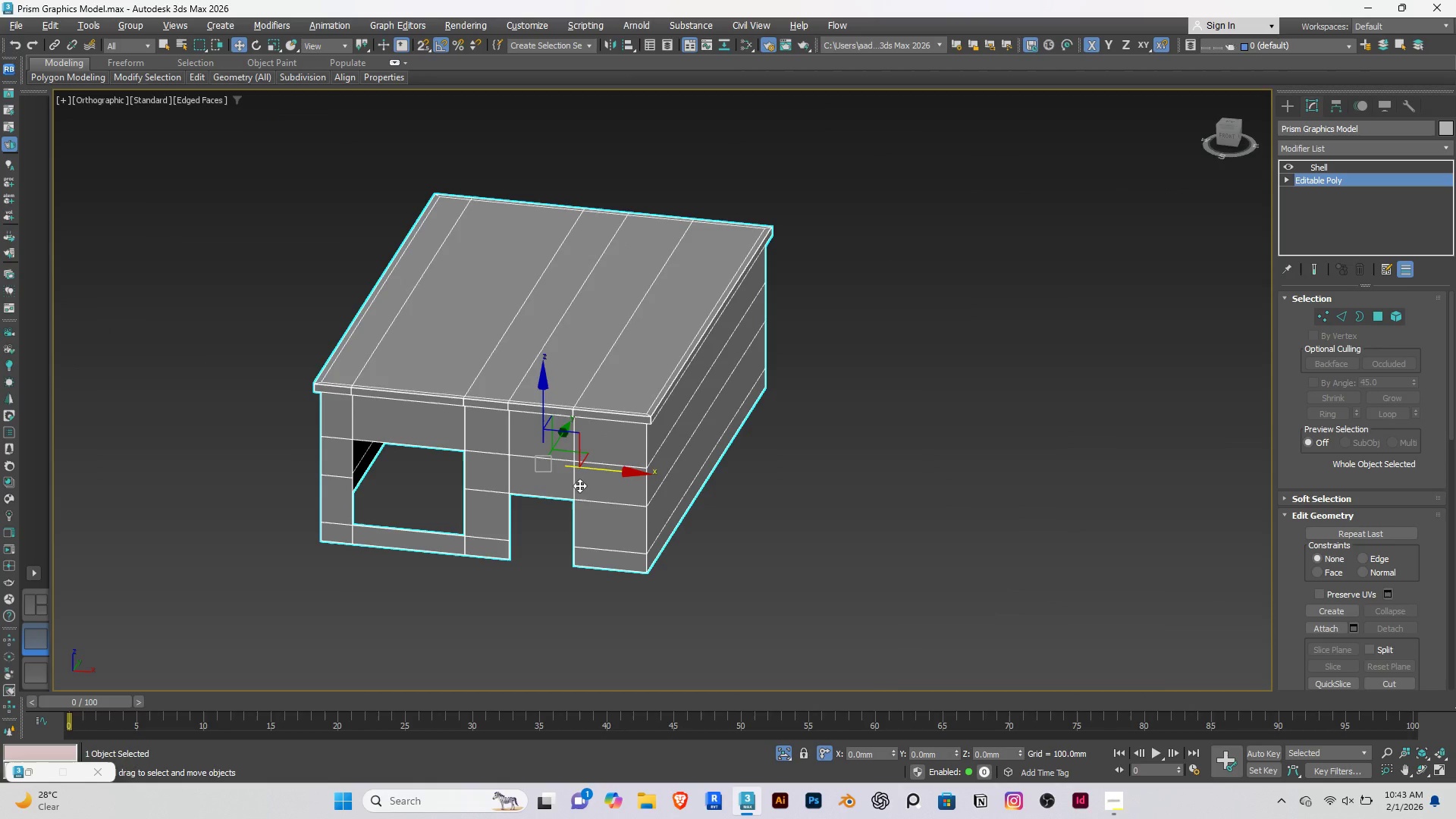 
hold_key(key=AltRight, duration=0.52)
 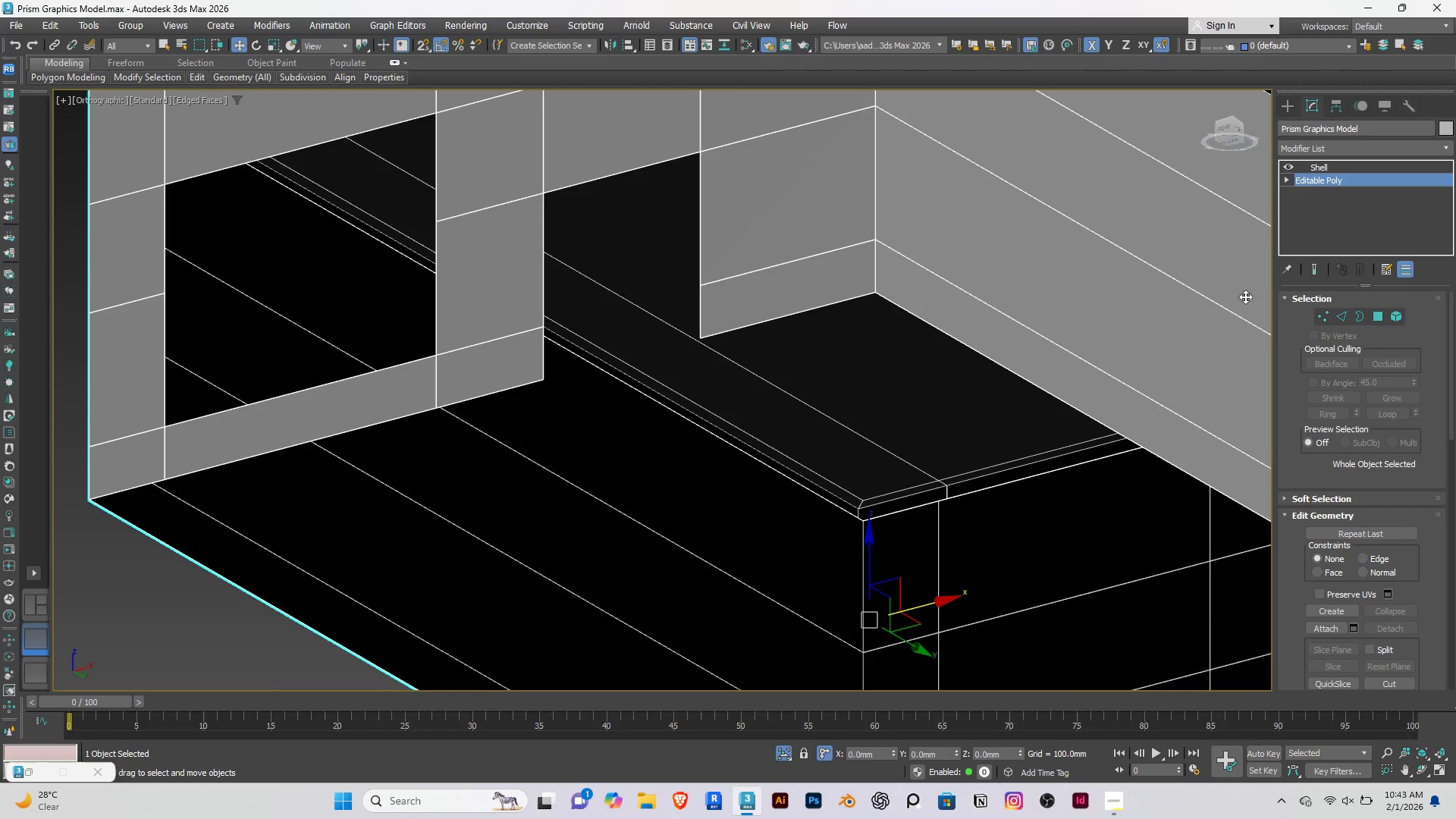 
scroll: coordinate [338, 377], scroll_direction: up, amount: 3.0
 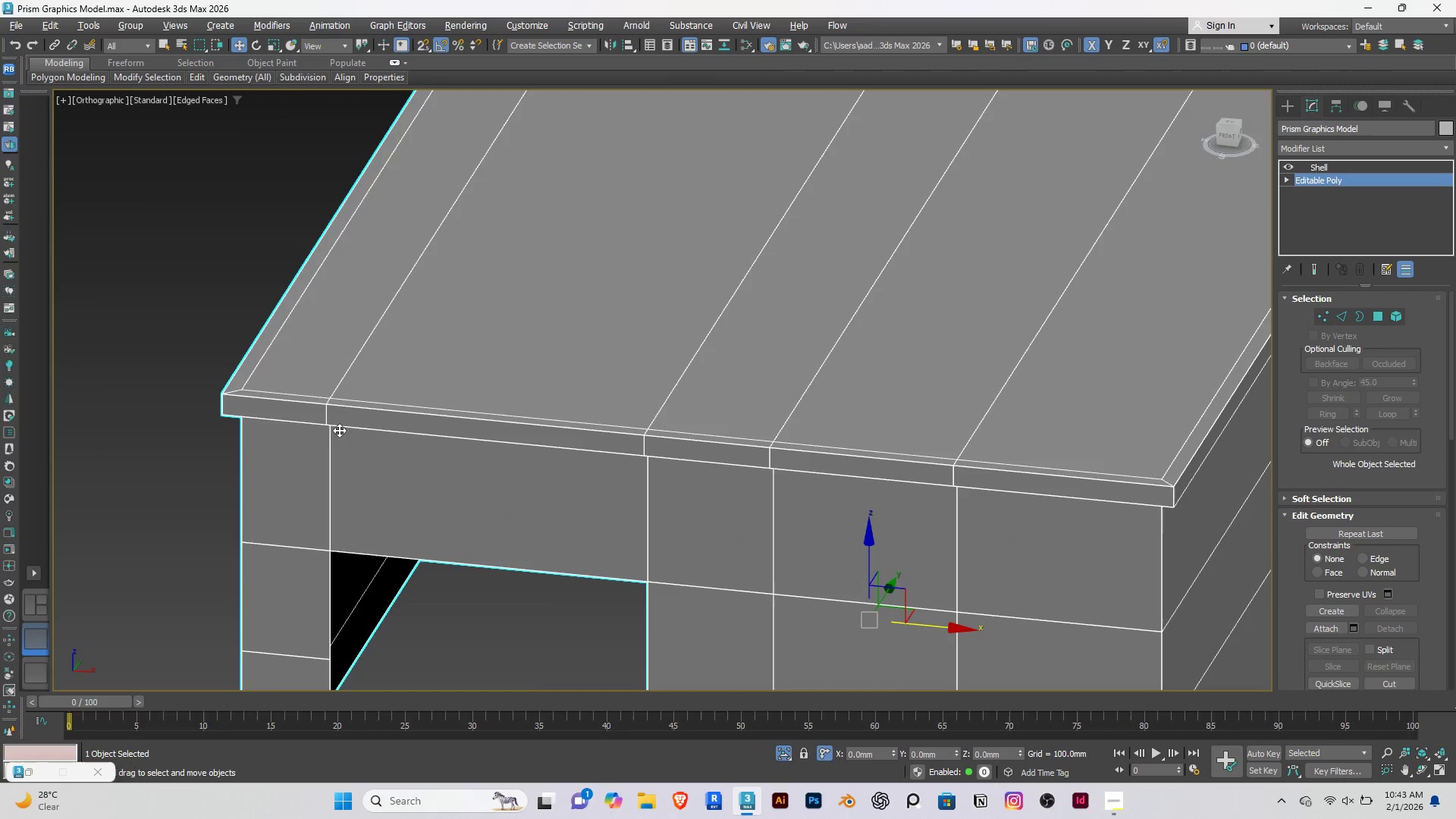 
scroll: coordinate [863, 284], scroll_direction: down, amount: 1.0
 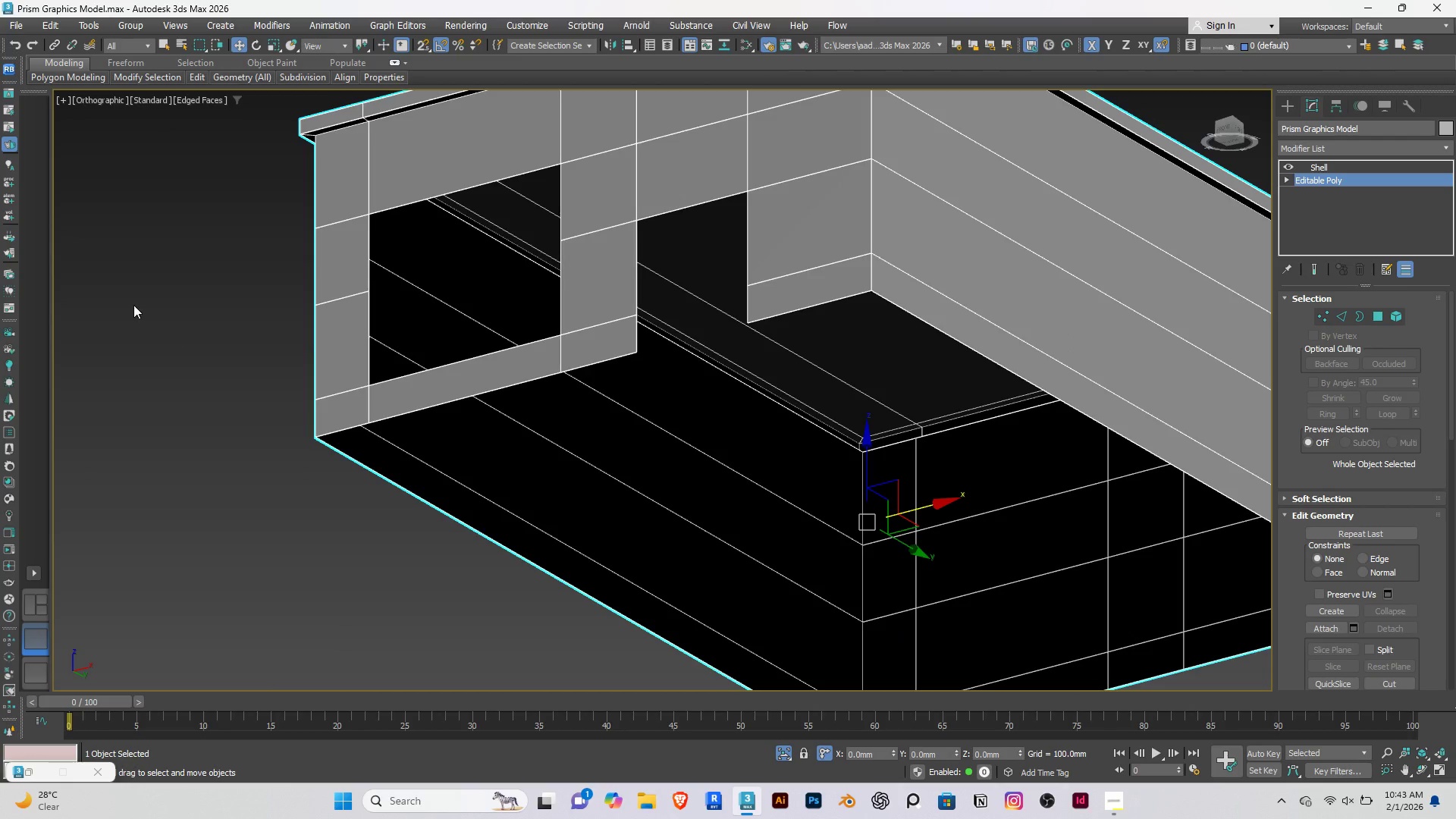 
left_click([133, 305])
 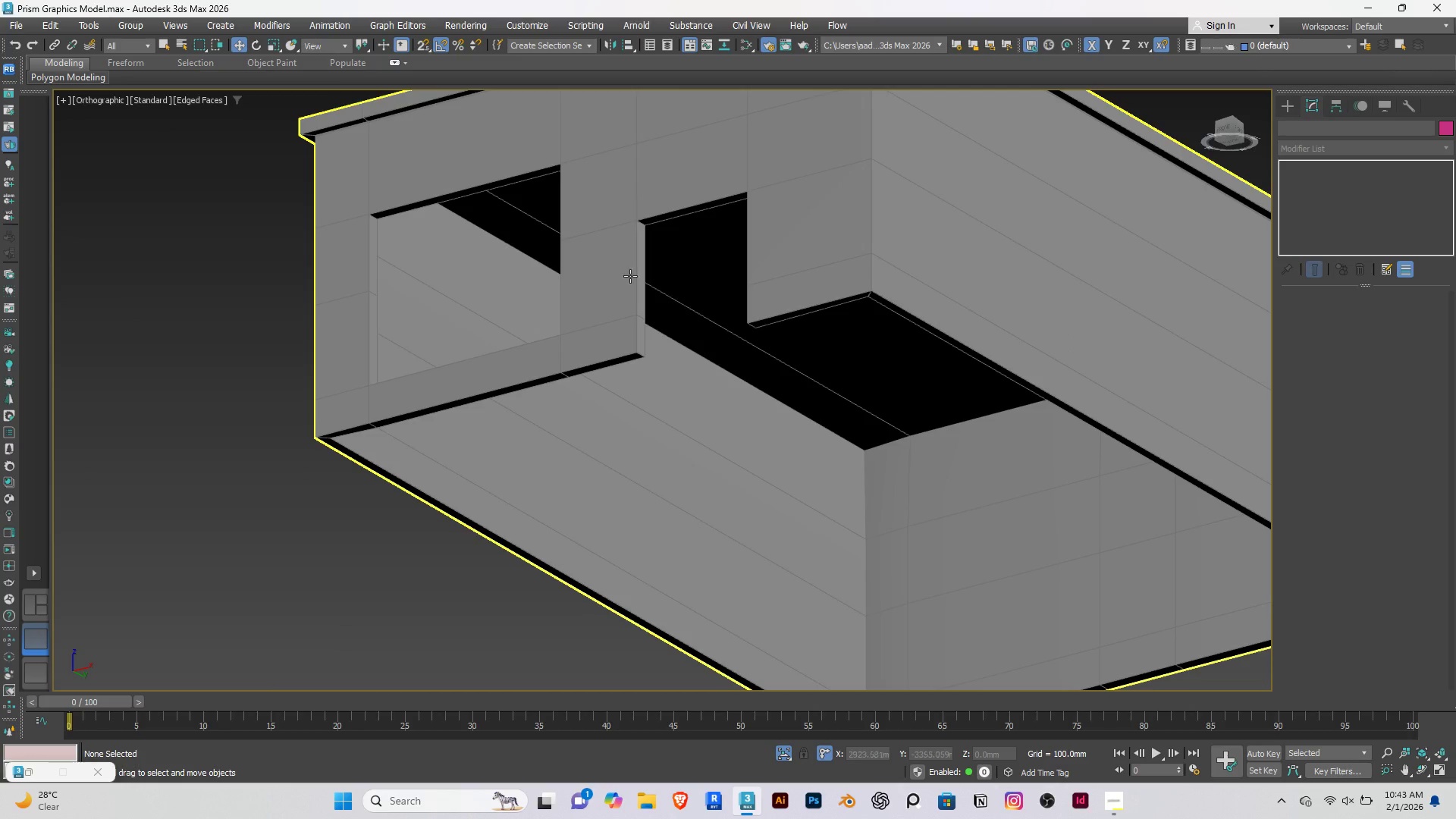 
left_click([623, 271])
 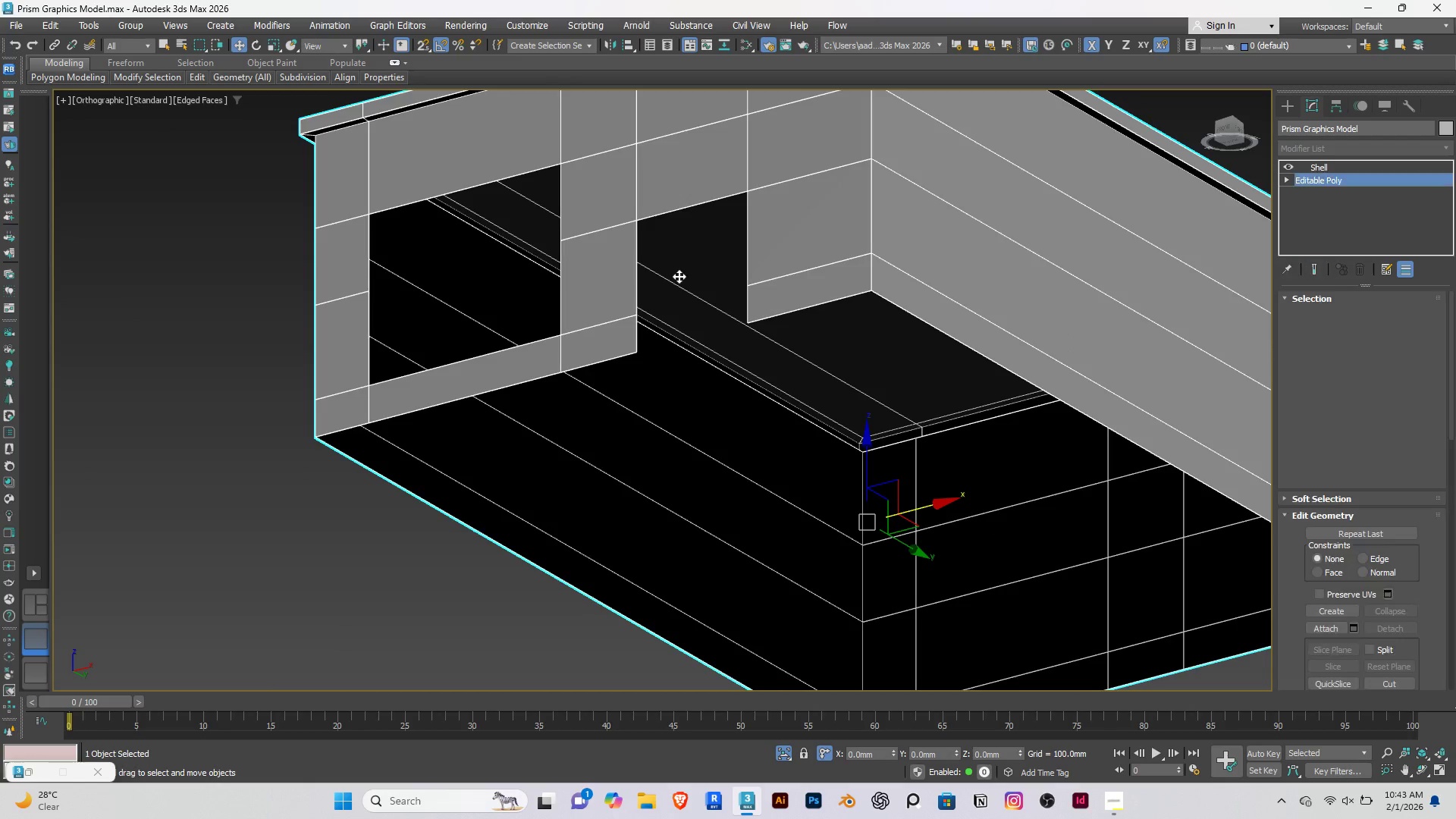 
hold_key(key=AltRight, duration=0.62)
 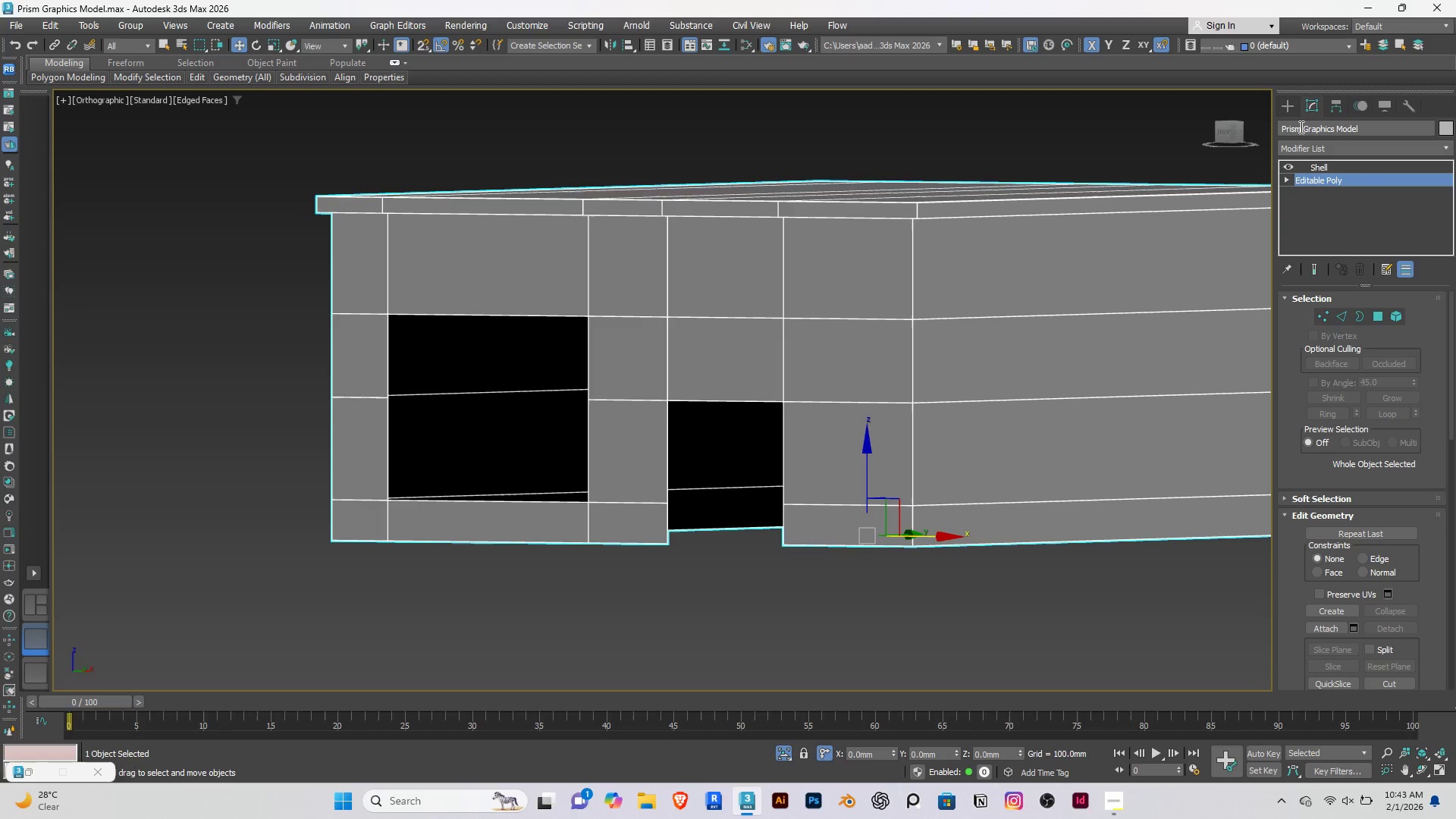 
left_click([1109, 141])
 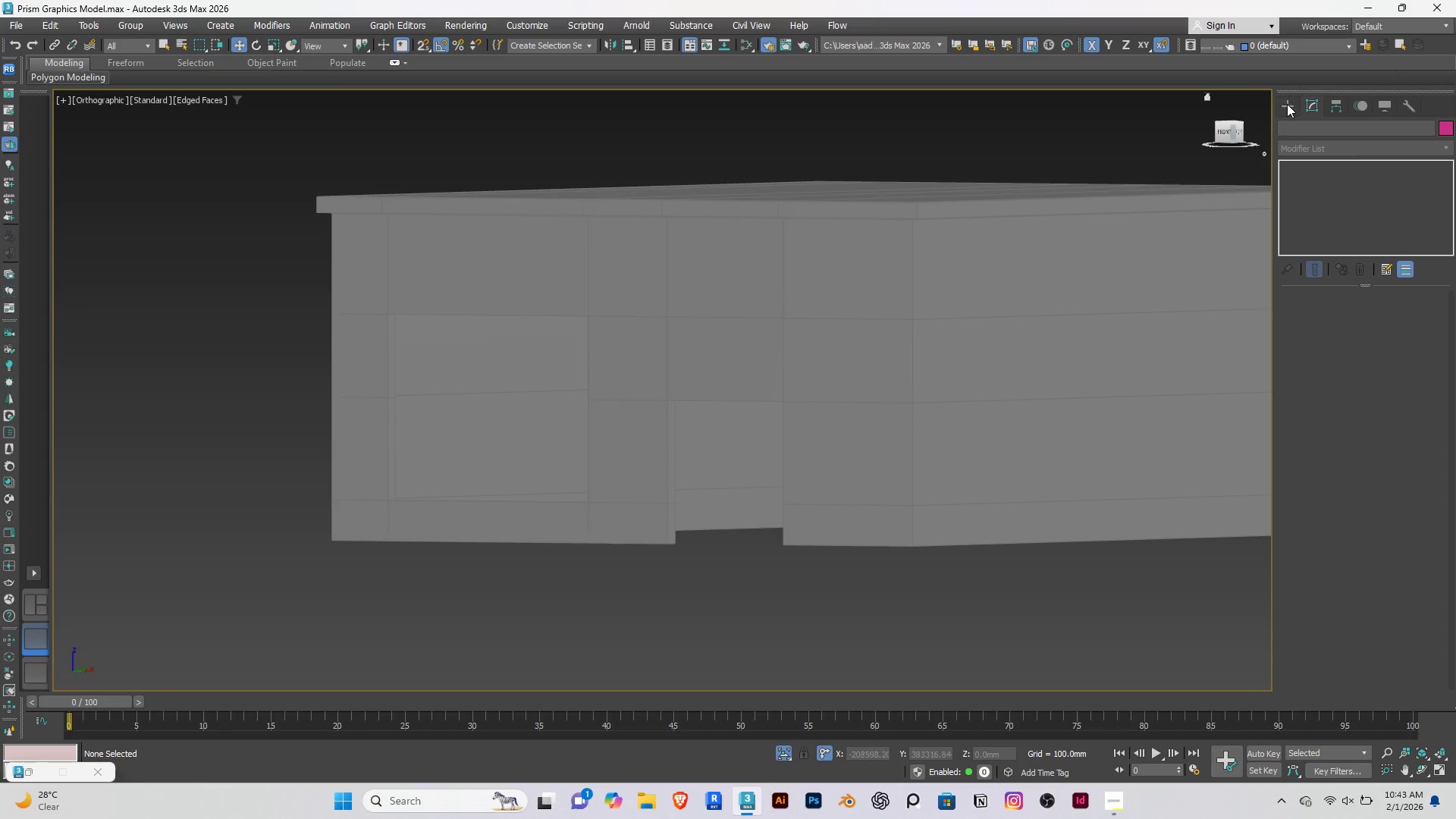 
left_click([1287, 104])
 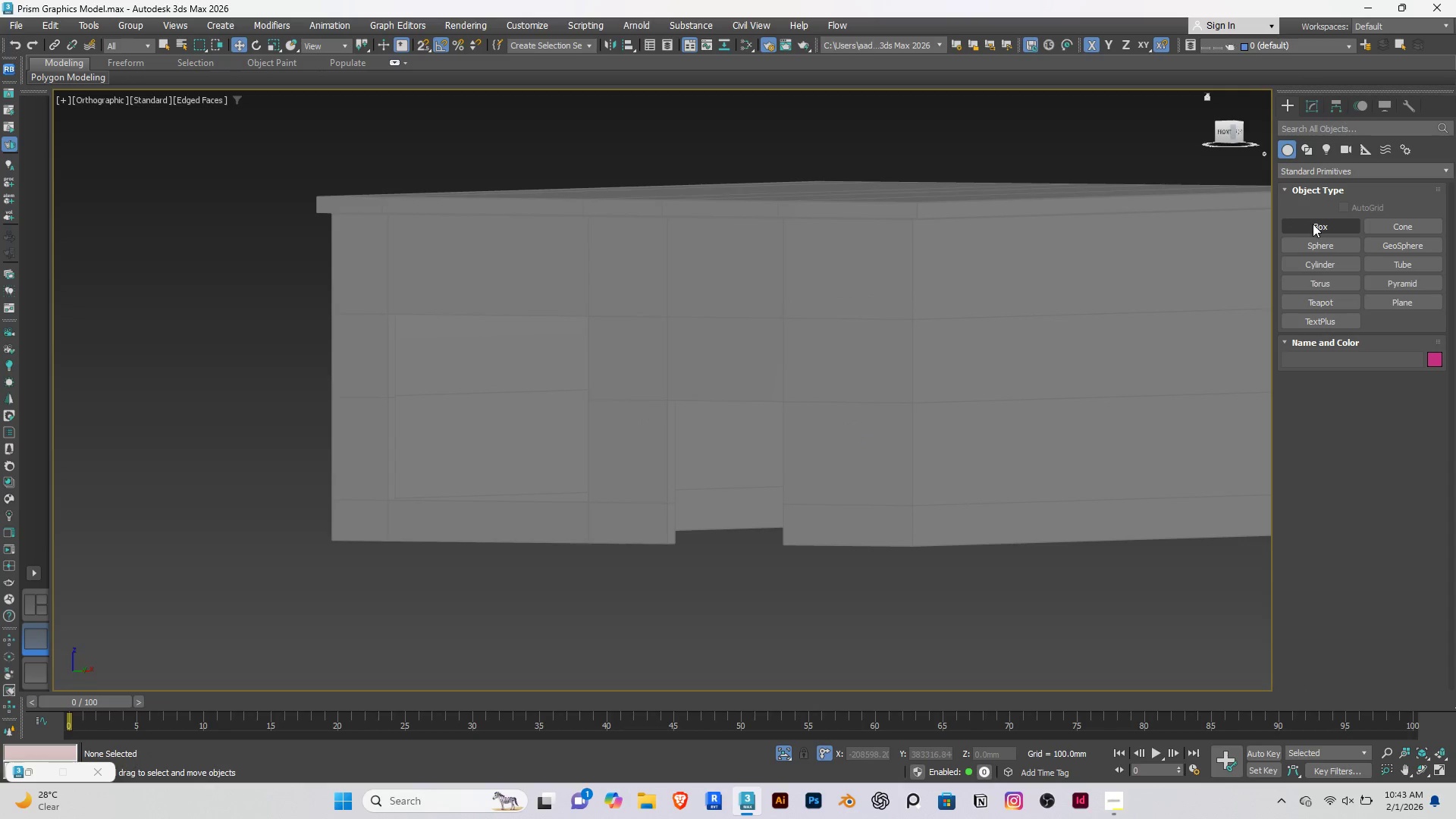 
left_click([1313, 224])
 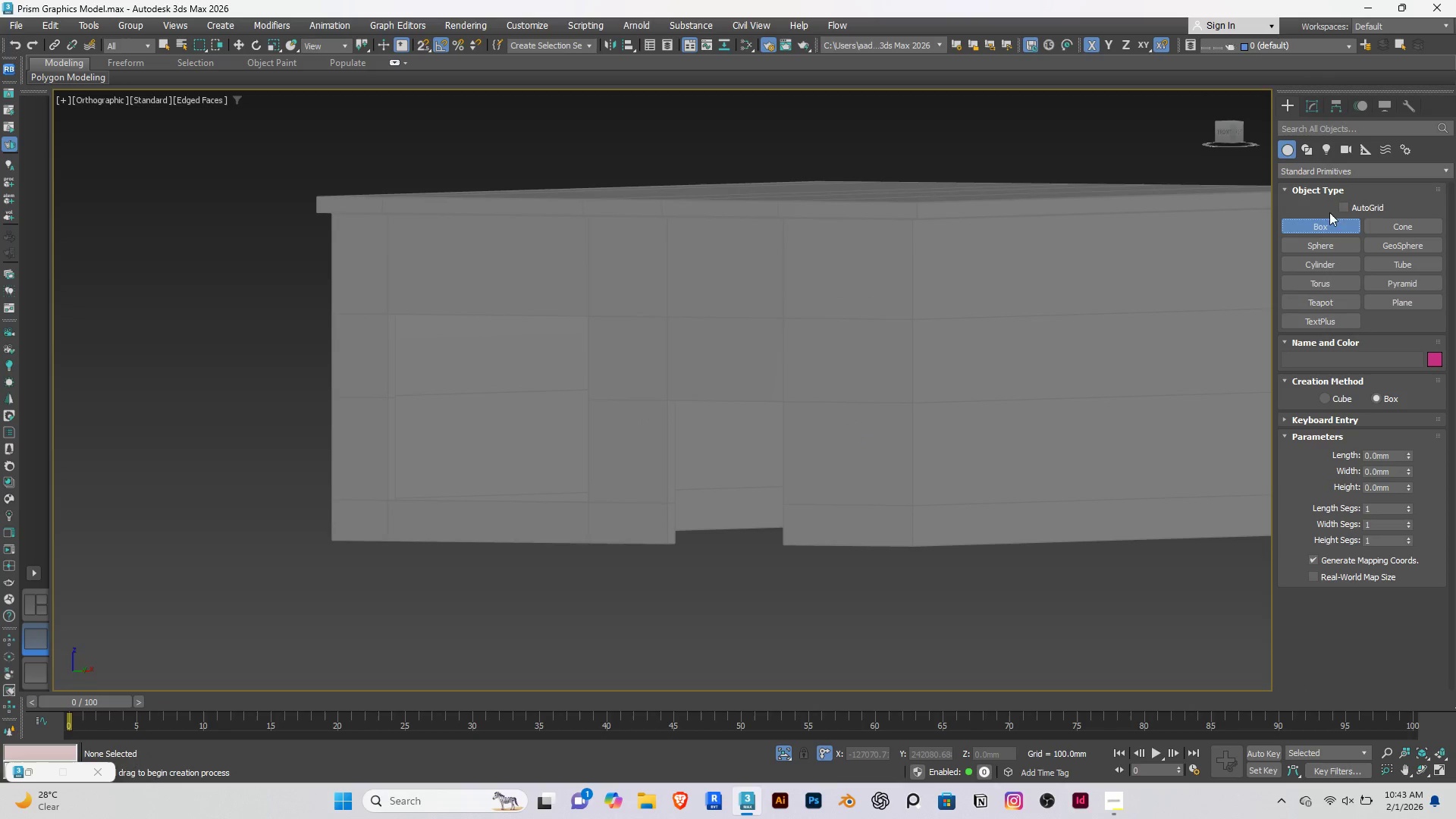 
left_click([1346, 207])
 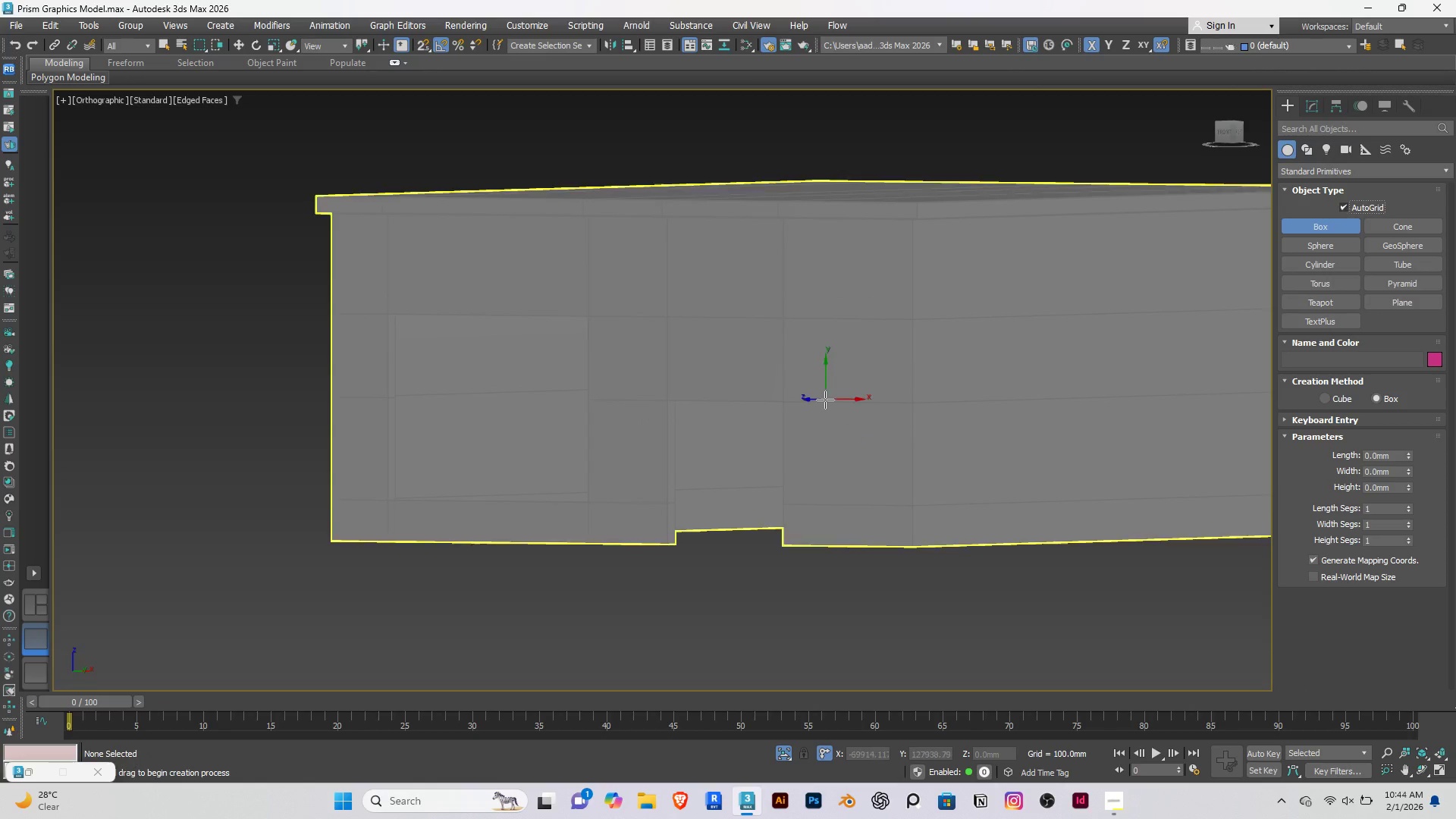 
hold_key(key=AltRight, duration=0.56)
 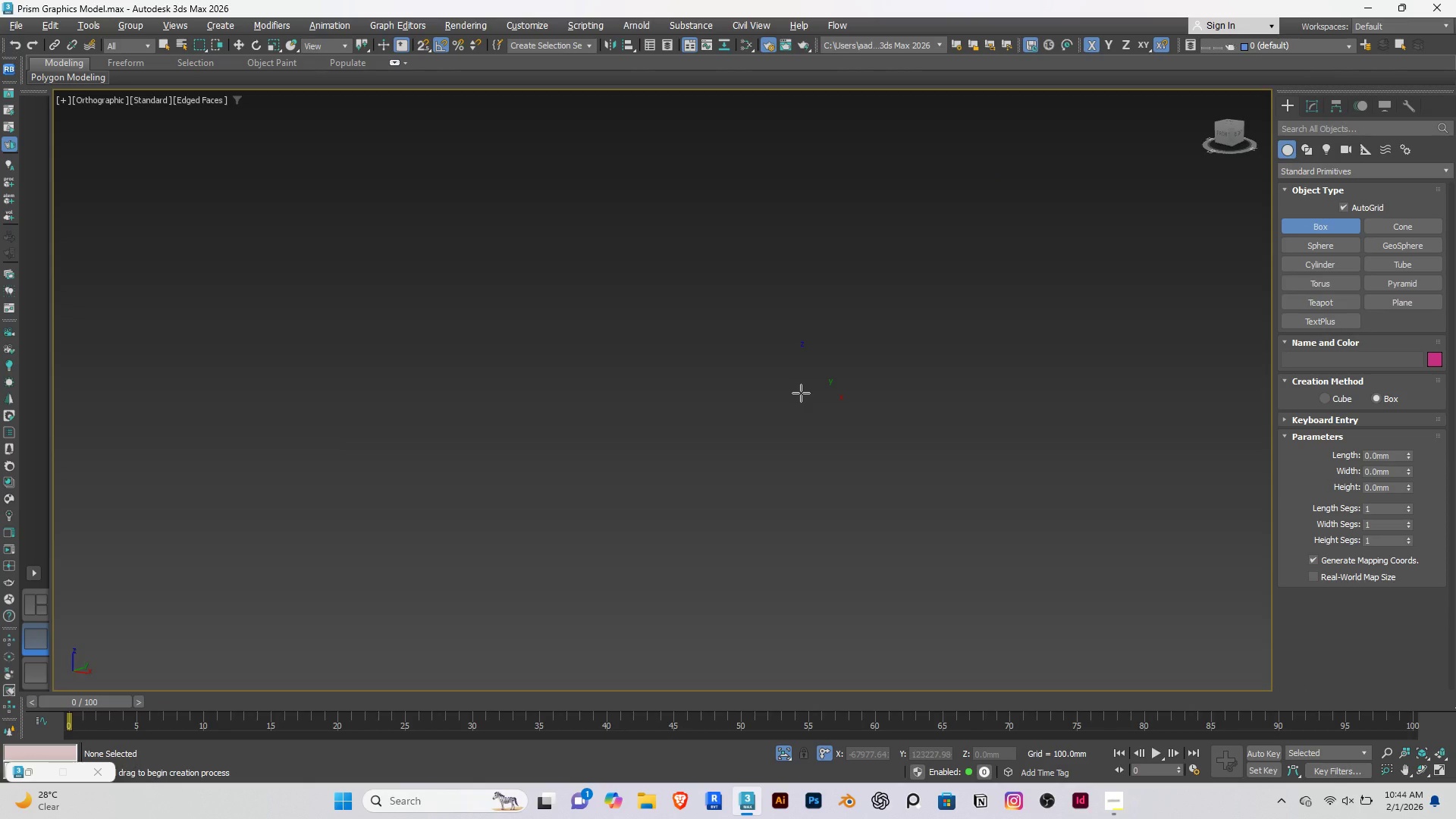 
key(Z)
 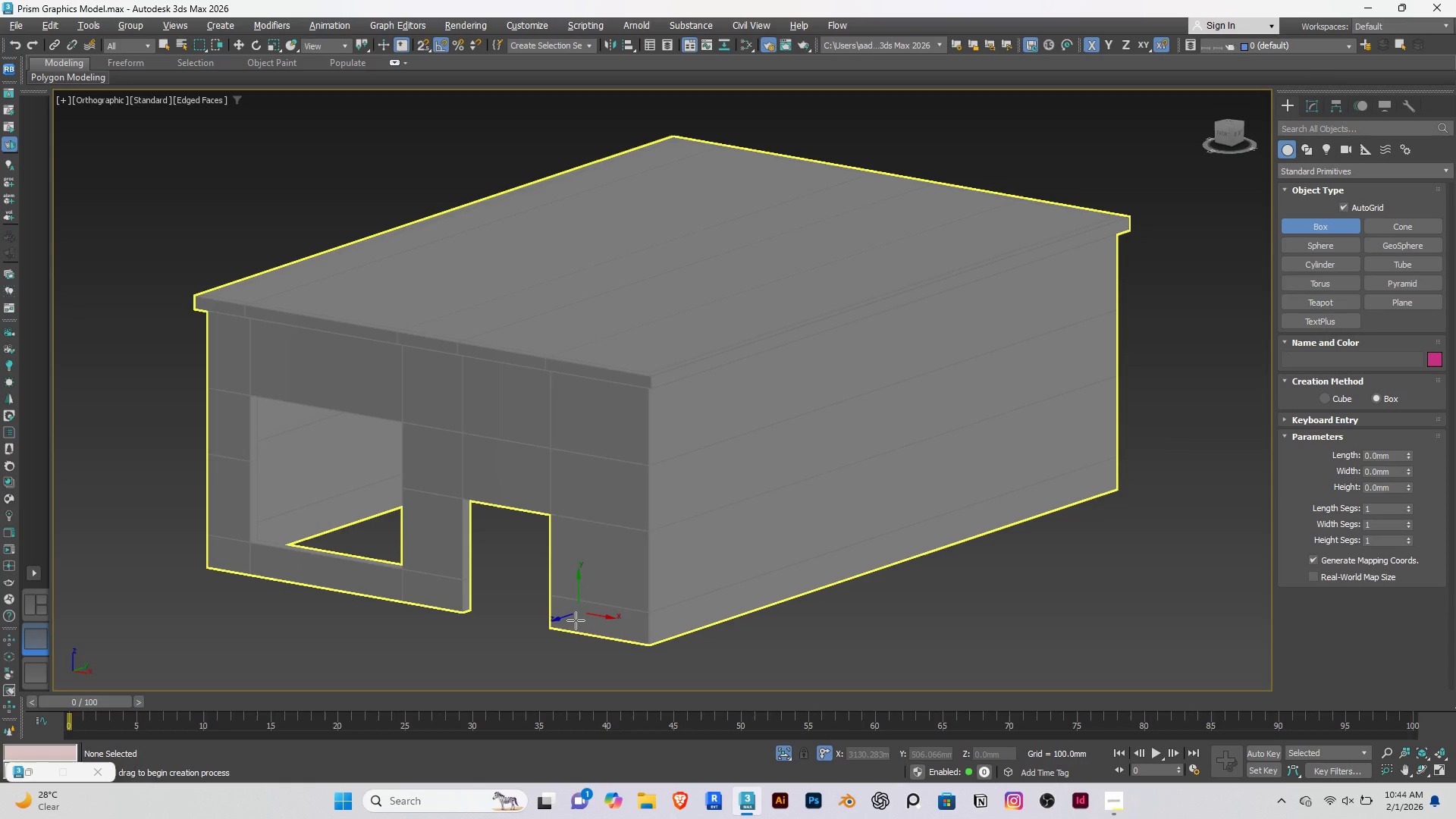 
left_click_drag(start_coordinate=[576, 626], to_coordinate=[625, 353])
 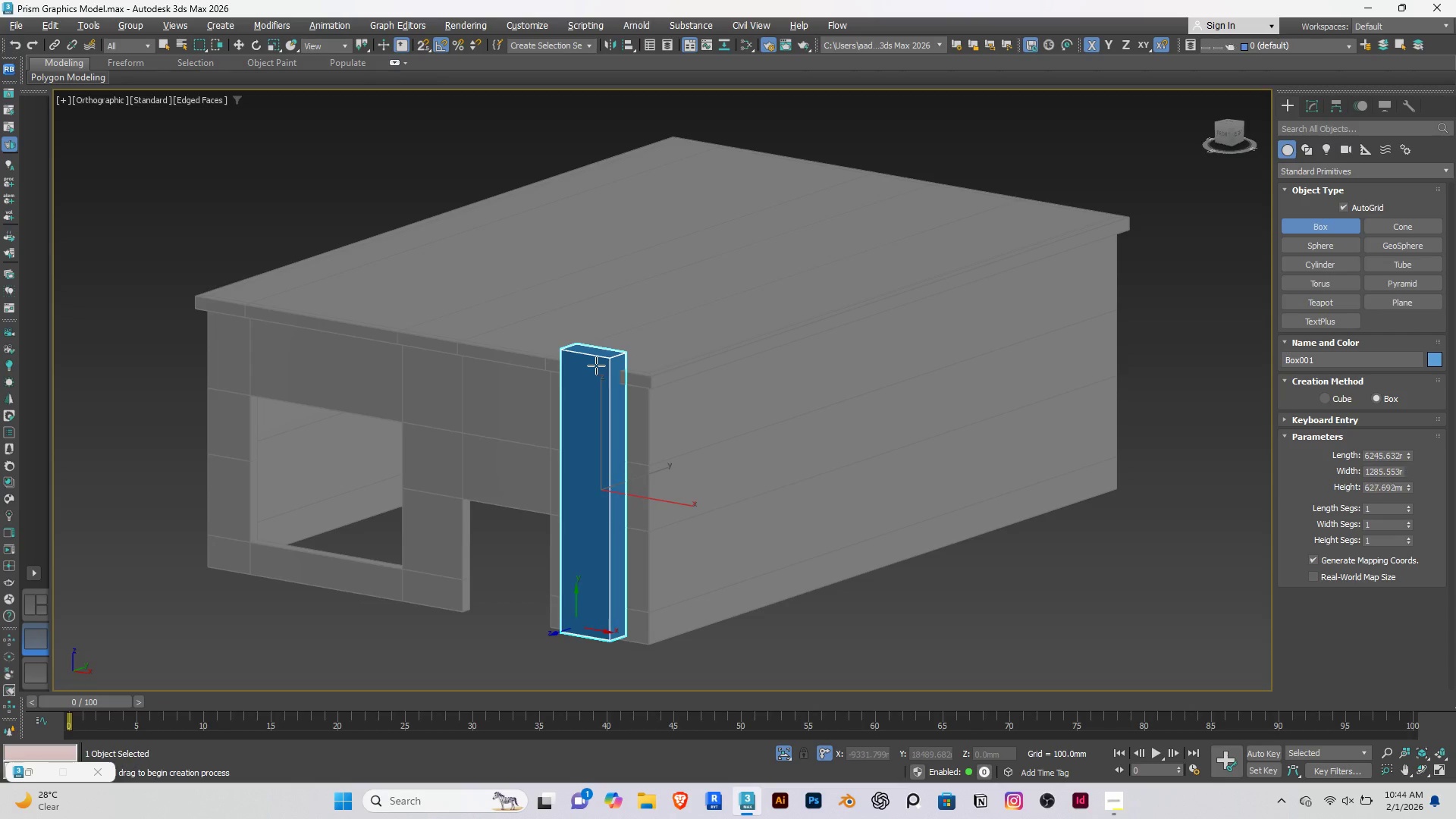 
left_click([596, 366])
 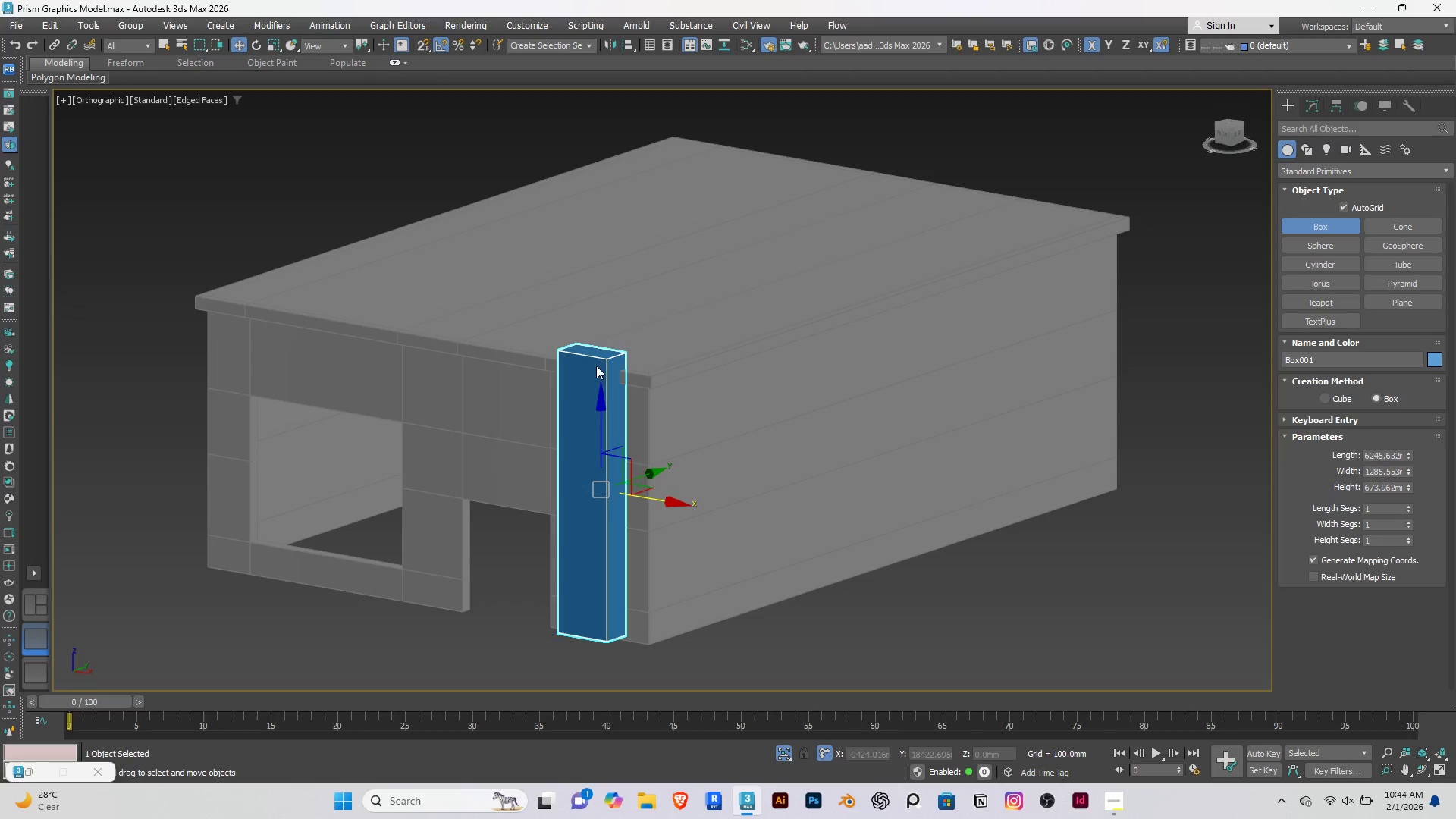 
right_click([596, 366])
 